 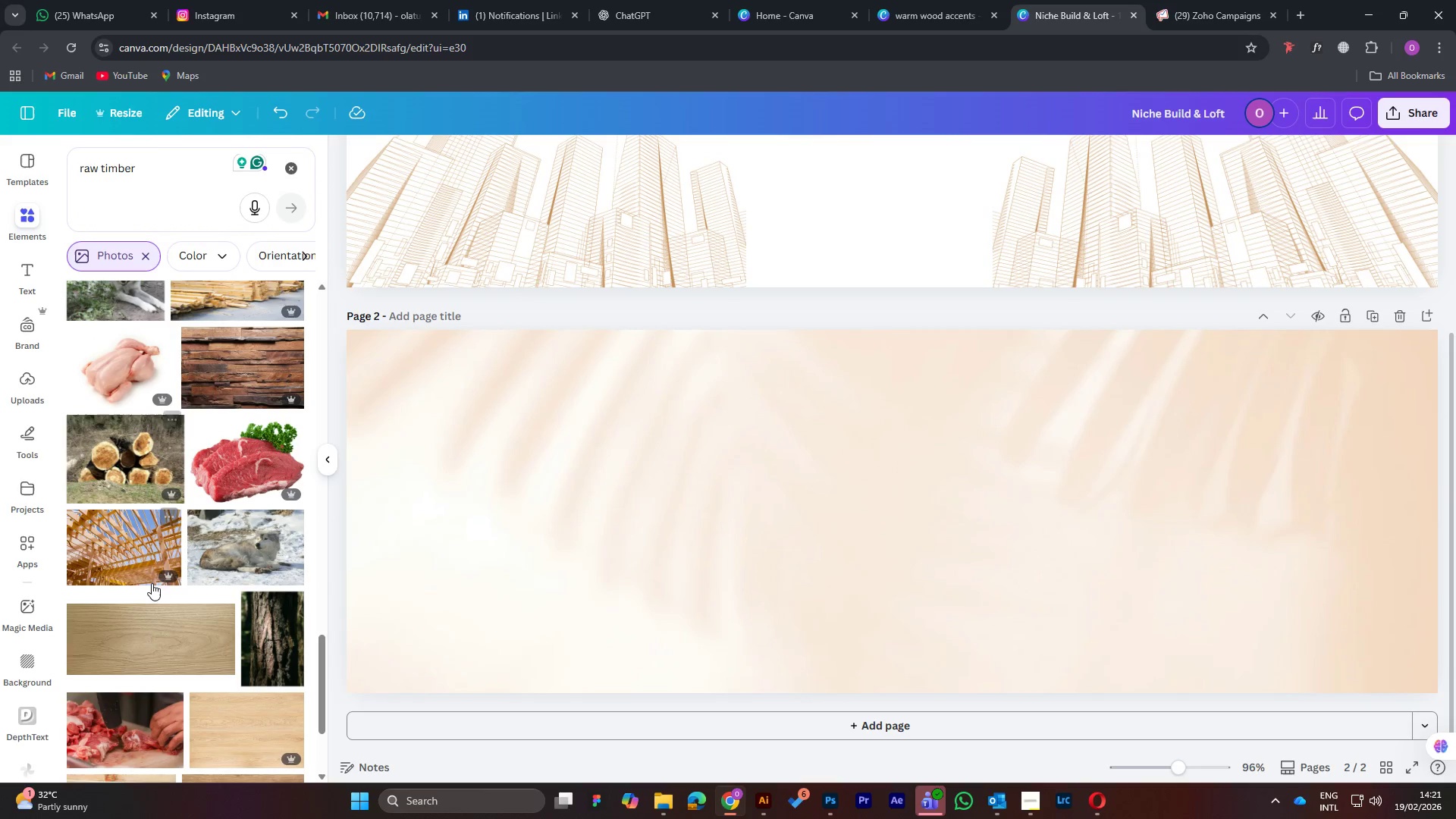 
left_click([126, 537])
 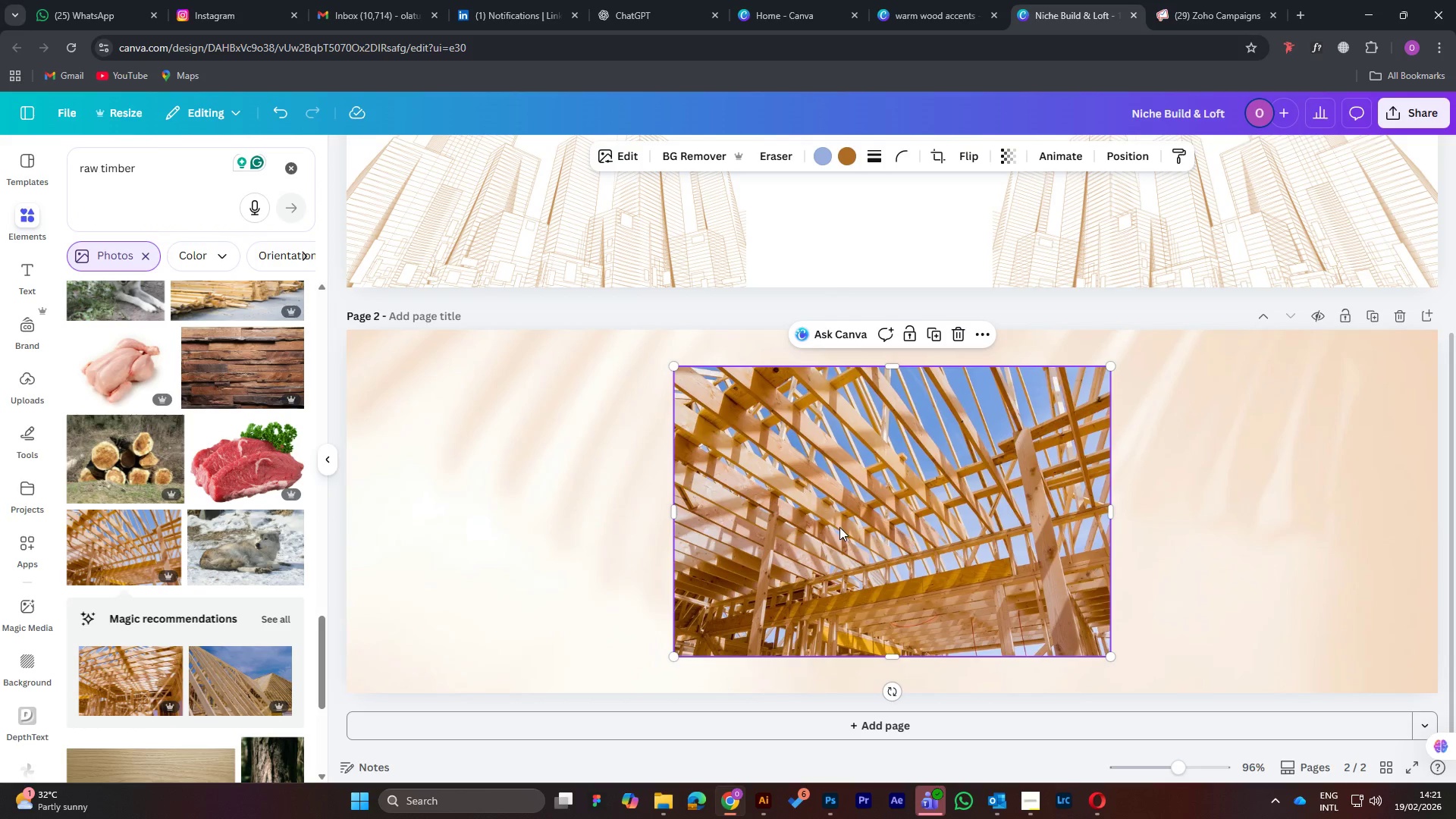 
scroll: coordinate [162, 645], scroll_direction: down, amount: 5.0
 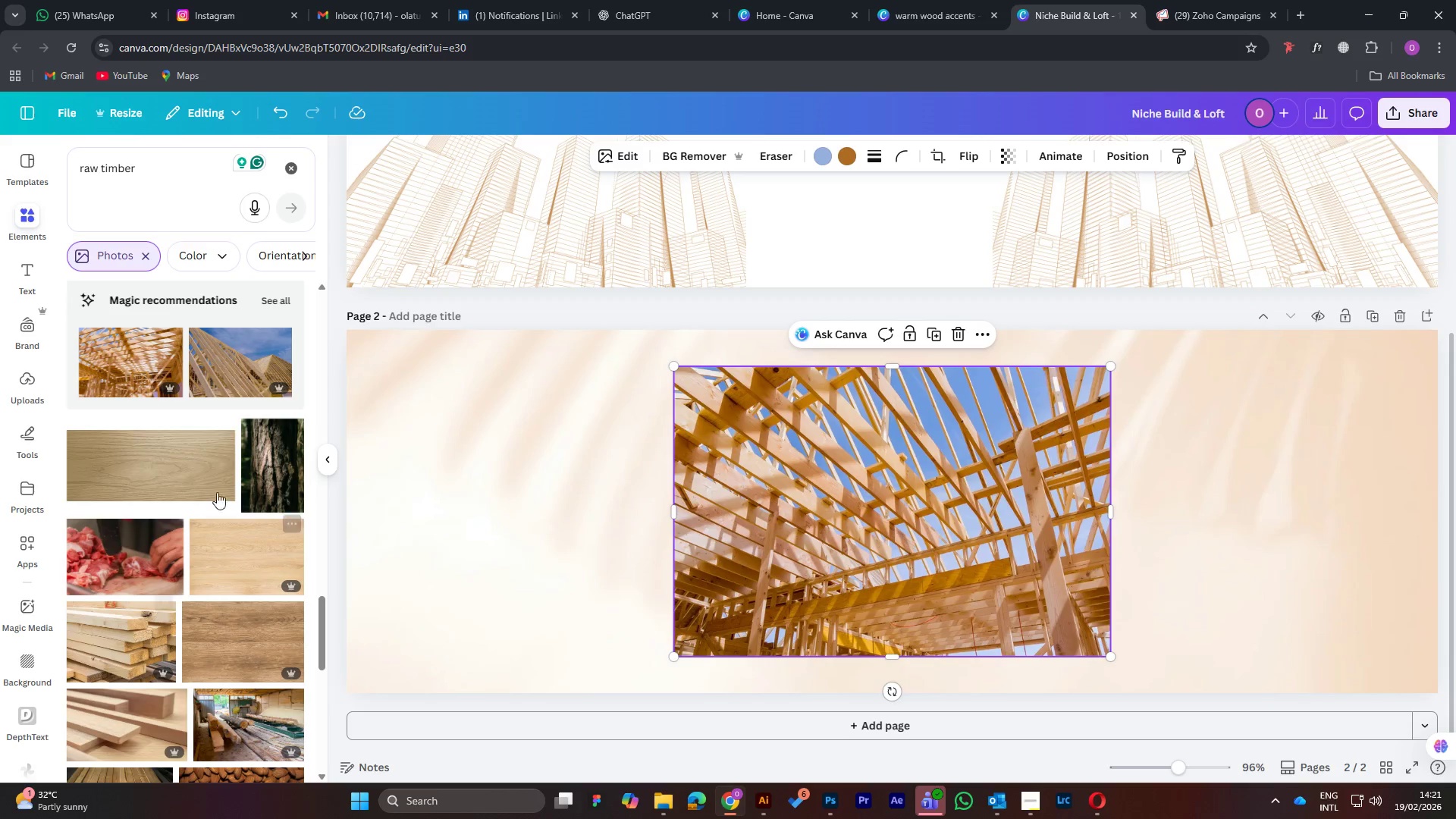 
left_click([253, 356])
 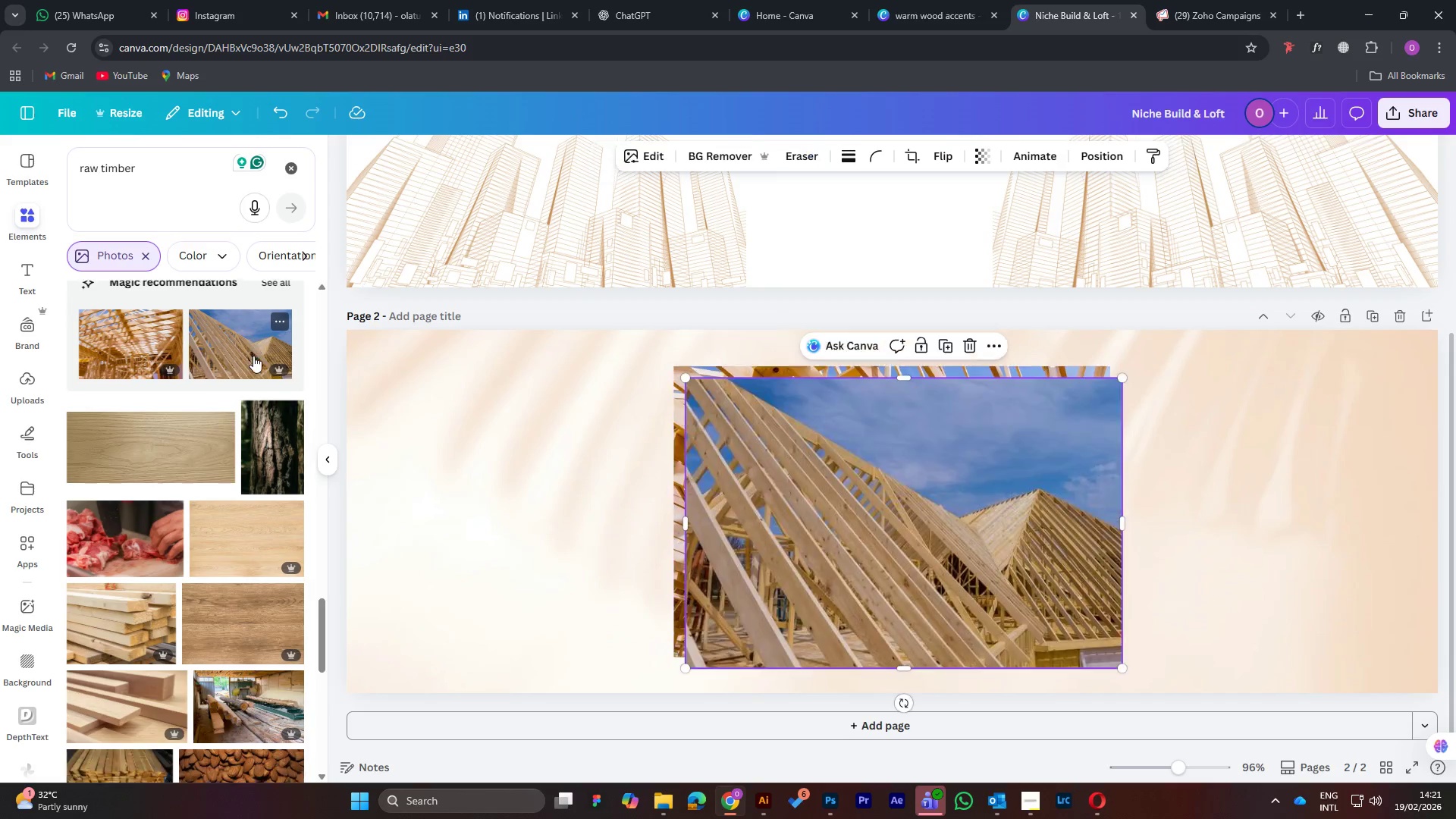 
scroll: coordinate [253, 356], scroll_direction: down, amount: 1.0
 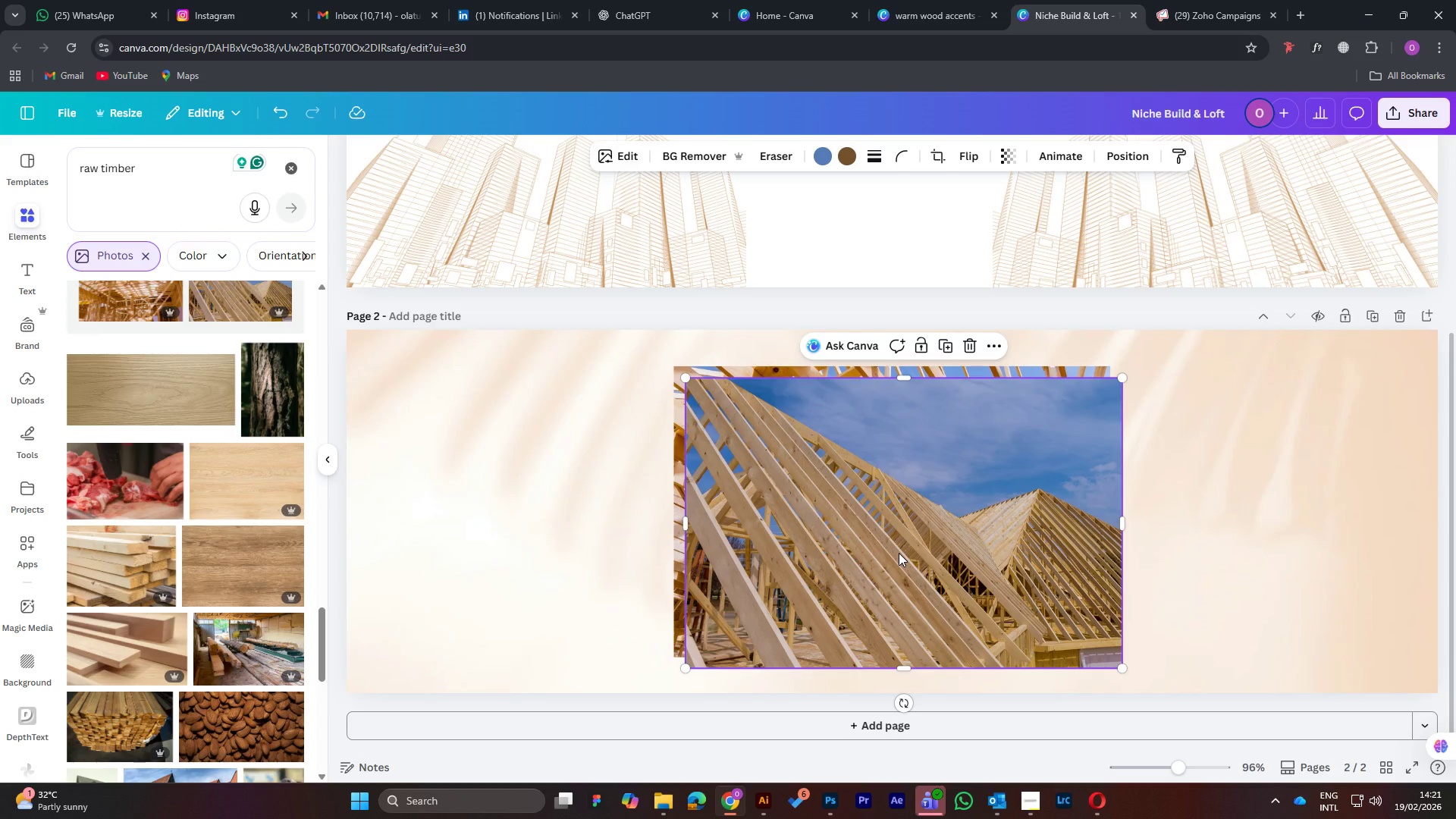 
left_click([683, 155])
 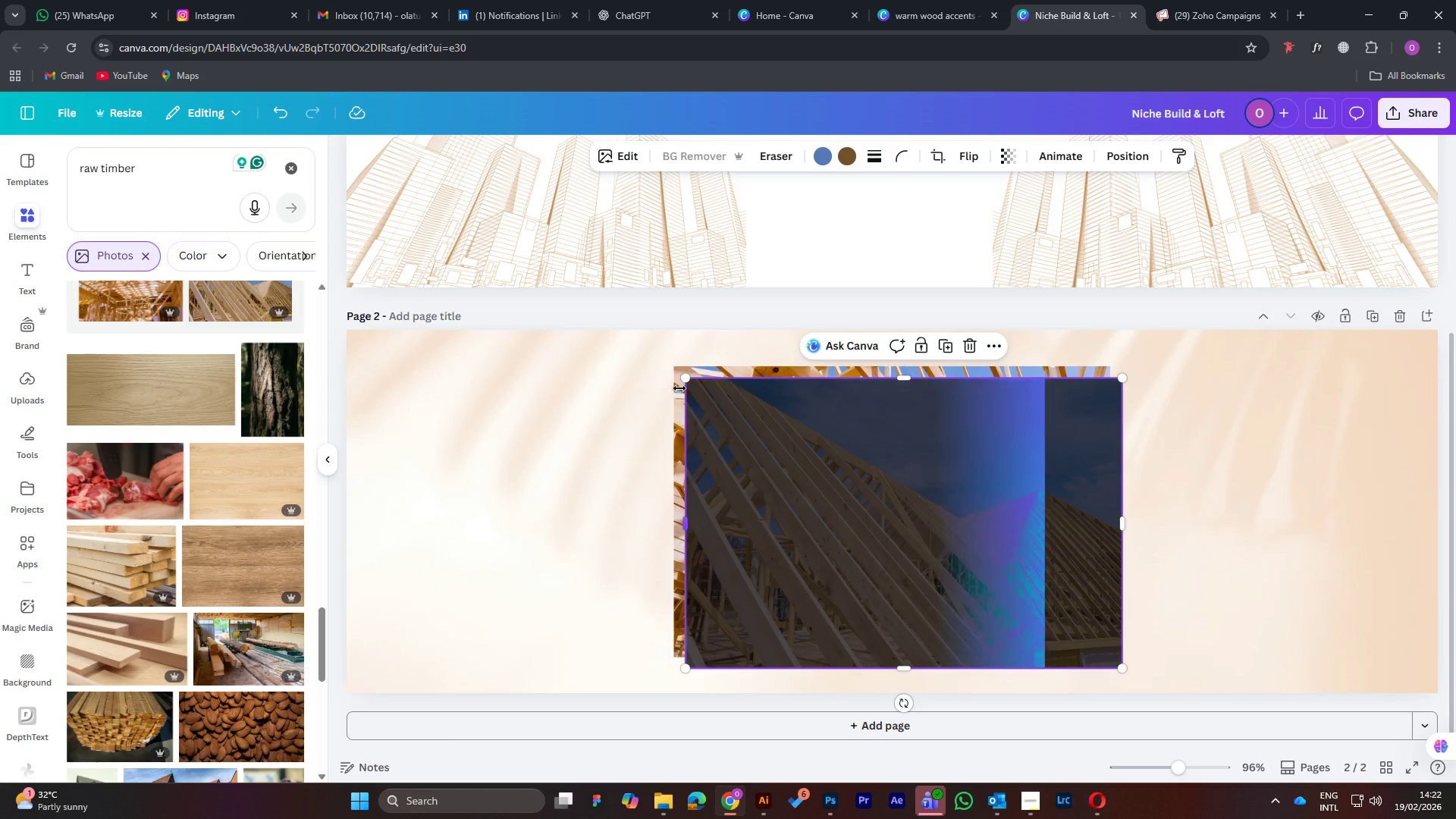 
wait(6.16)
 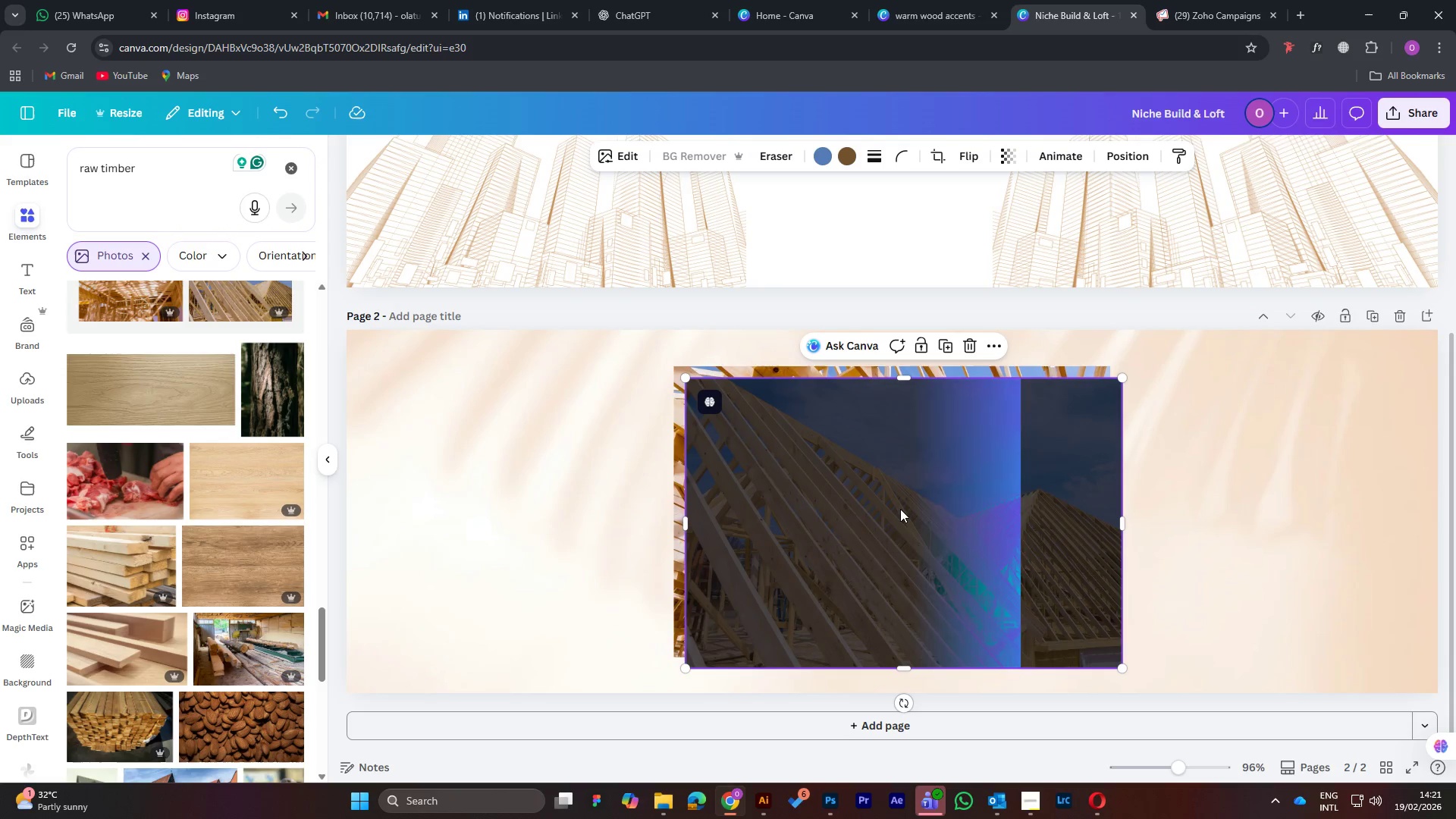 
scroll: coordinate [215, 660], scroll_direction: down, amount: 5.0
 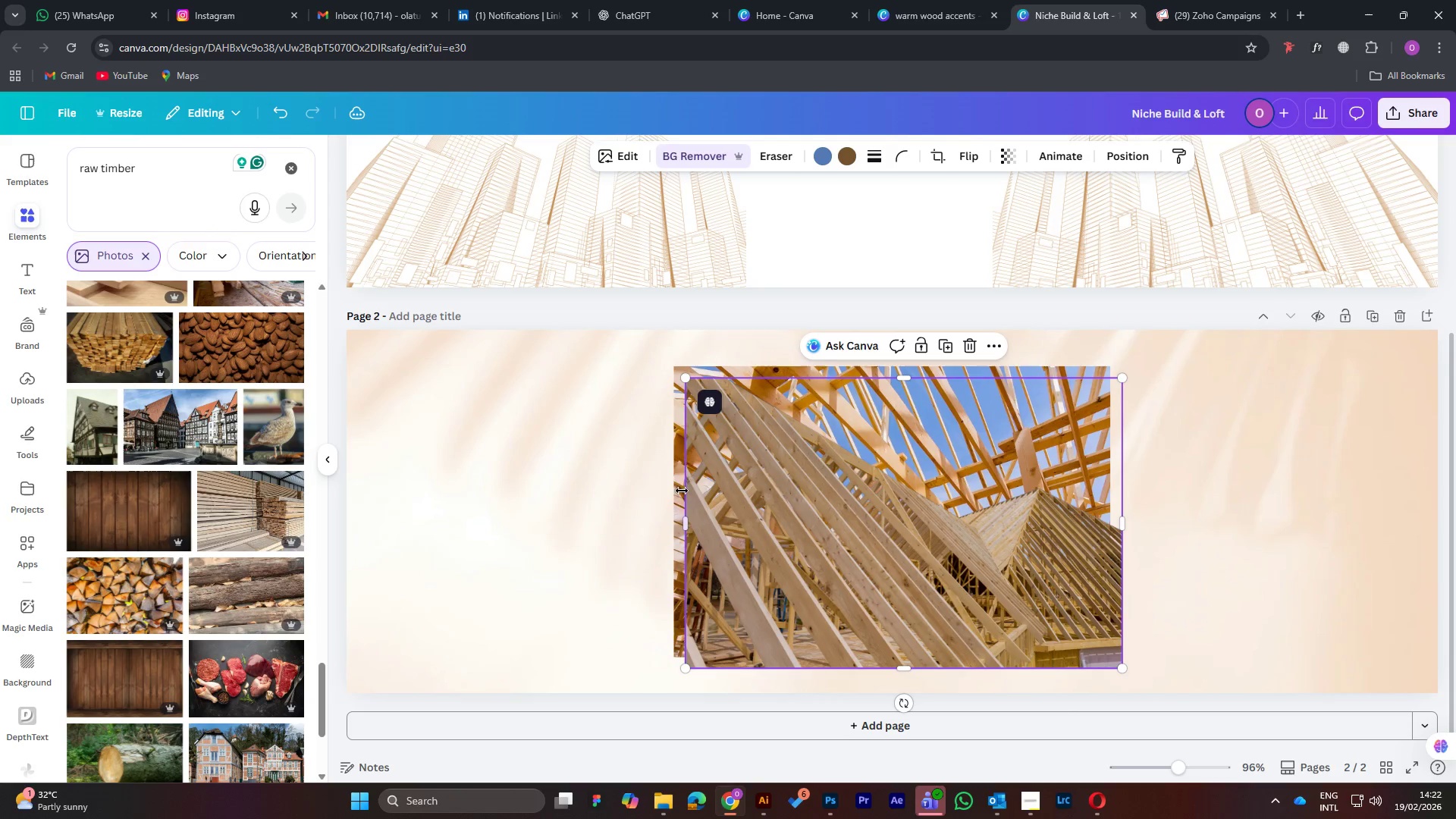 
left_click([673, 472])
 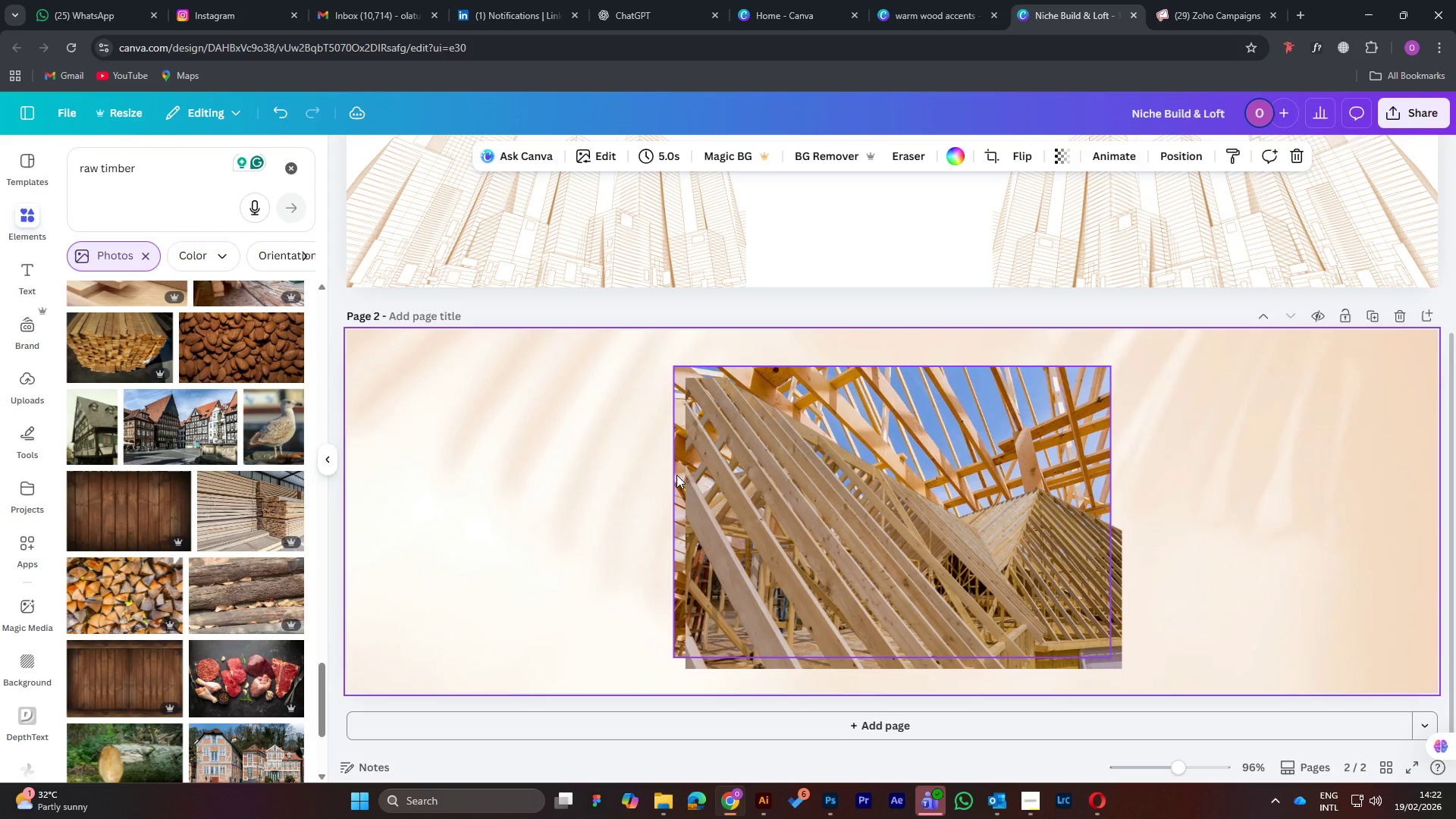 
left_click([676, 475])
 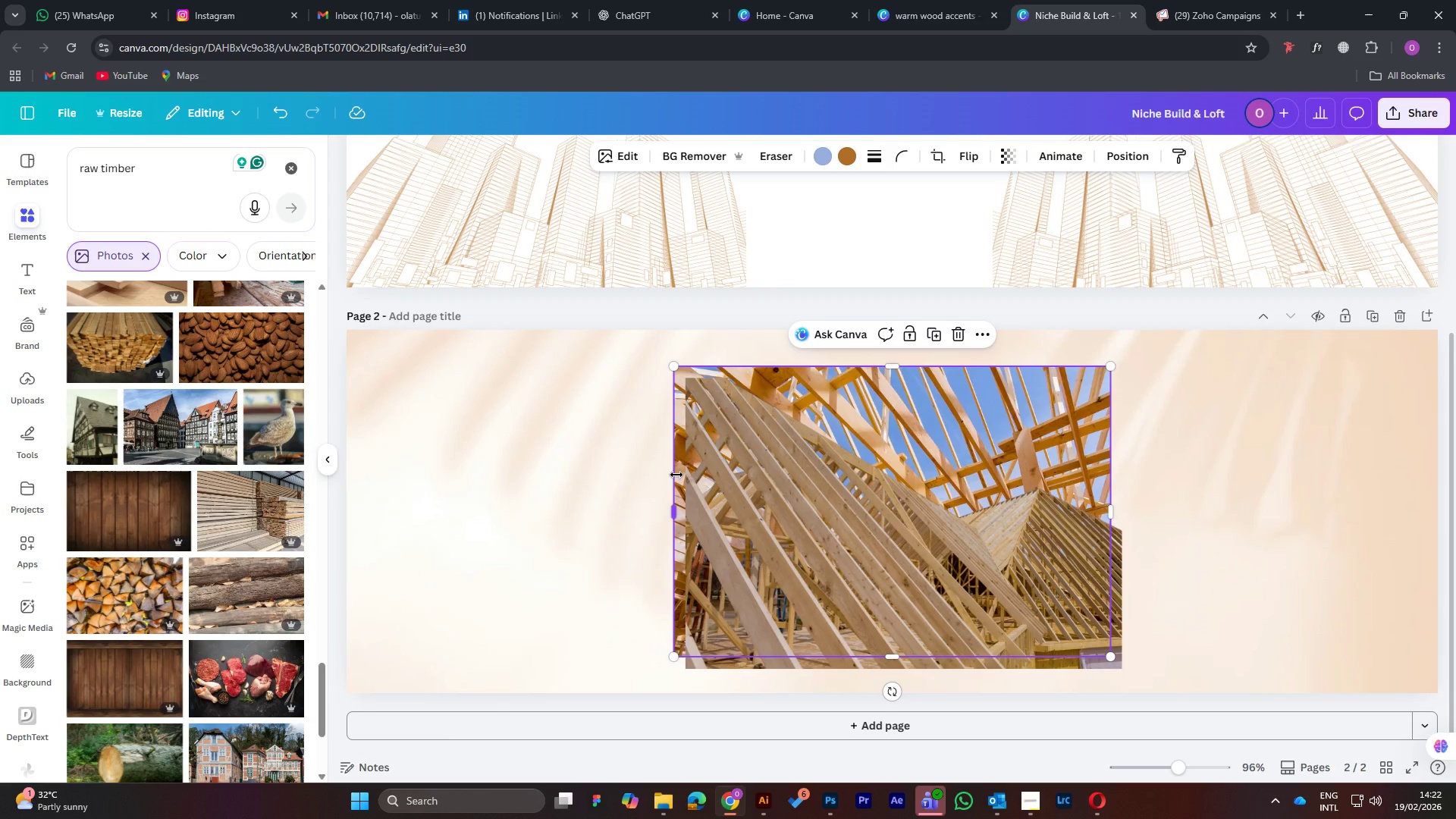 
key(Delete)
 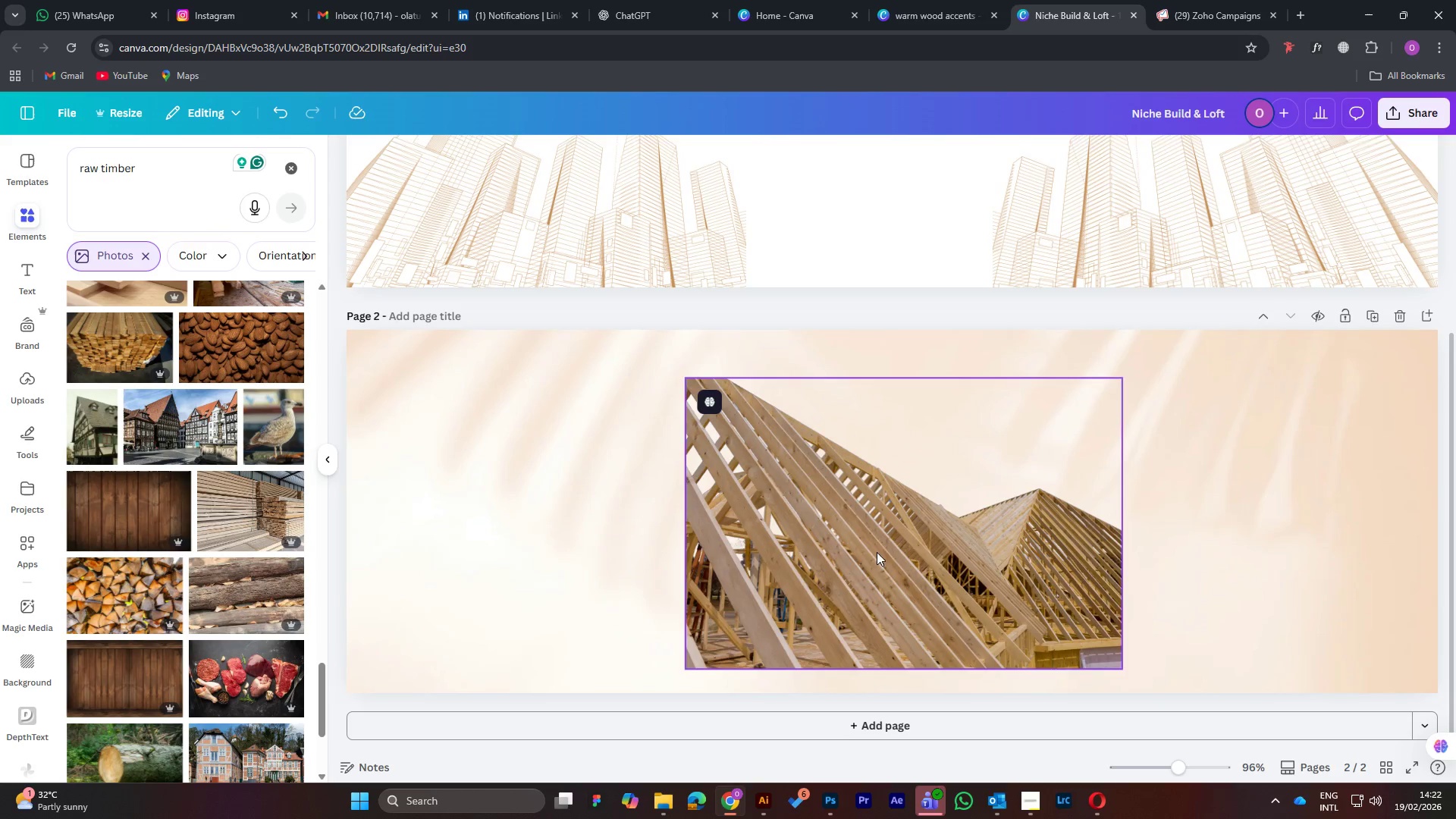 
left_click_drag(start_coordinate=[877, 552], to_coordinate=[1194, 564])
 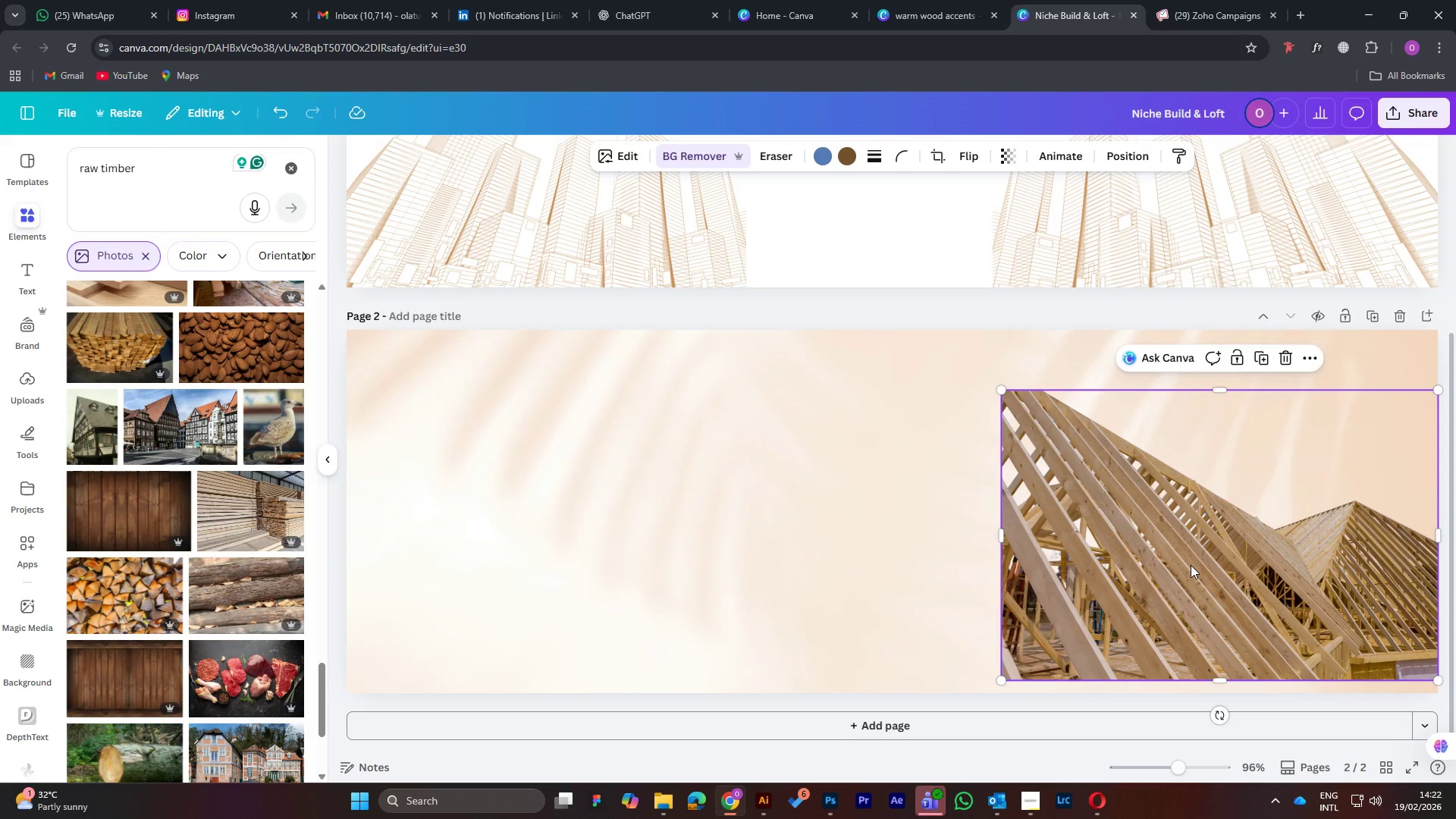 
wait(26.19)
 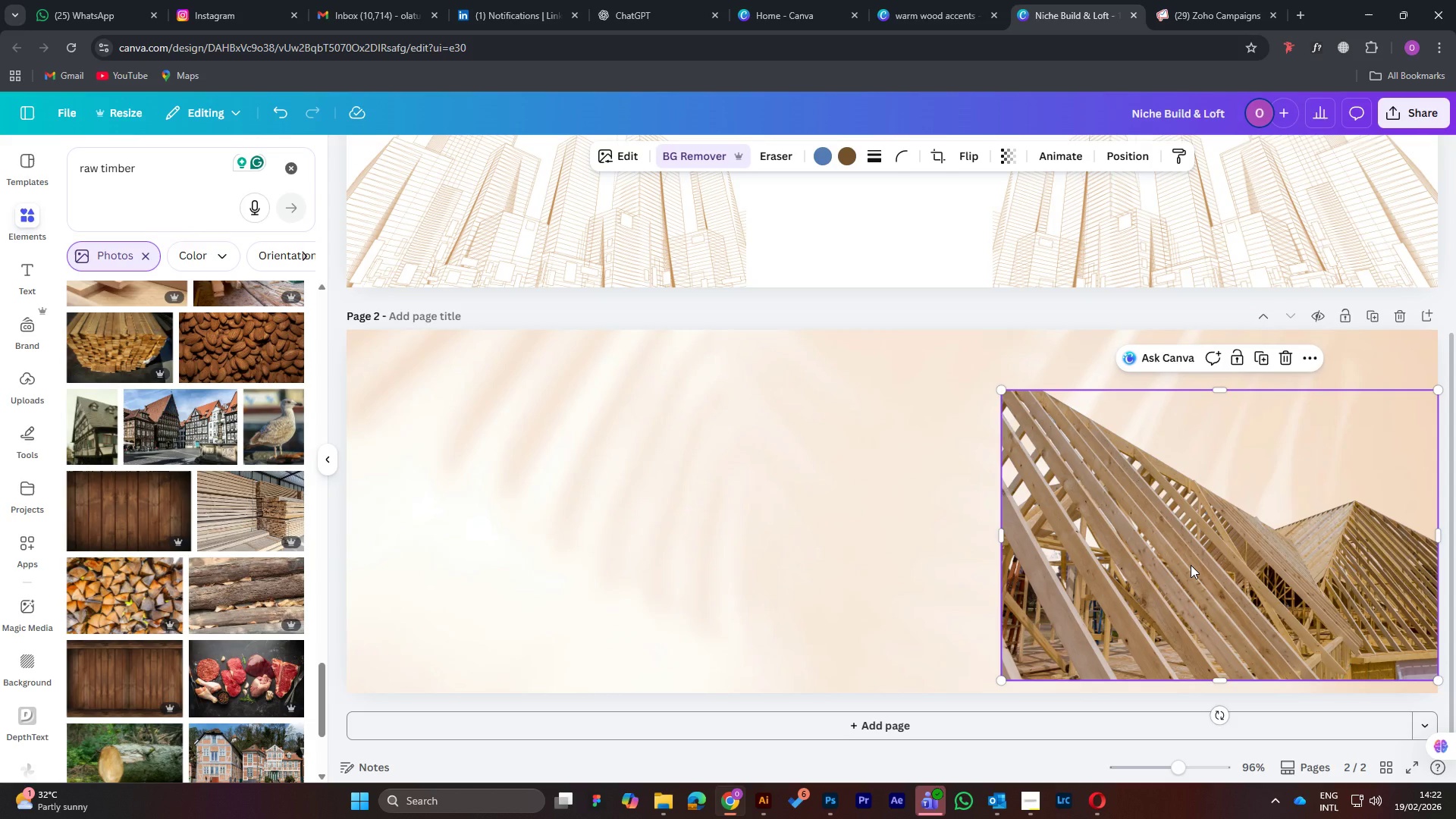 
left_click_drag(start_coordinate=[1295, 552], to_coordinate=[631, 563])
 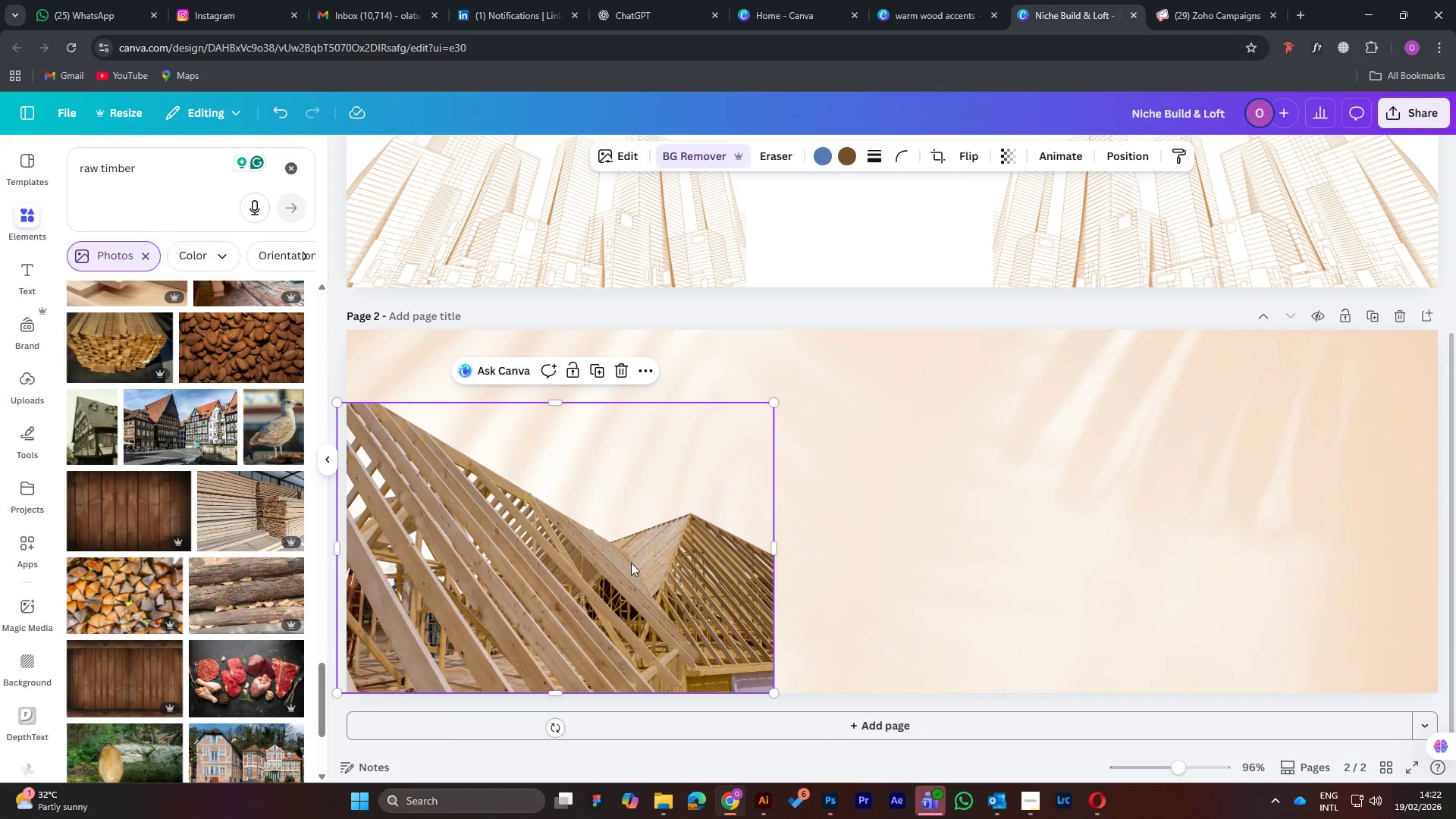 
left_click([631, 563])
 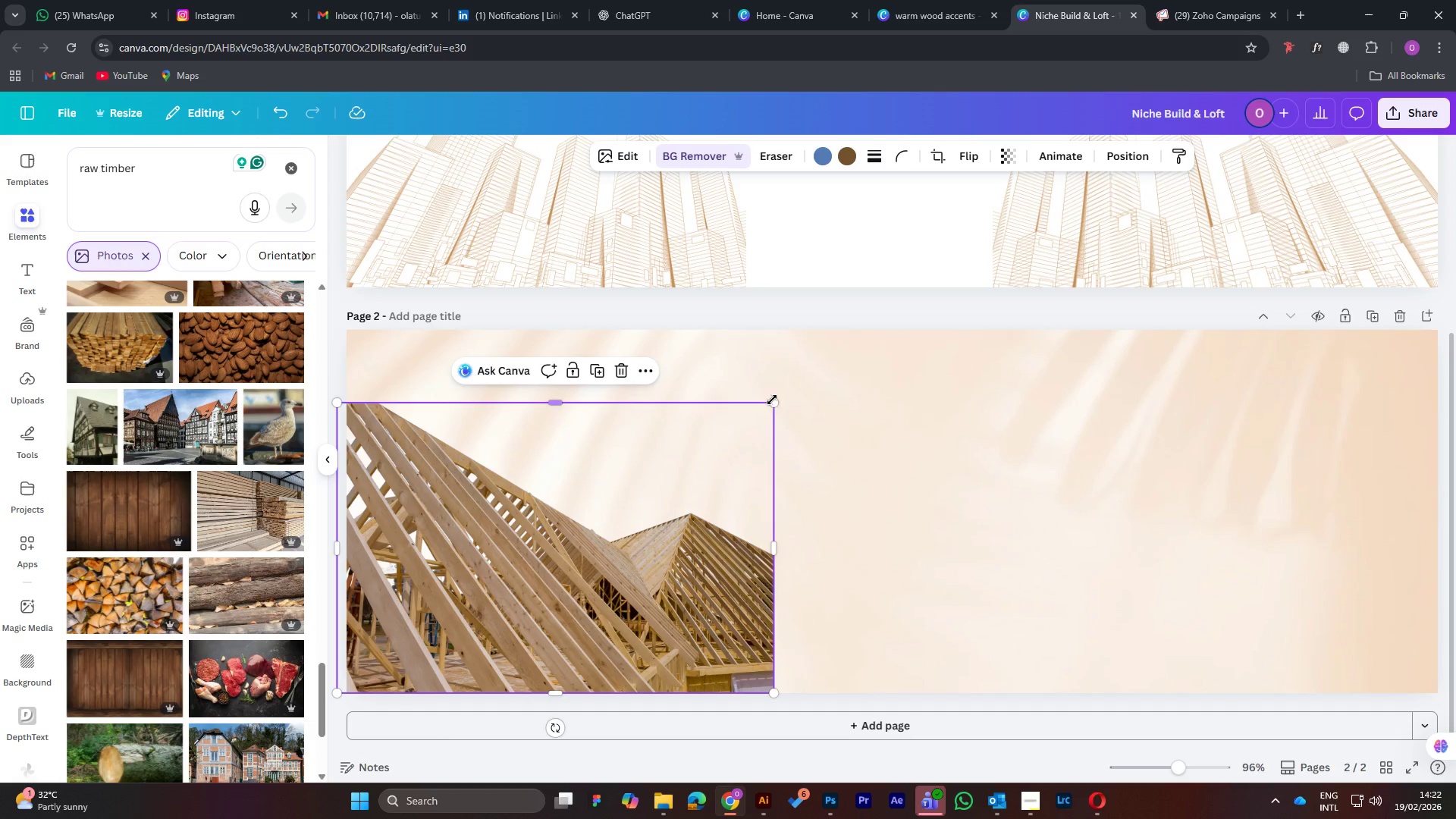 
left_click_drag(start_coordinate=[773, 400], to_coordinate=[874, 323])
 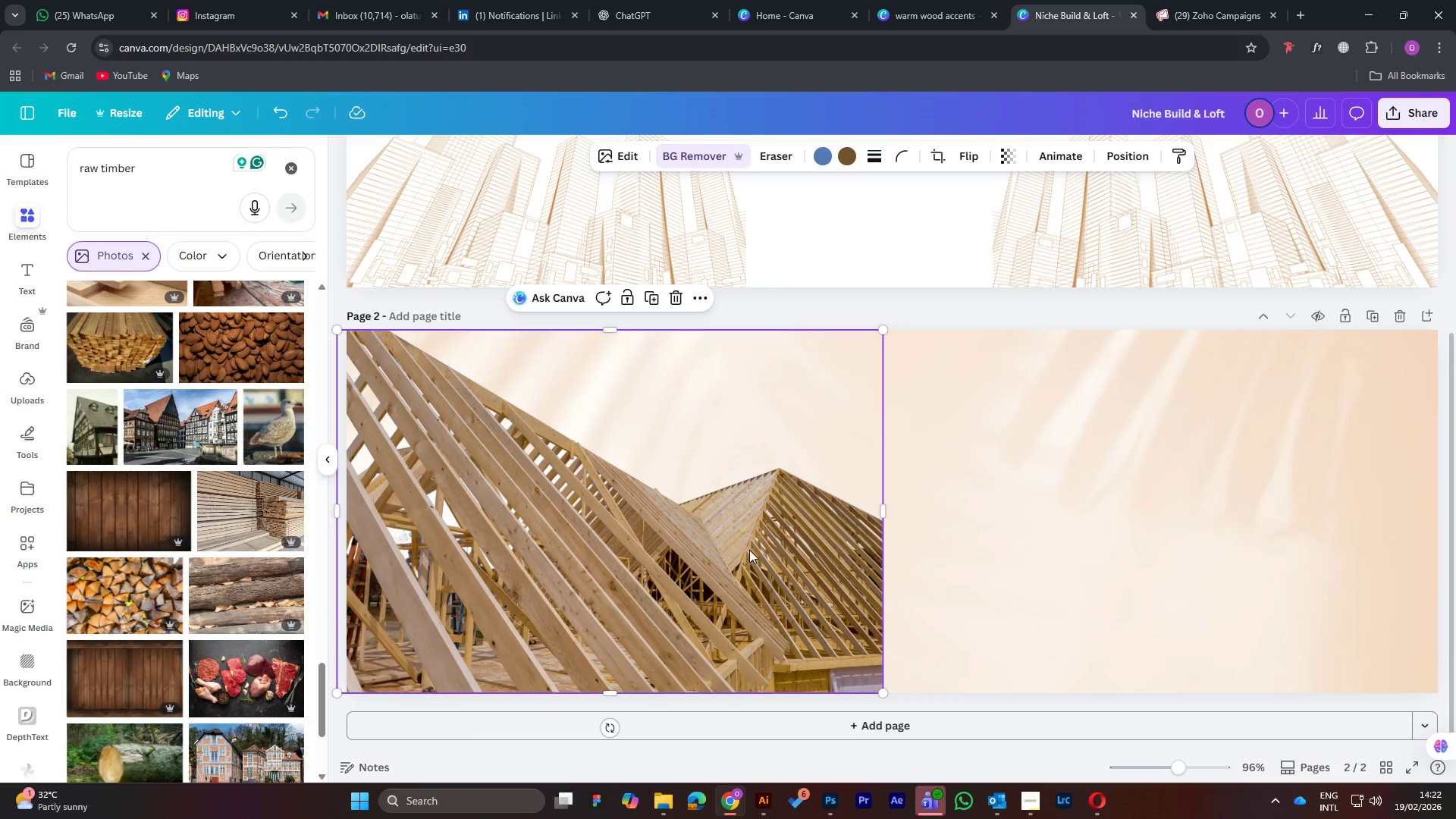 
key(Delete)
 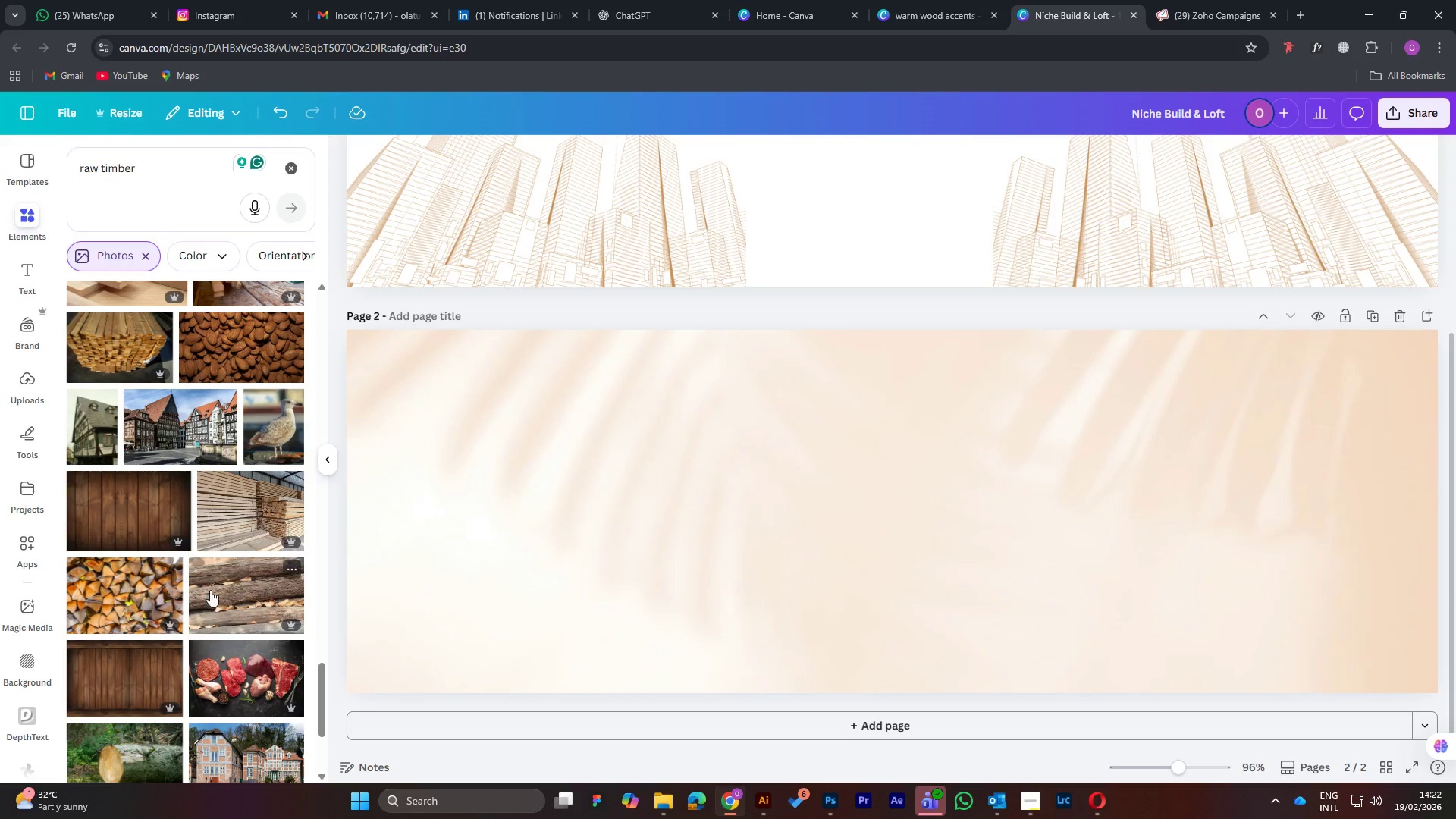 
scroll: coordinate [204, 569], scroll_direction: down, amount: 22.0
 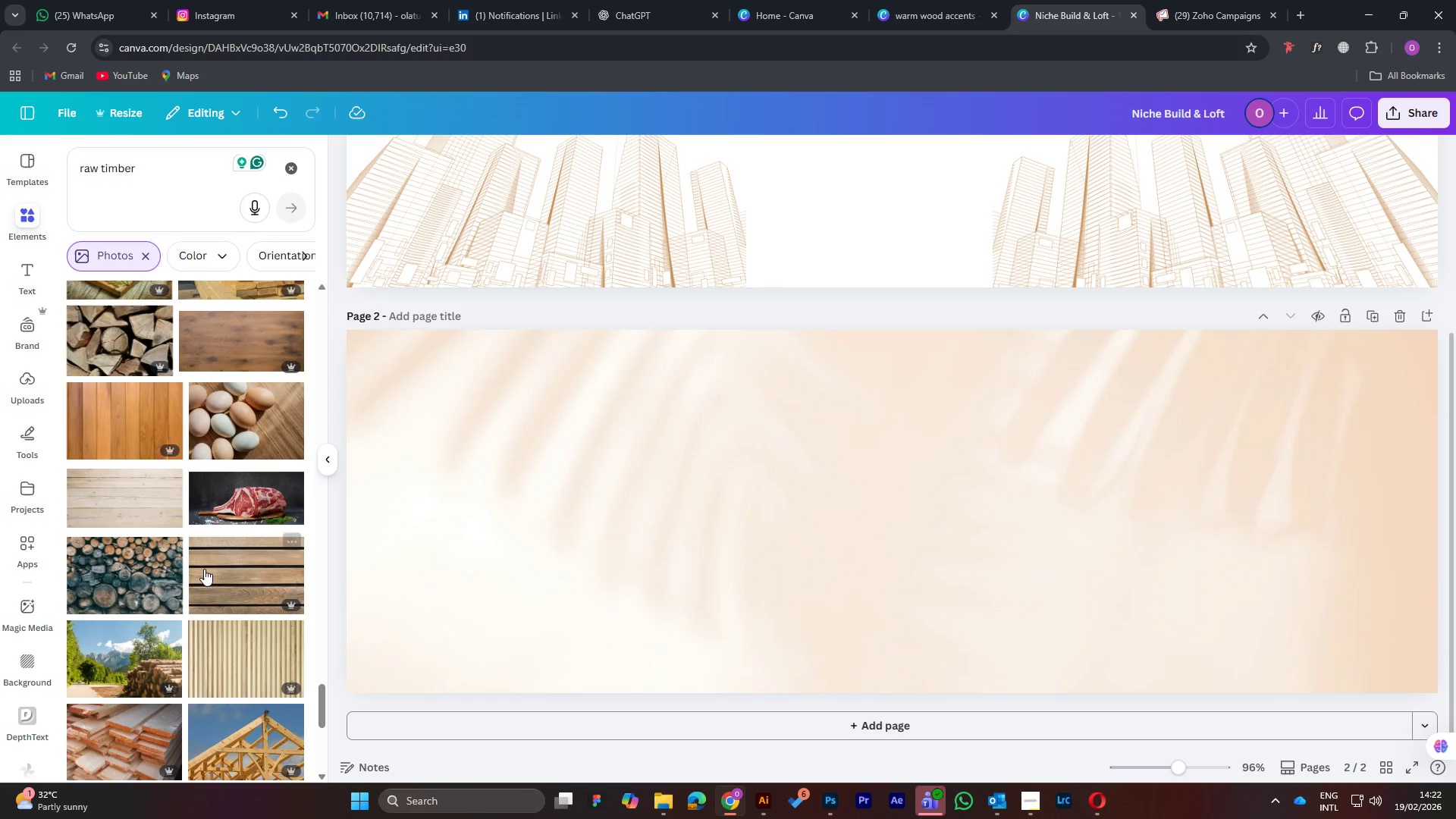 
scroll: coordinate [204, 569], scroll_direction: down, amount: 4.0
 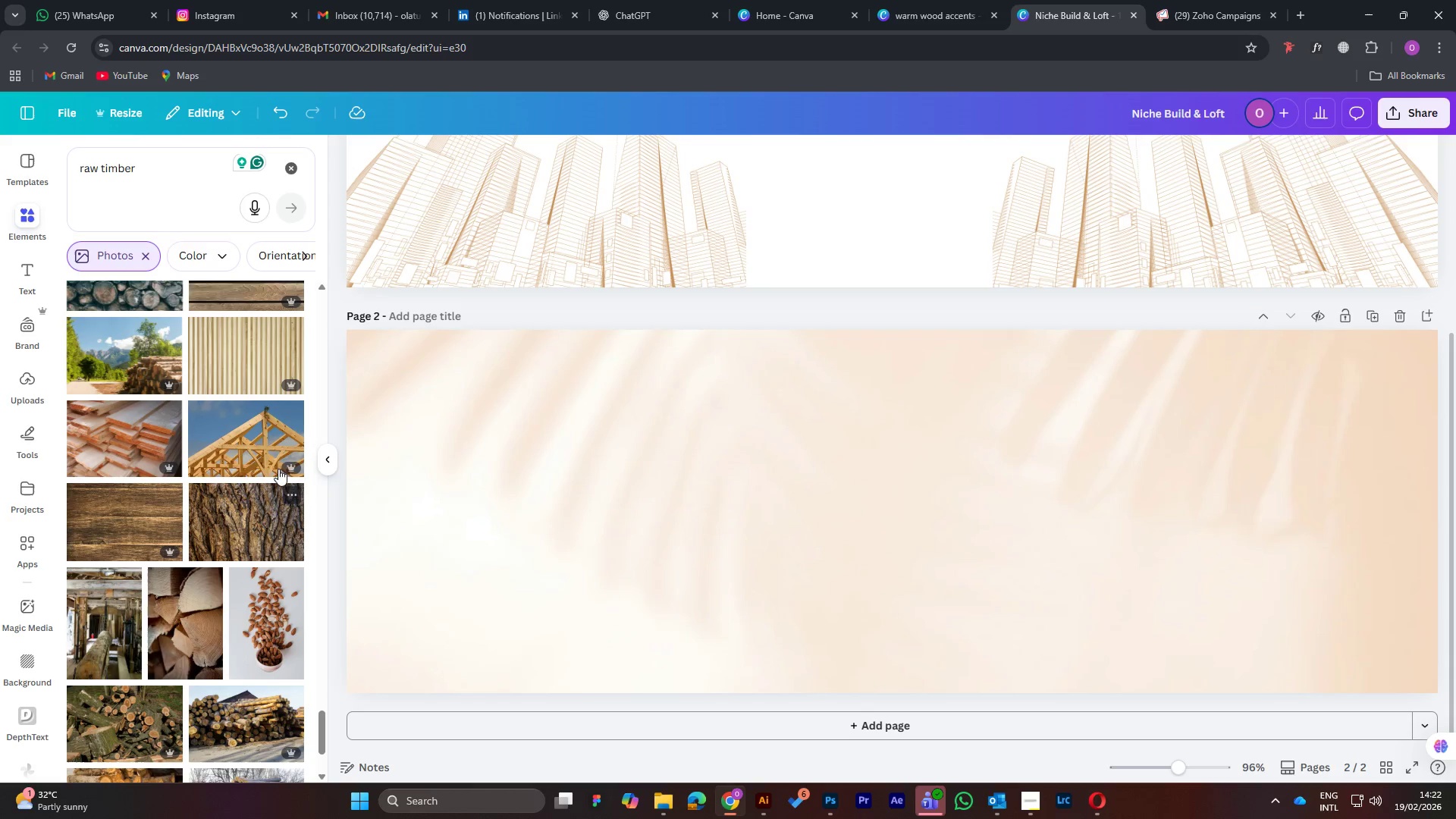 
left_click([253, 446])
 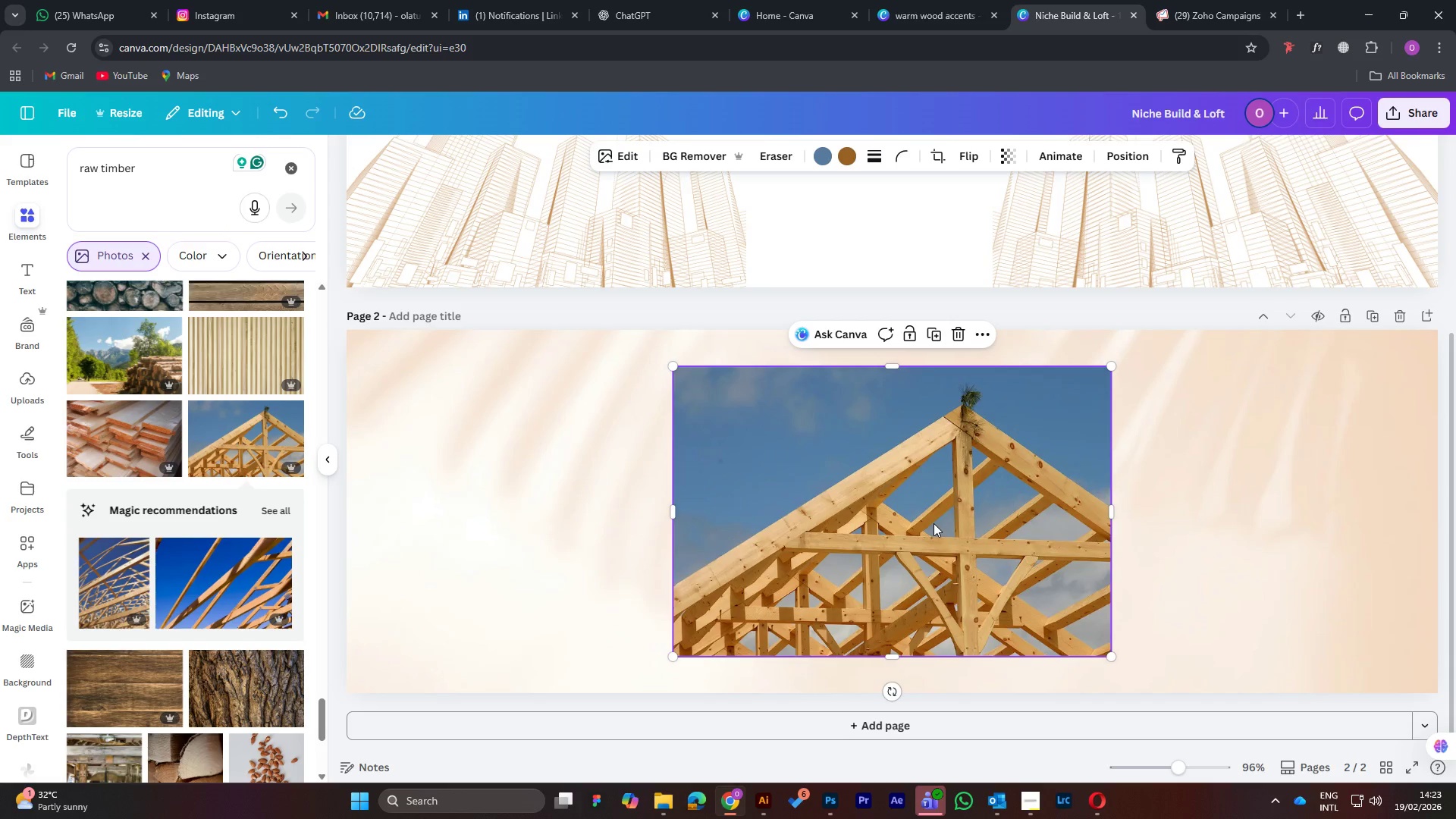 
left_click([694, 156])
 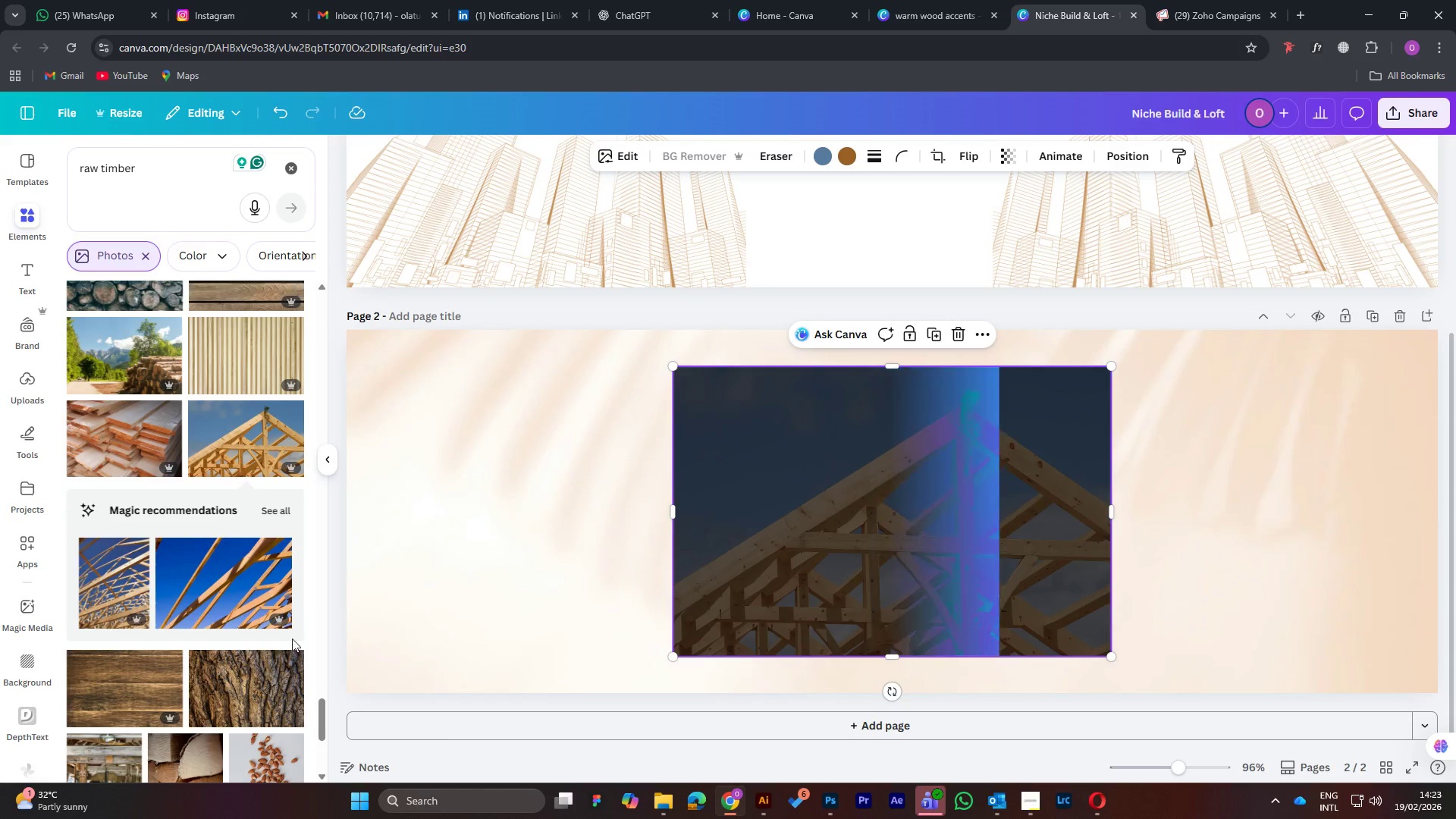 
scroll: coordinate [136, 609], scroll_direction: down, amount: 10.0
 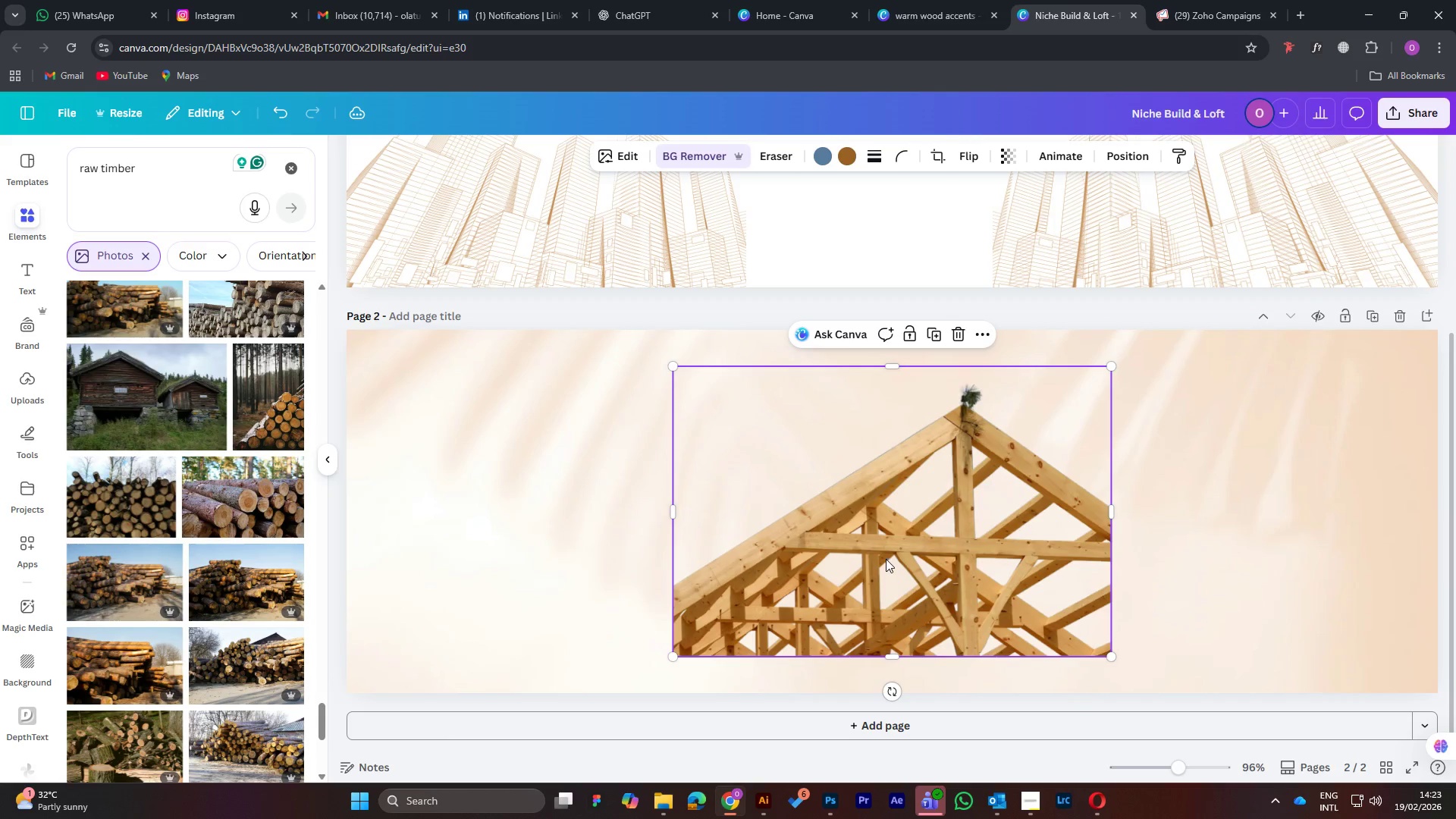 
left_click_drag(start_coordinate=[886, 557], to_coordinate=[1348, 652])
 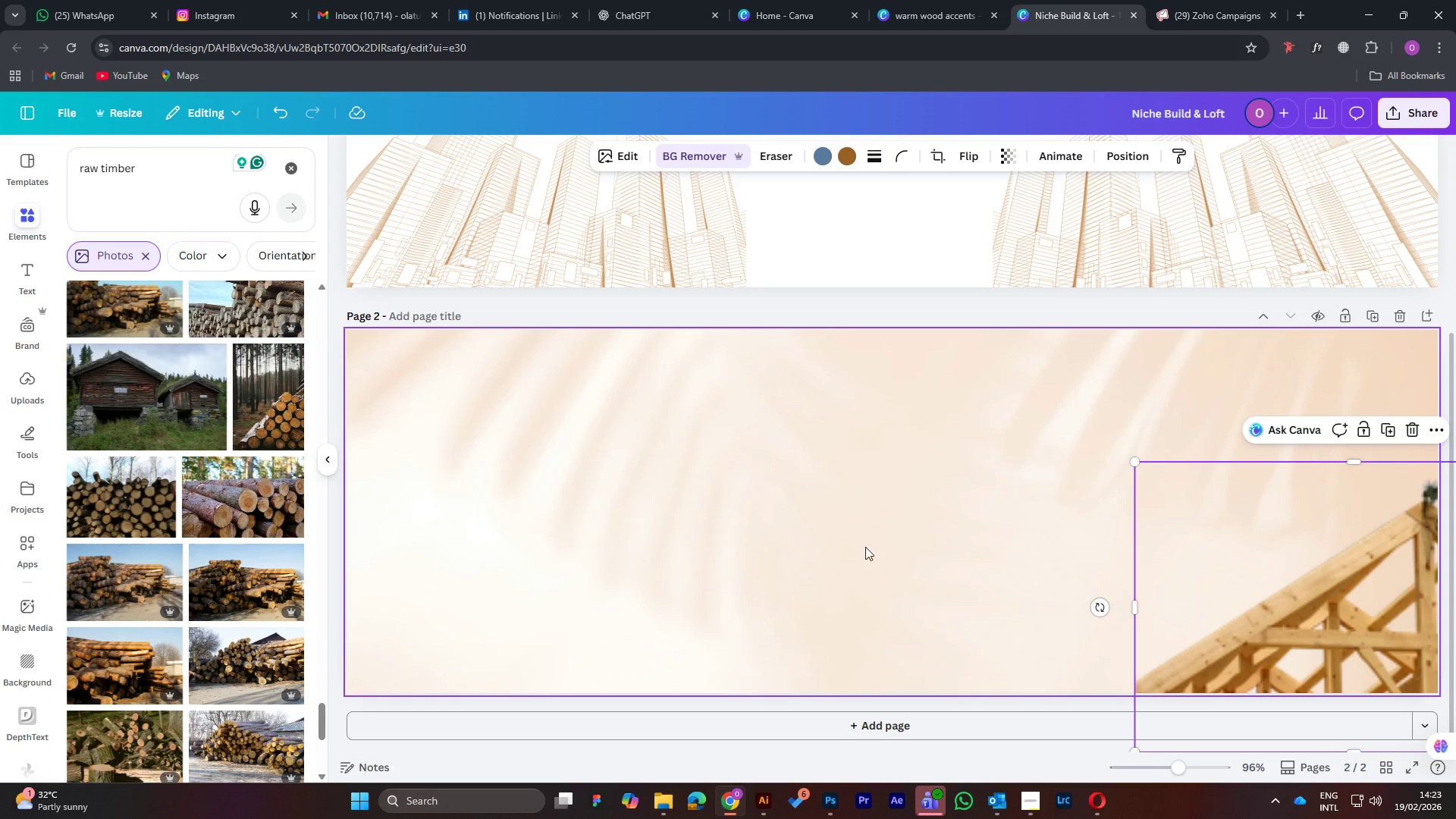 
left_click([865, 547])
 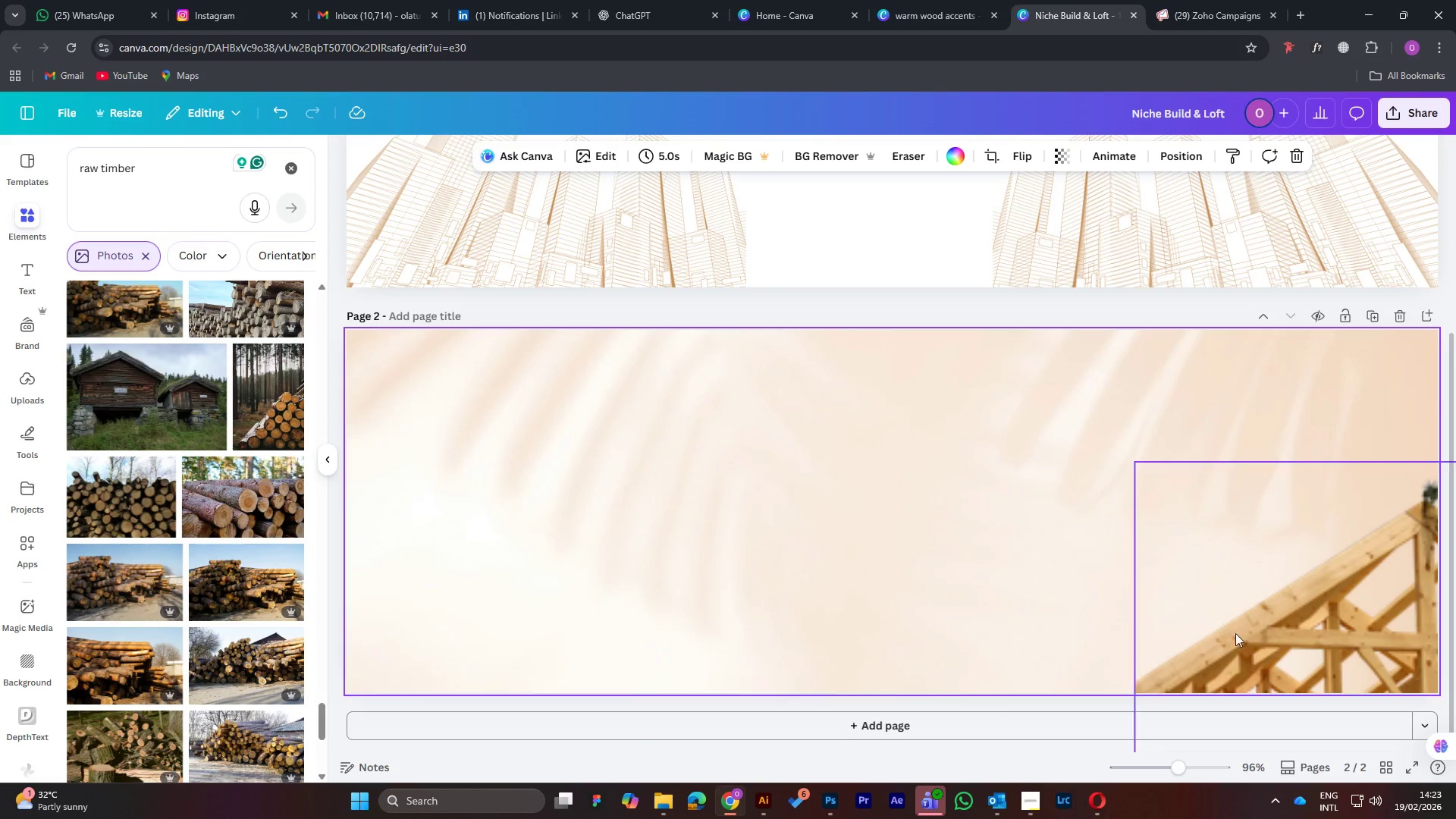 
left_click([1339, 647])
 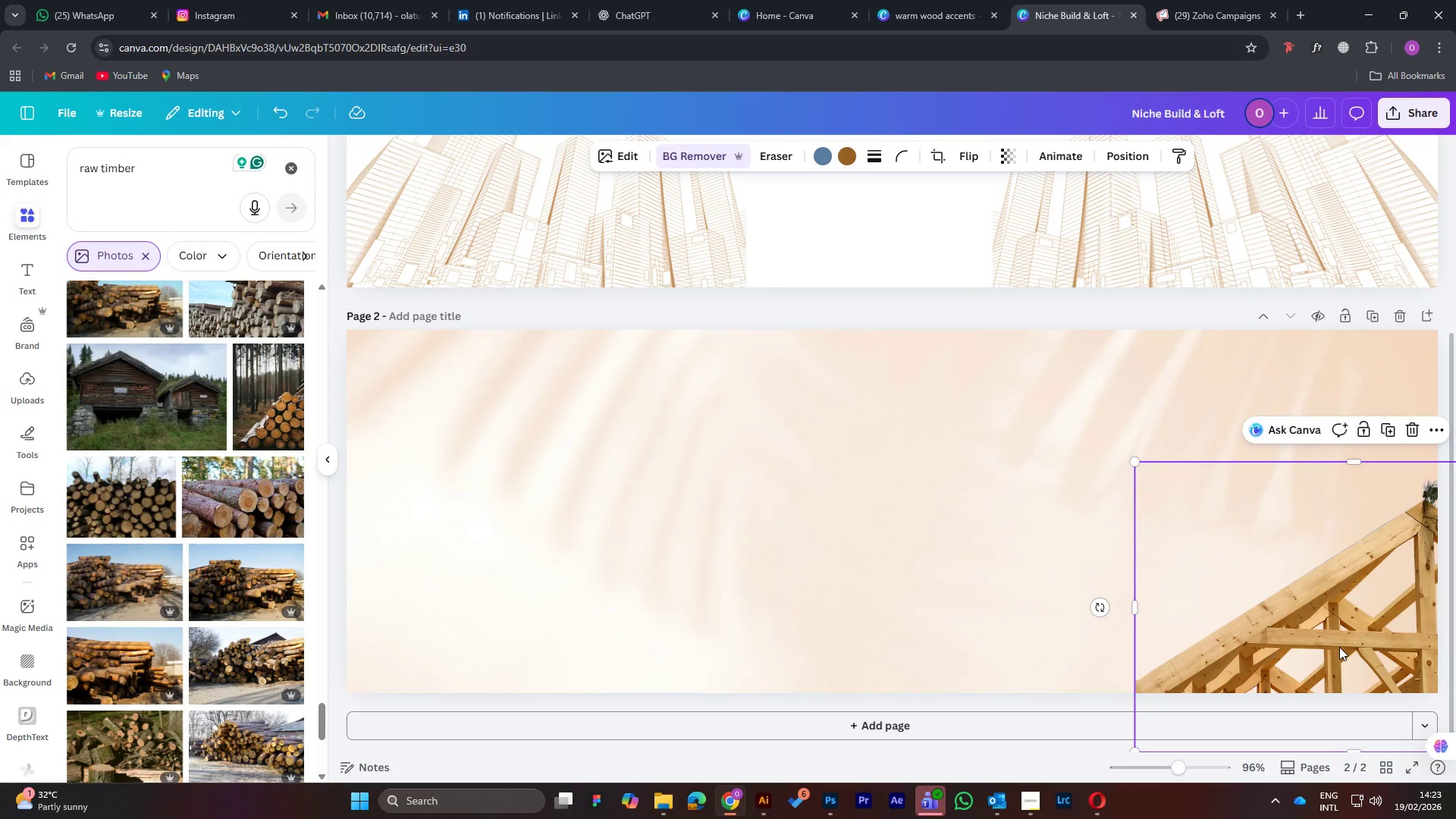 
key(Delete)
 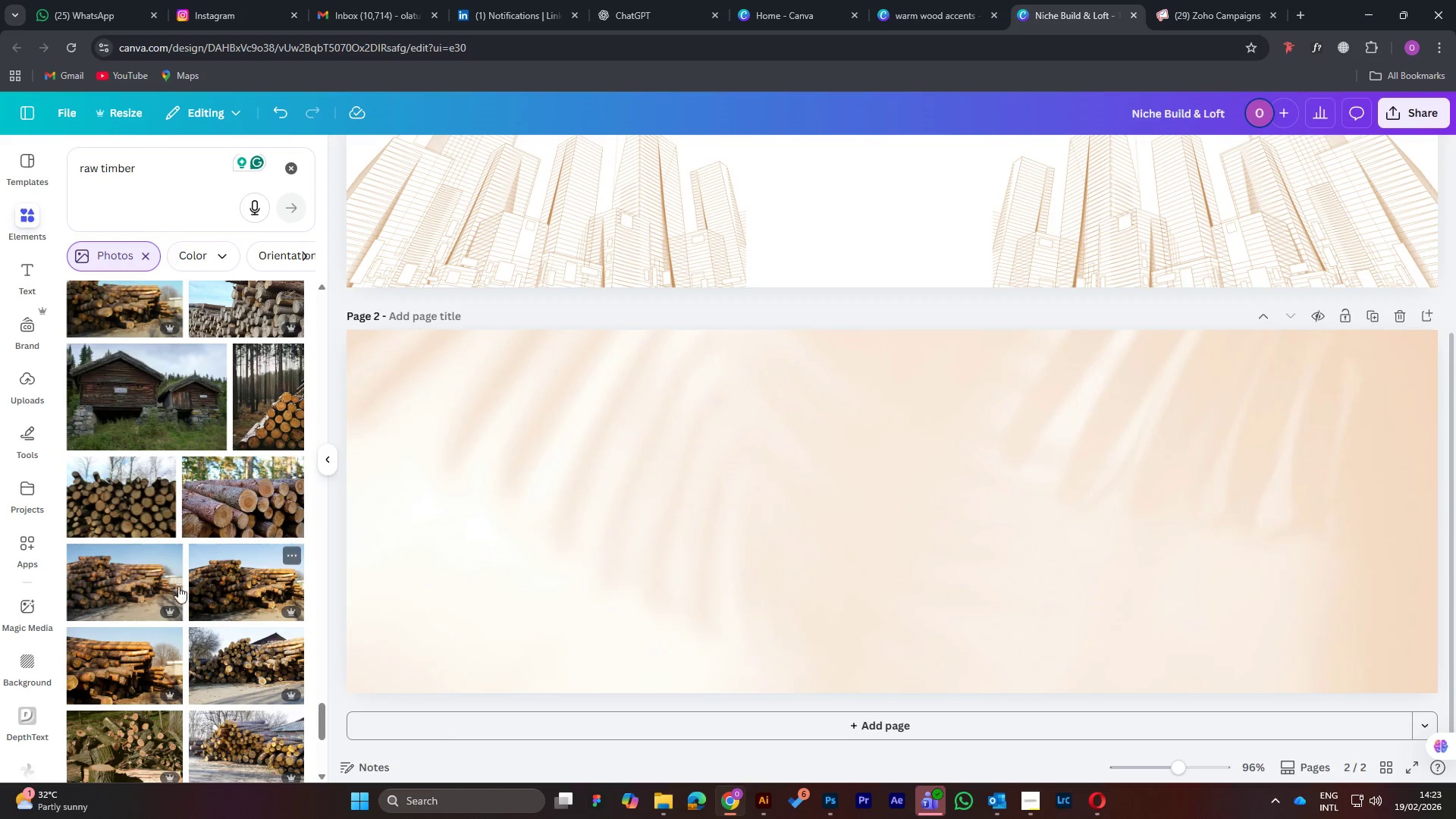 
scroll: coordinate [194, 607], scroll_direction: down, amount: 5.0
 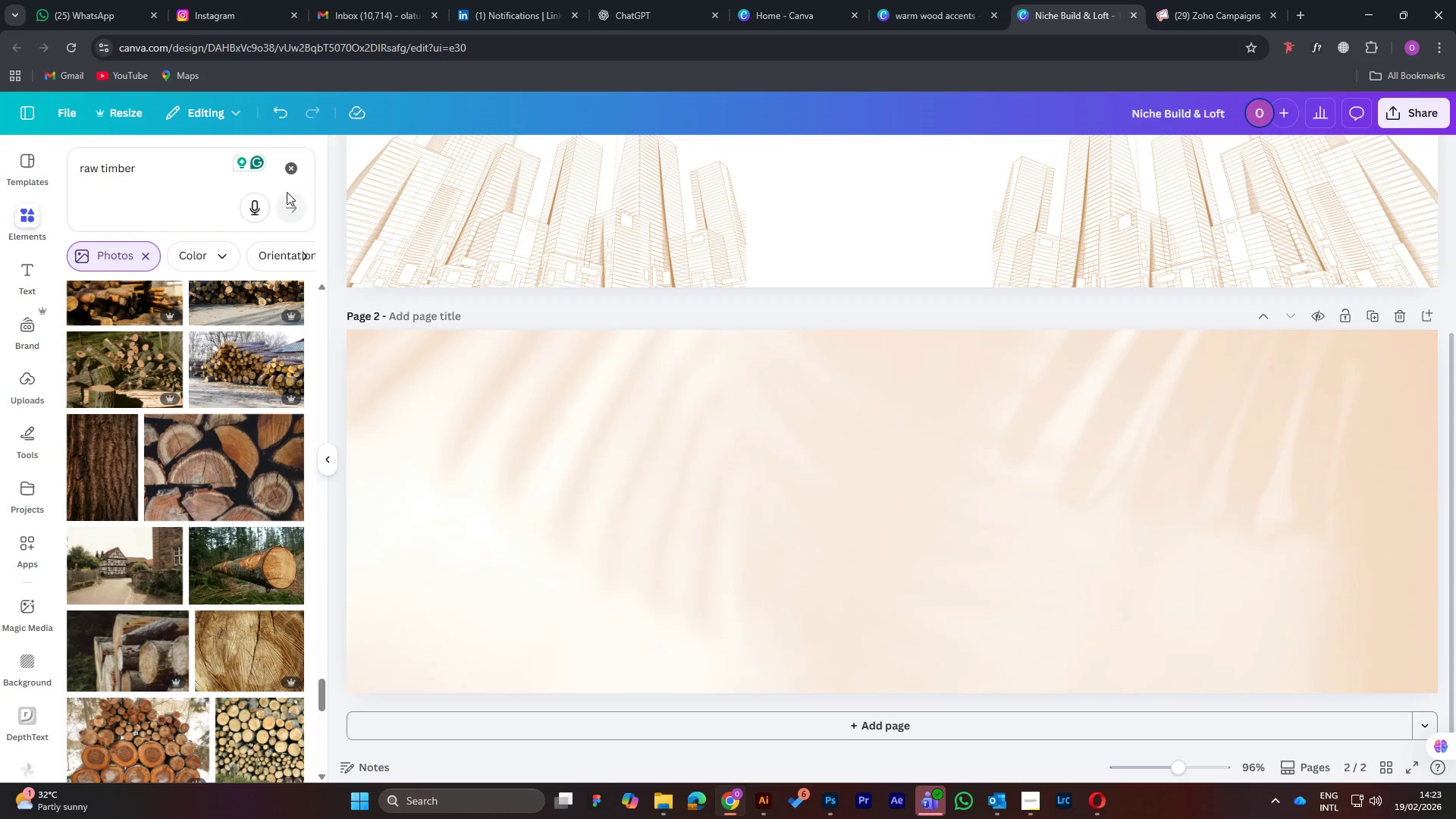 
left_click([286, 166])
 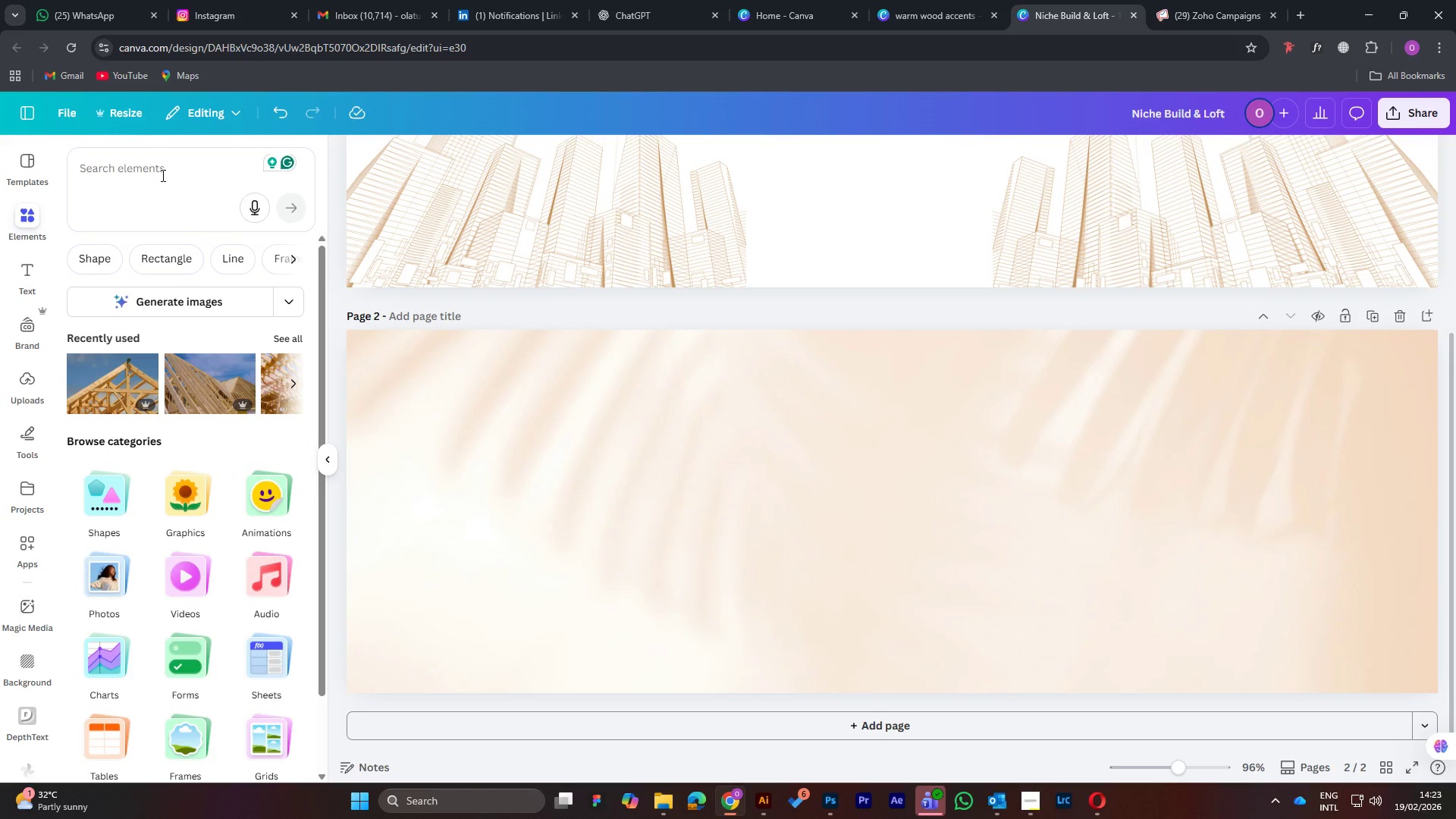 
left_click([156, 172])
 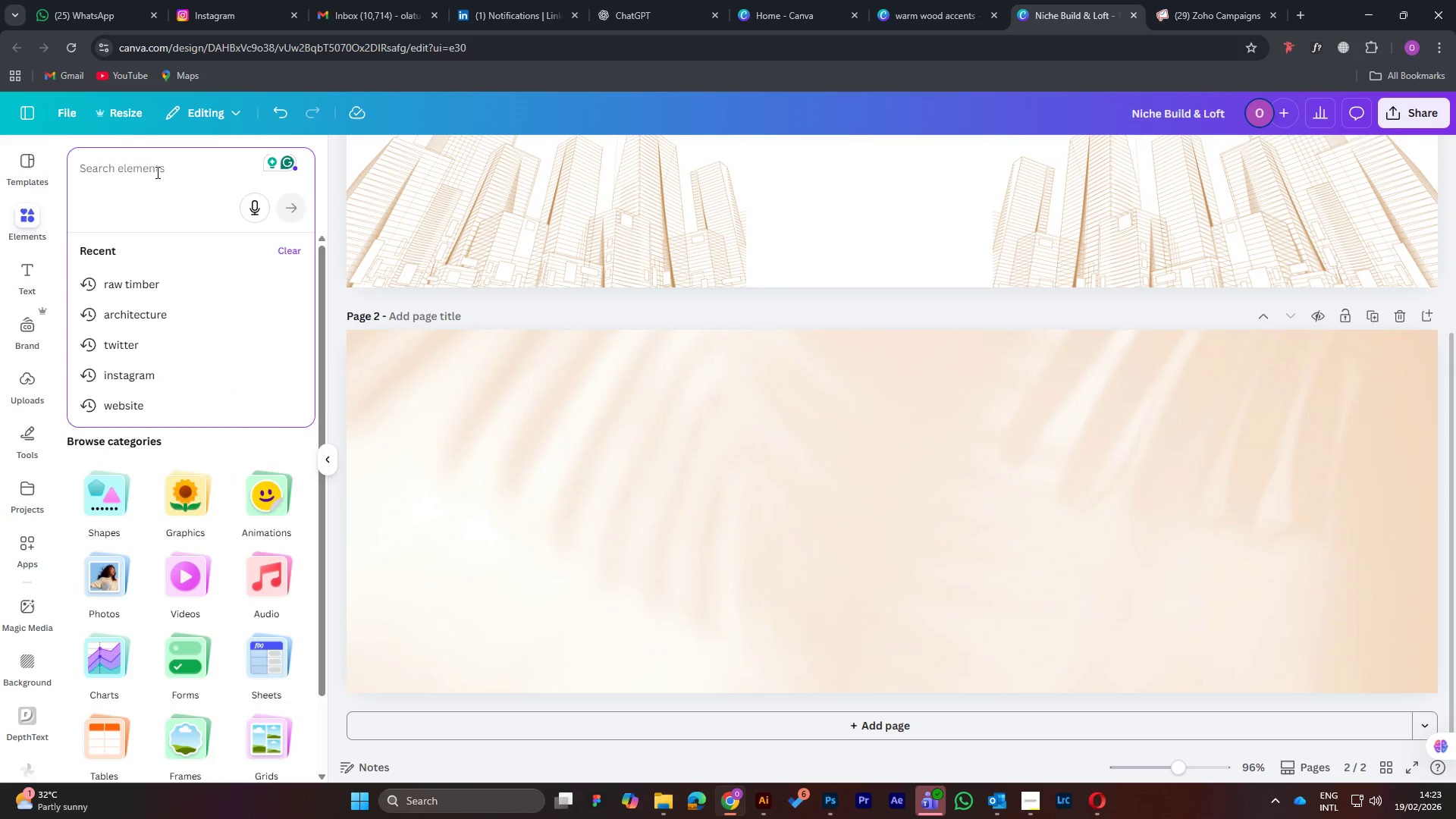 
type(archi)
 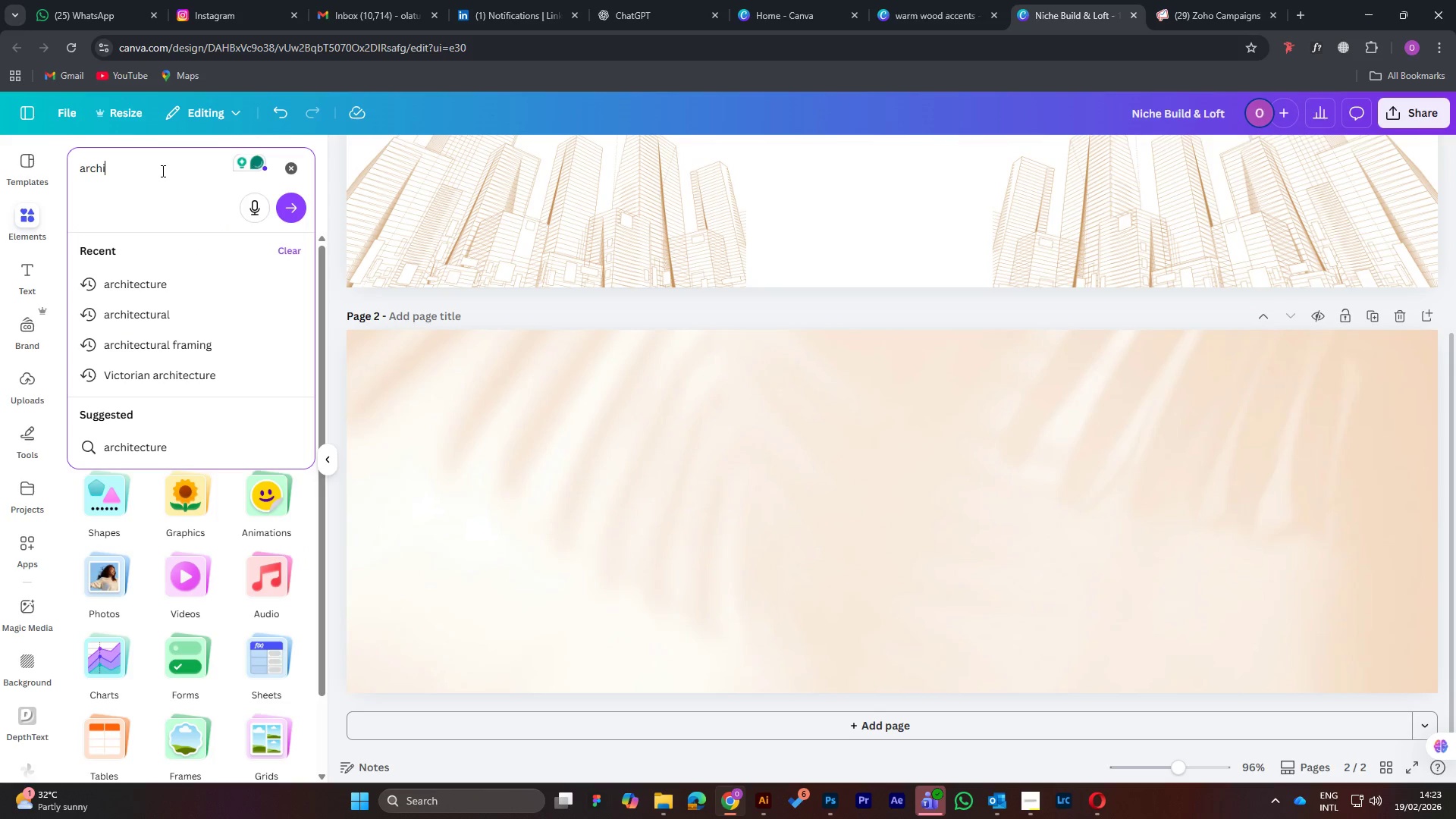 
left_click([158, 355])
 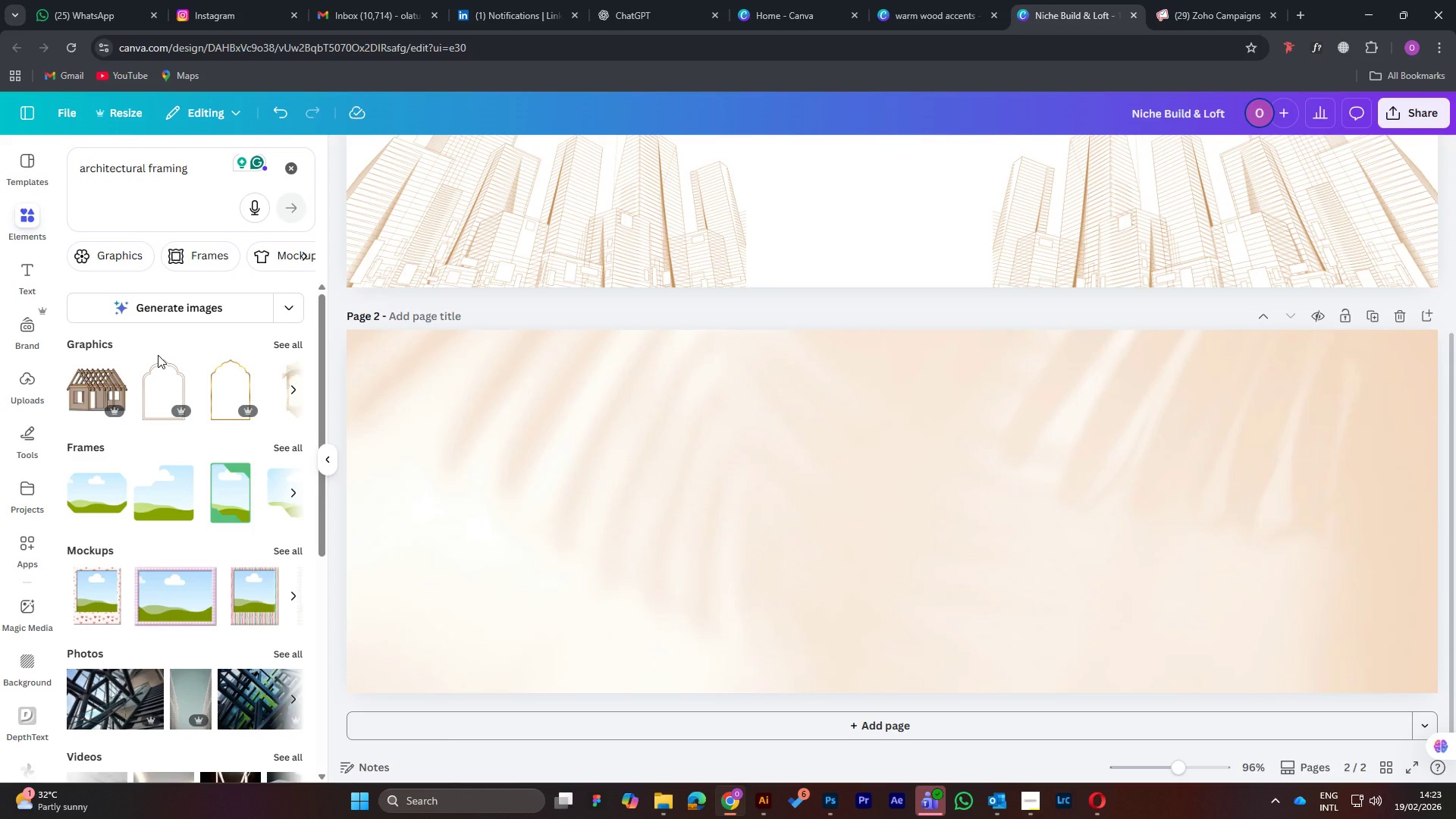 
wait(16.16)
 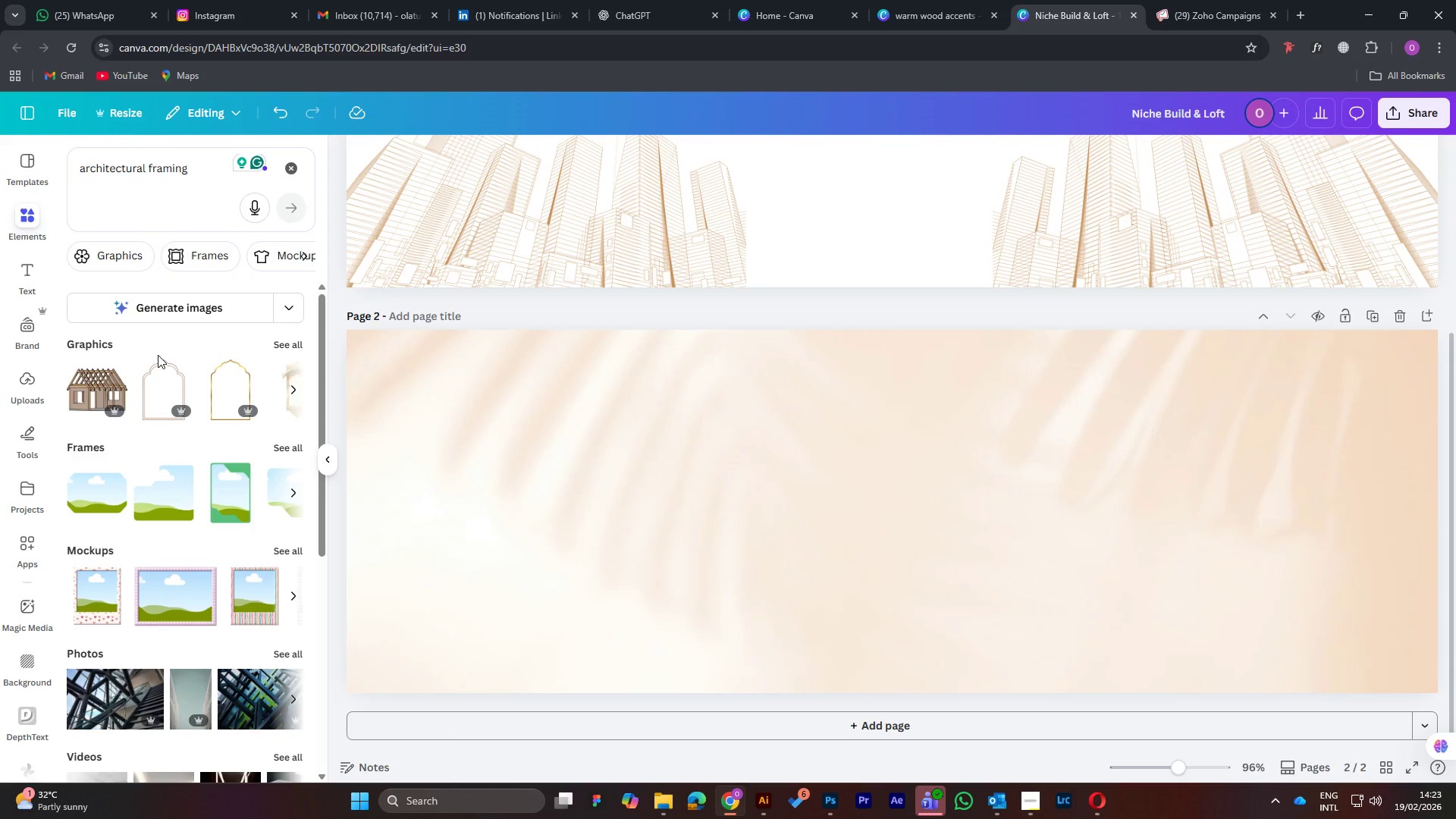 
left_click([290, 340])
 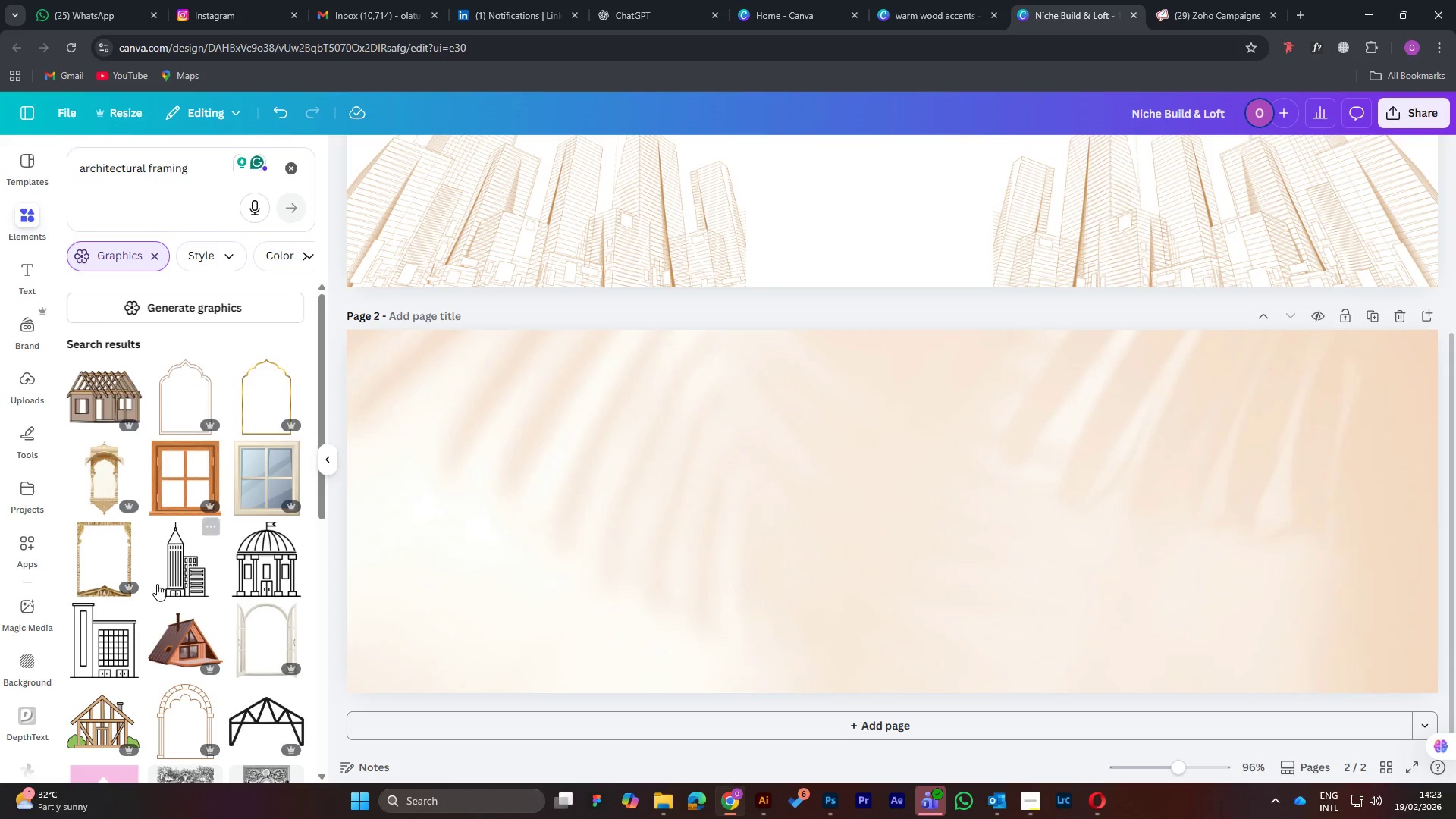 
scroll: coordinate [159, 601], scroll_direction: down, amount: 14.0
 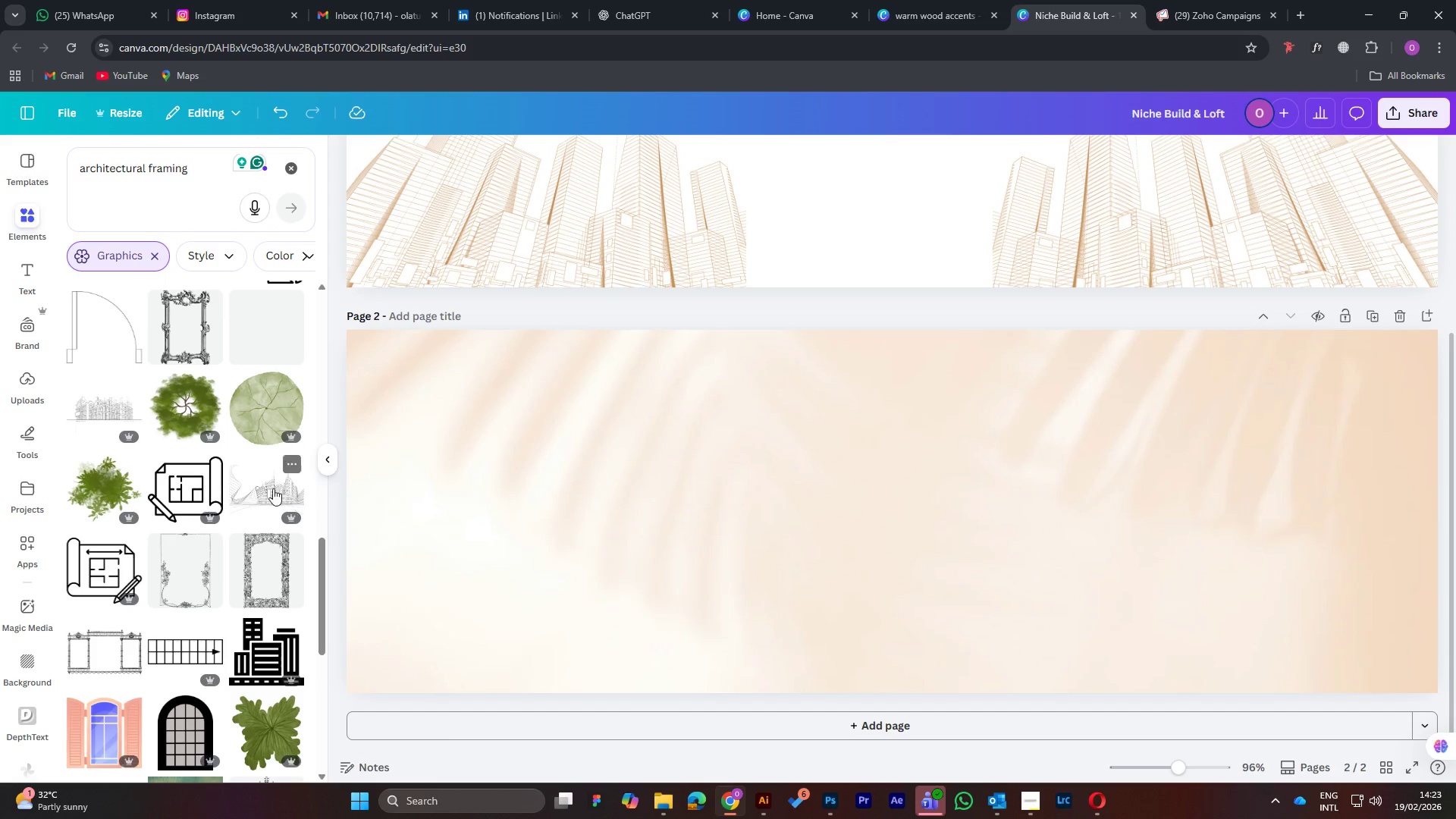 
left_click([266, 487])
 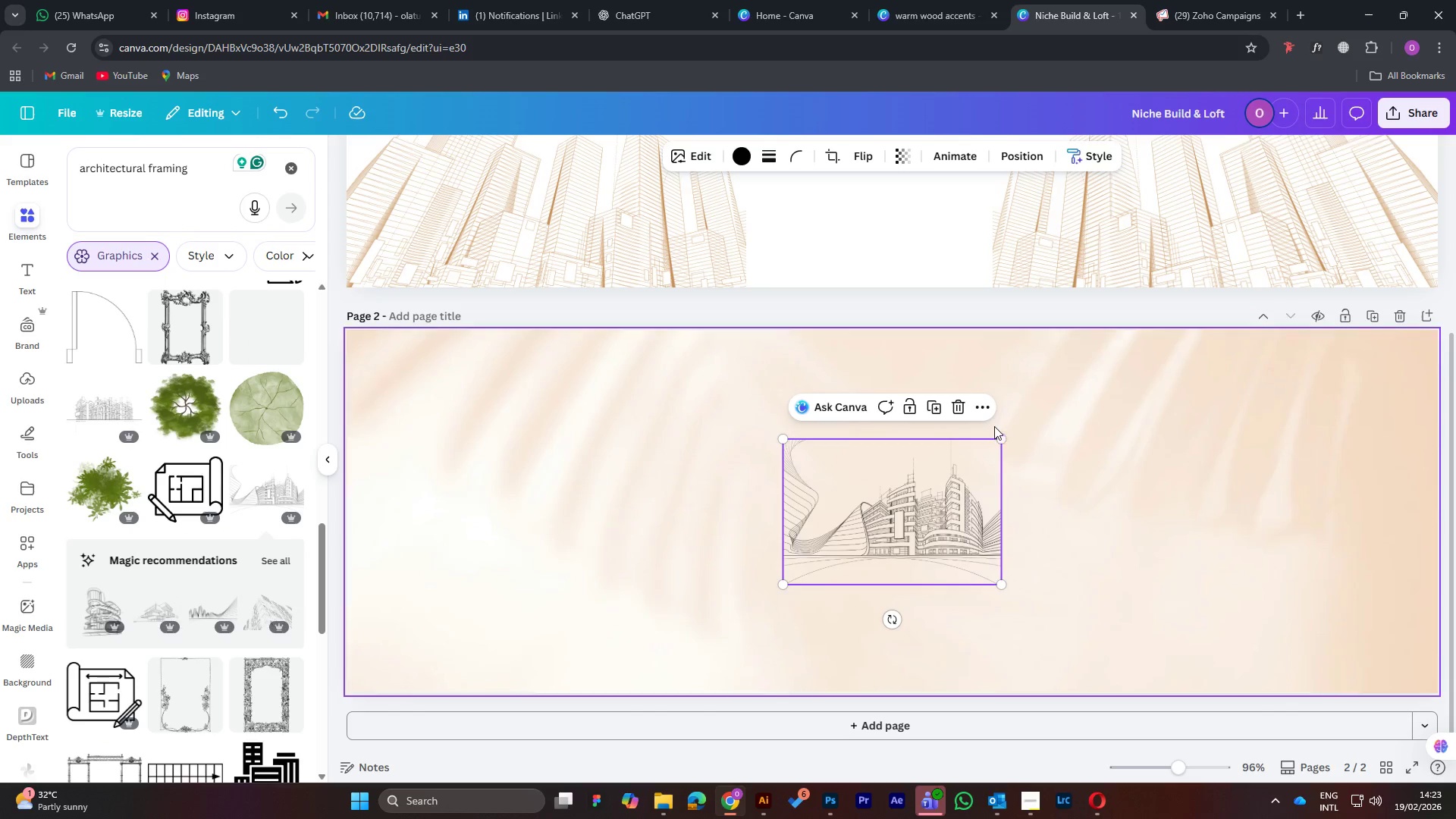 
left_click_drag(start_coordinate=[1002, 441], to_coordinate=[1200, 375])
 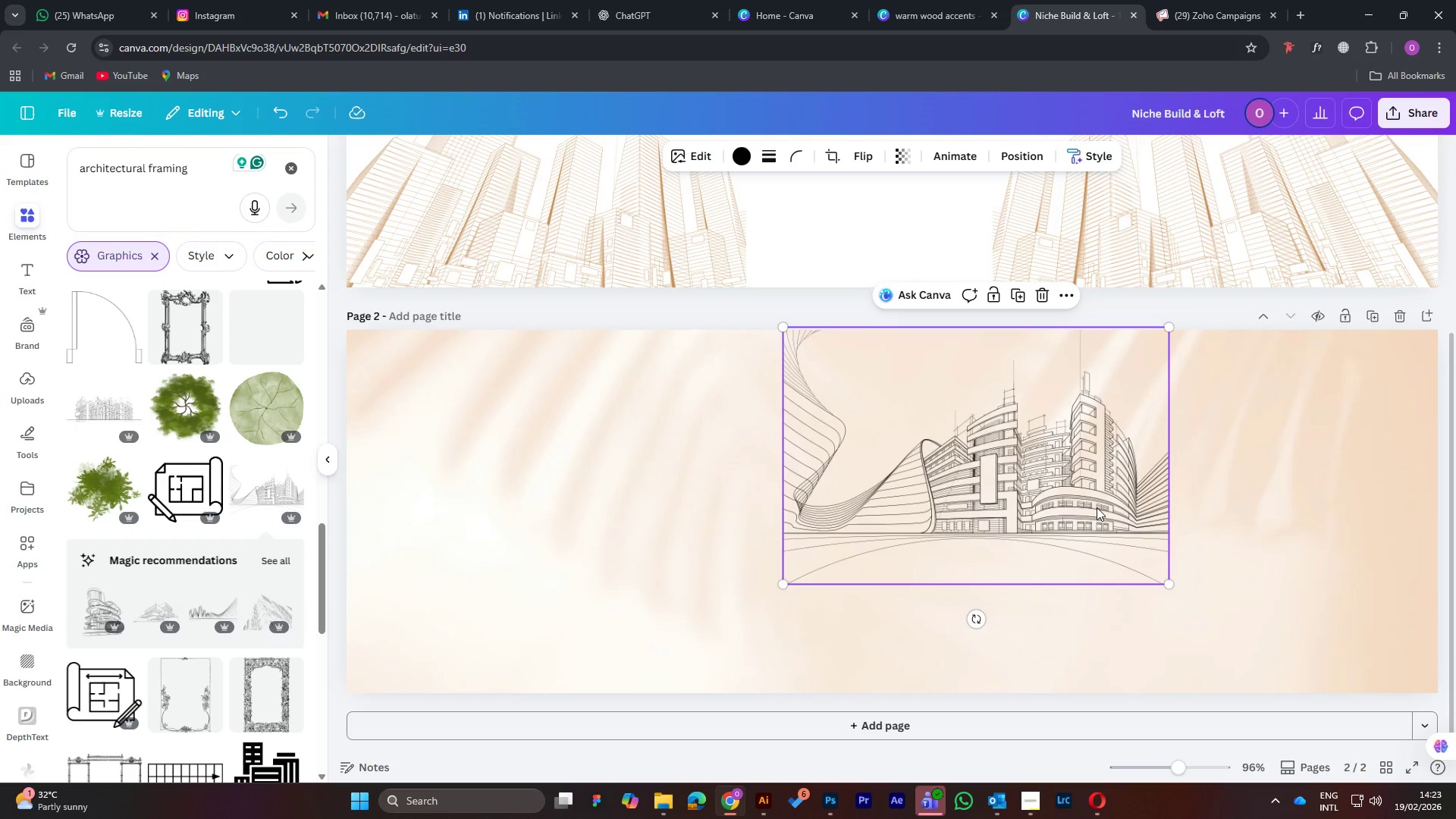 
left_click_drag(start_coordinate=[1097, 507], to_coordinate=[1363, 557])
 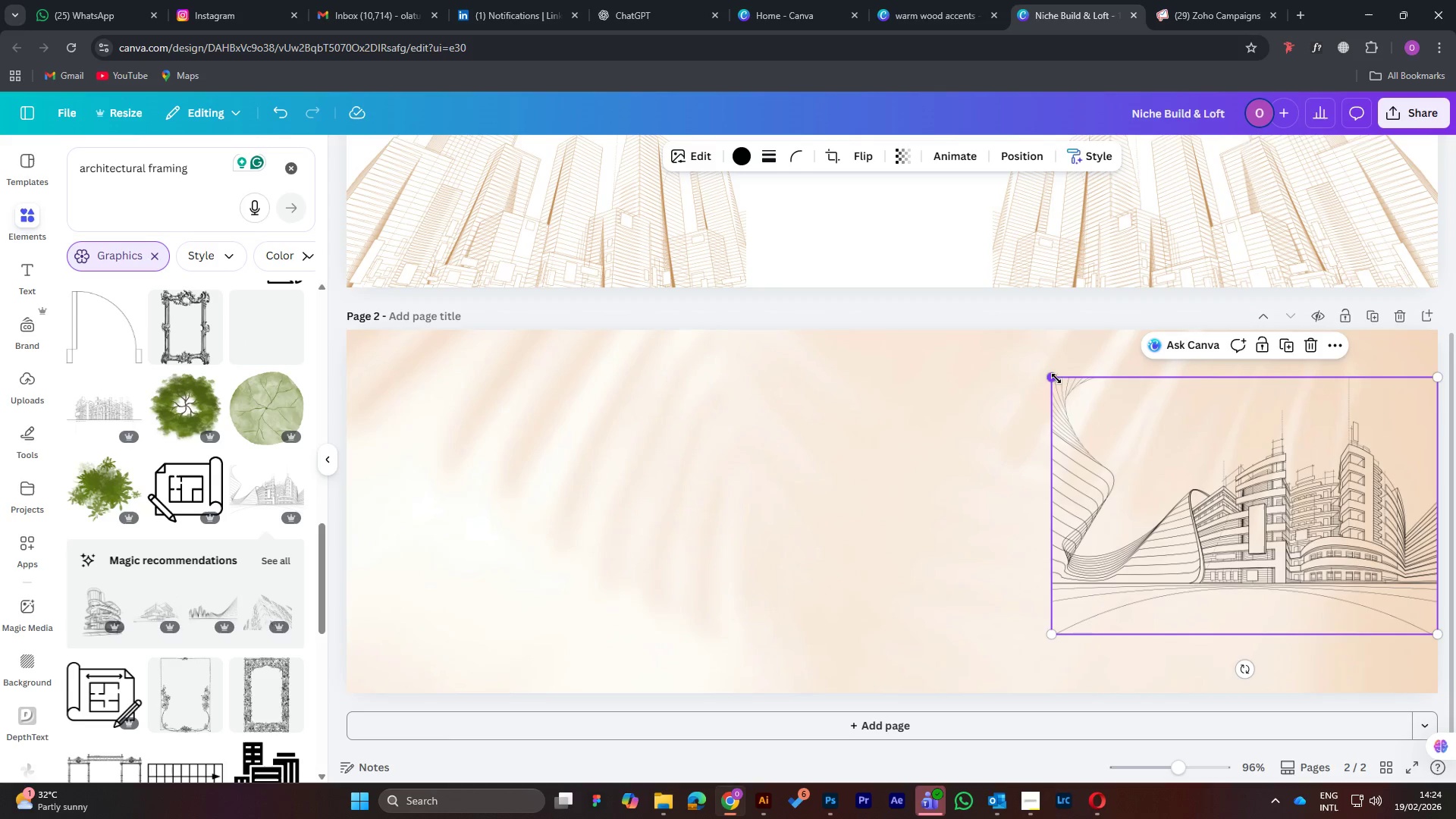 
left_click_drag(start_coordinate=[1056, 378], to_coordinate=[993, 322])
 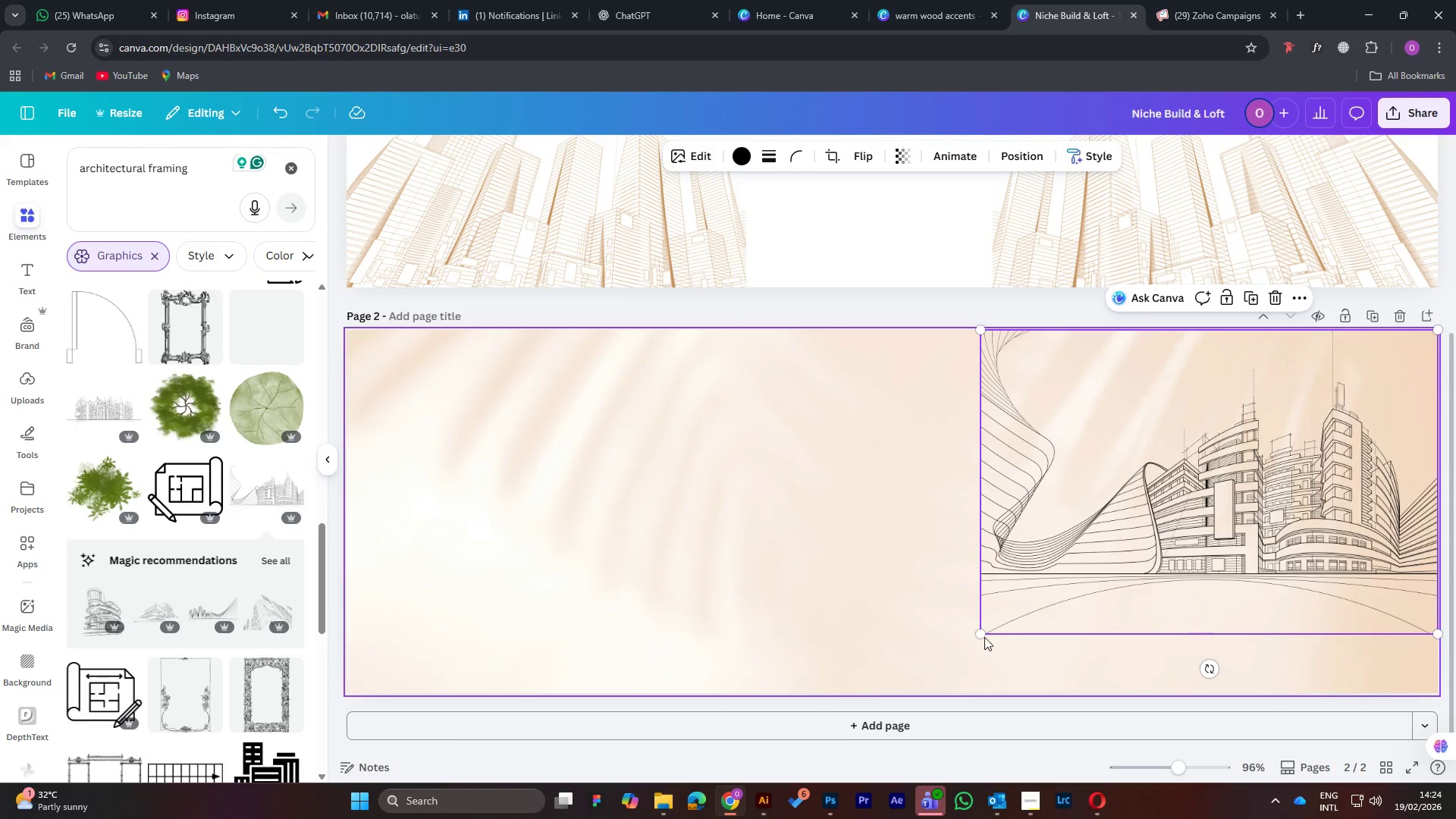 
left_click_drag(start_coordinate=[981, 635], to_coordinate=[912, 722])
 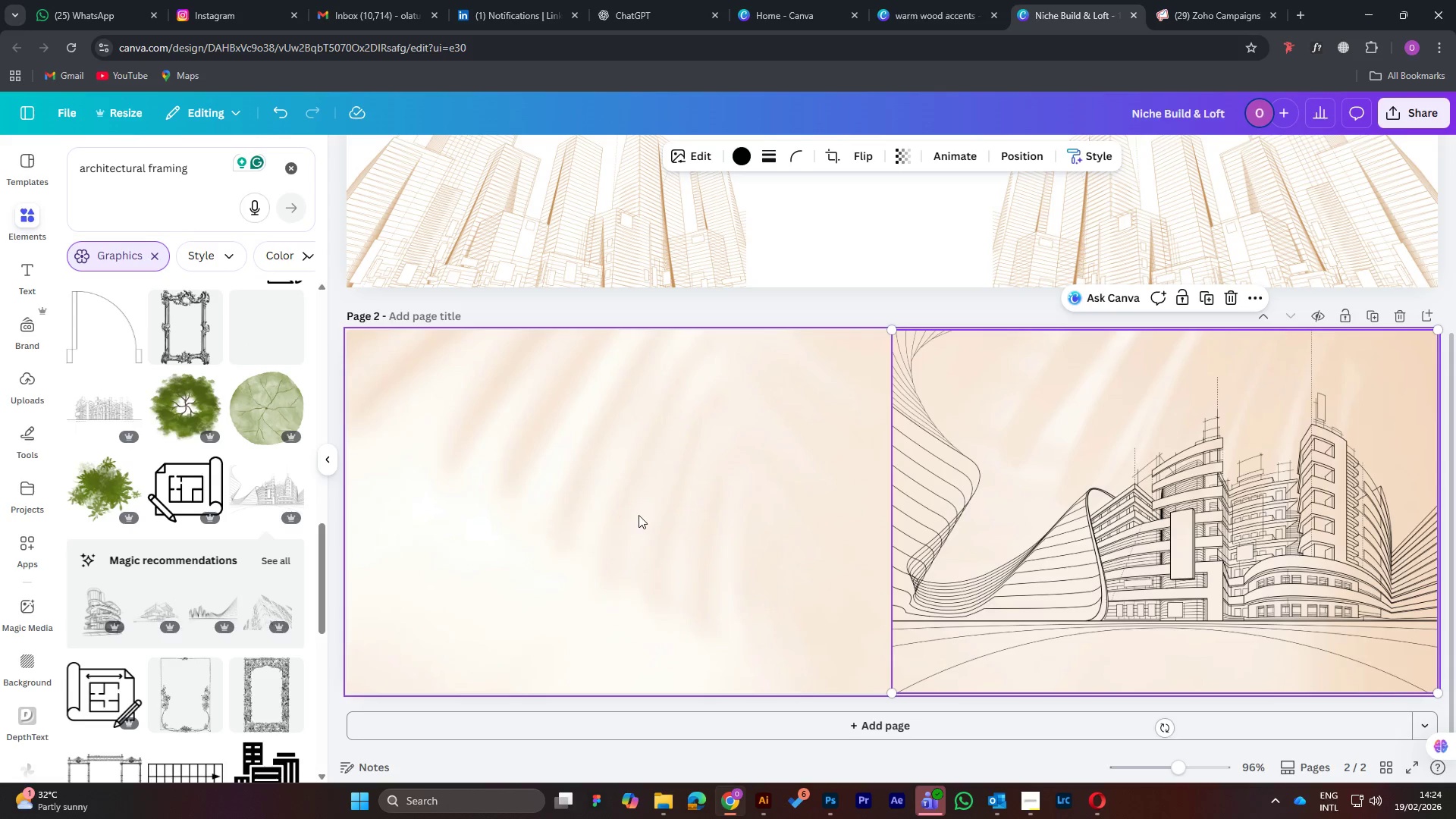 
left_click([639, 515])
 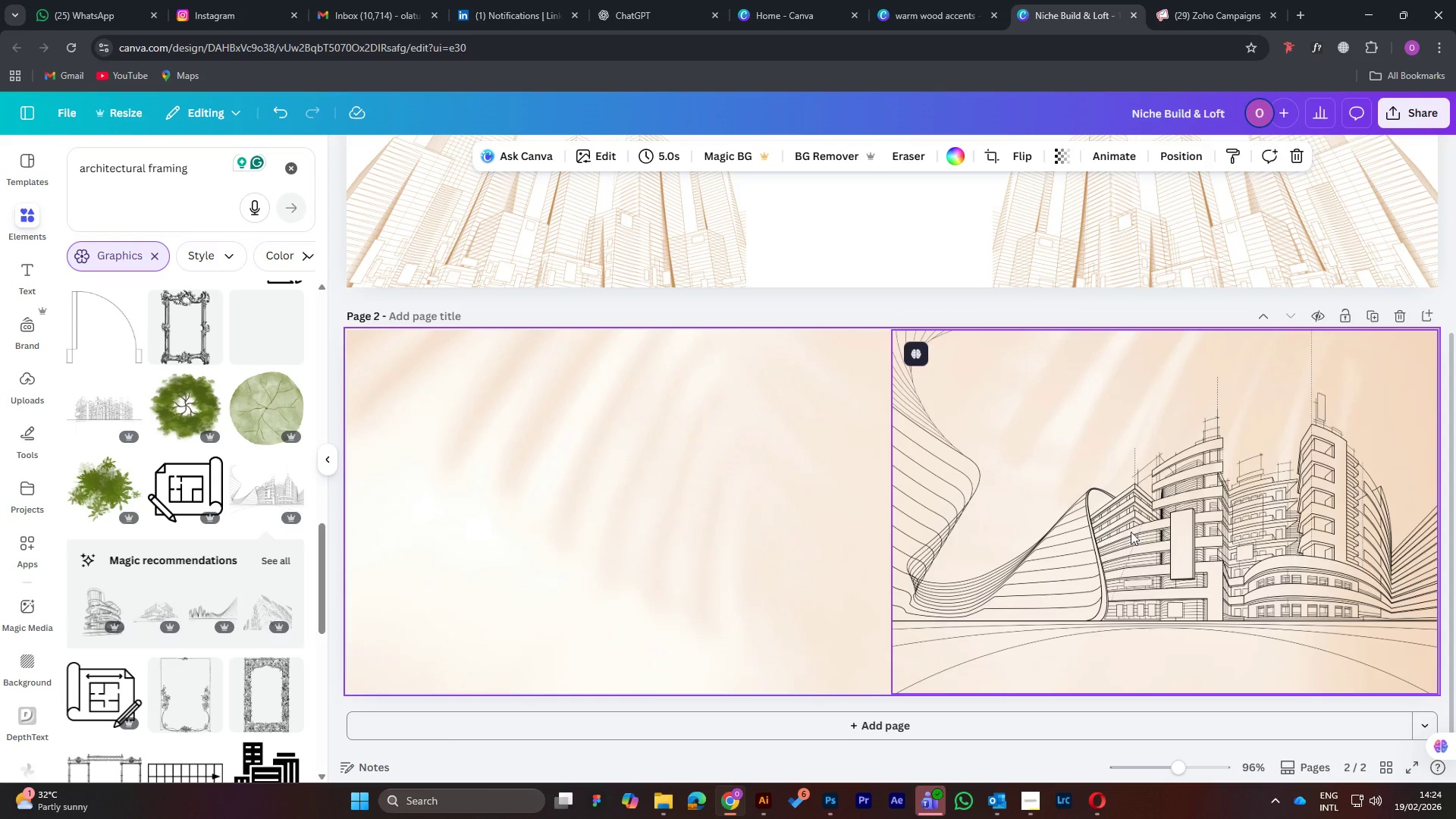 
left_click_drag(start_coordinate=[1258, 532], to_coordinate=[703, 535])
 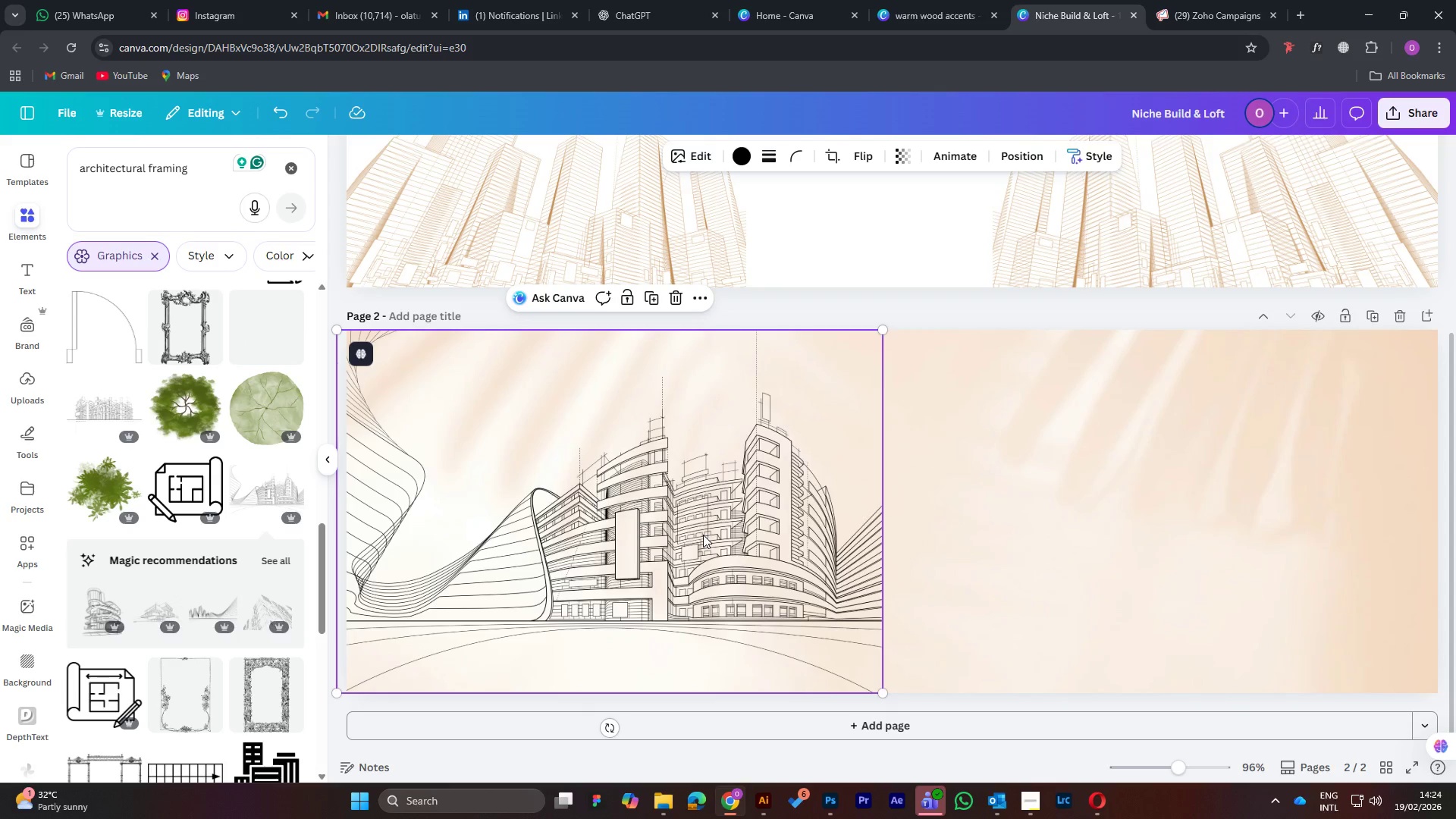 
left_click_drag(start_coordinate=[703, 535], to_coordinate=[959, 641])
 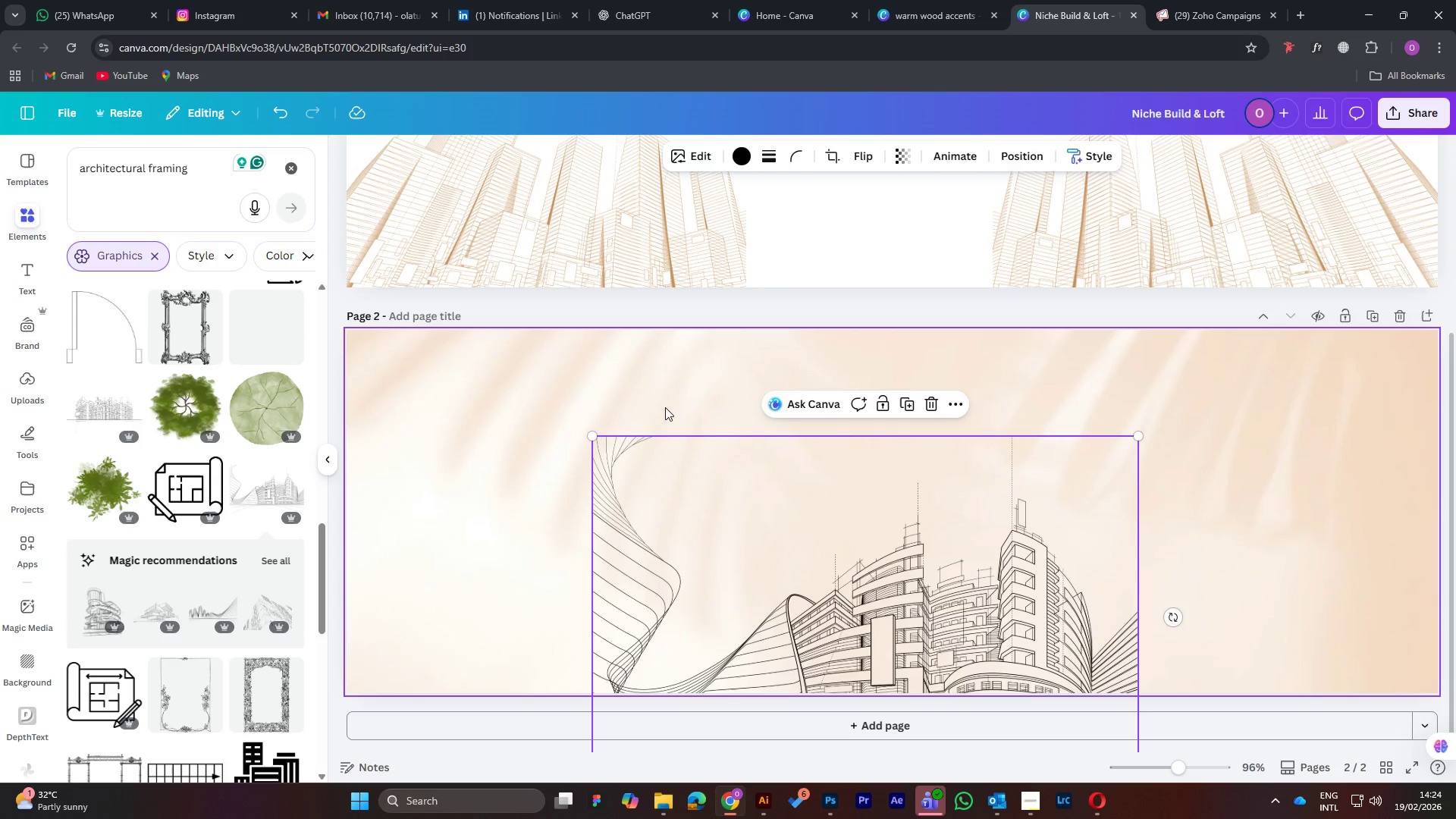 
left_click([649, 386])
 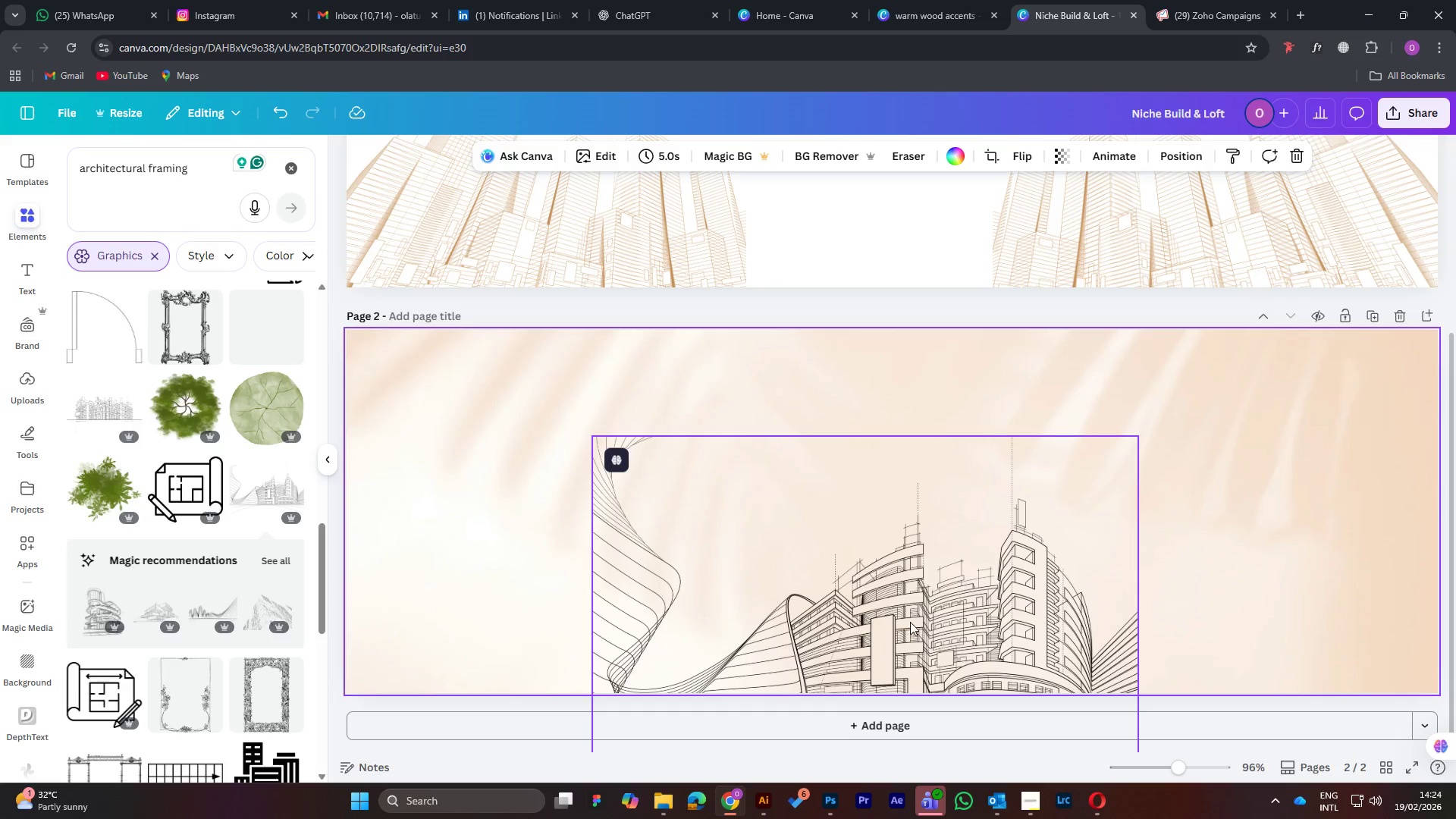 
left_click_drag(start_coordinate=[957, 622], to_coordinate=[711, 518])
 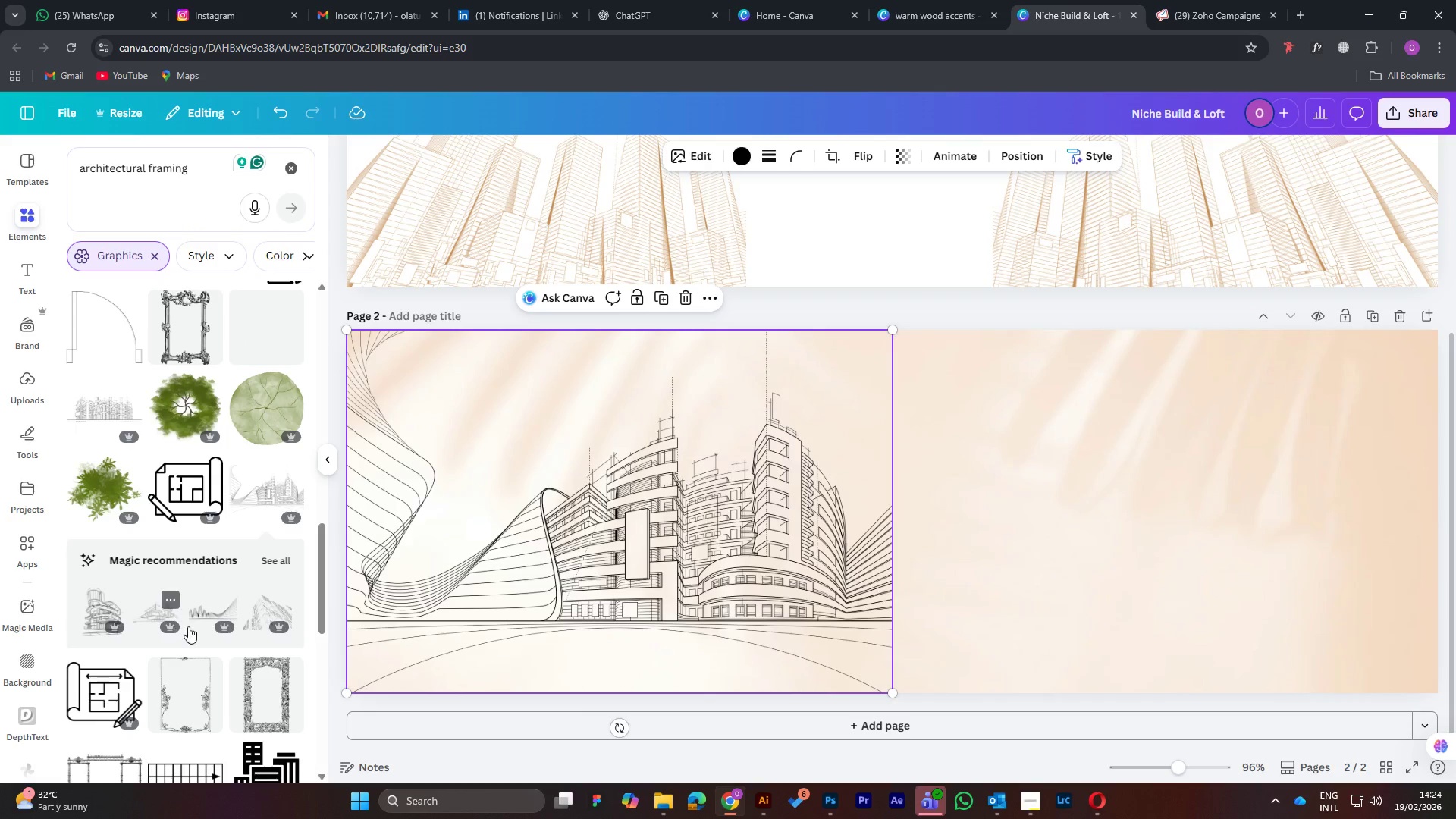 
left_click([273, 558])
 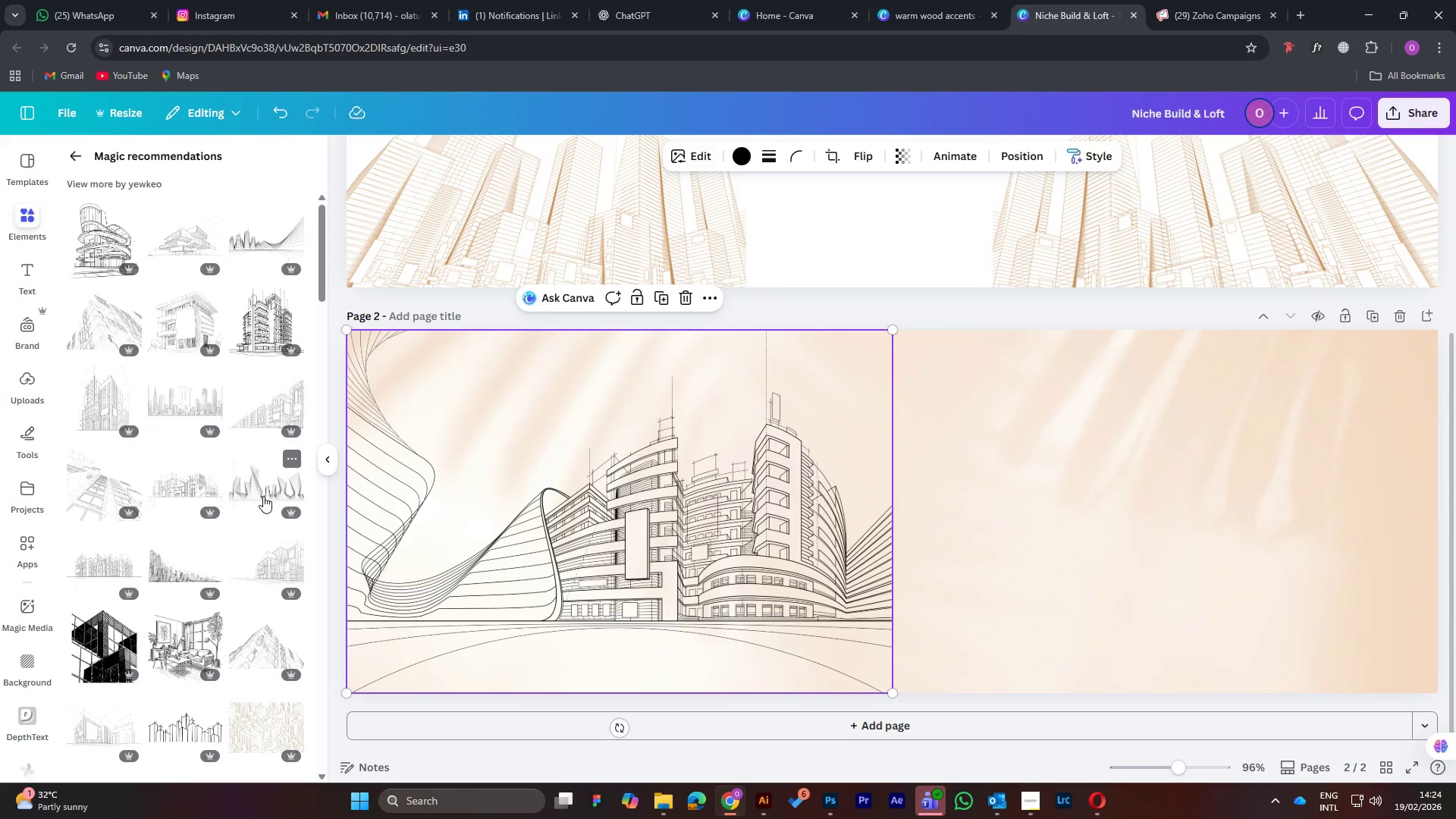 
mouse_move([243, 414])
 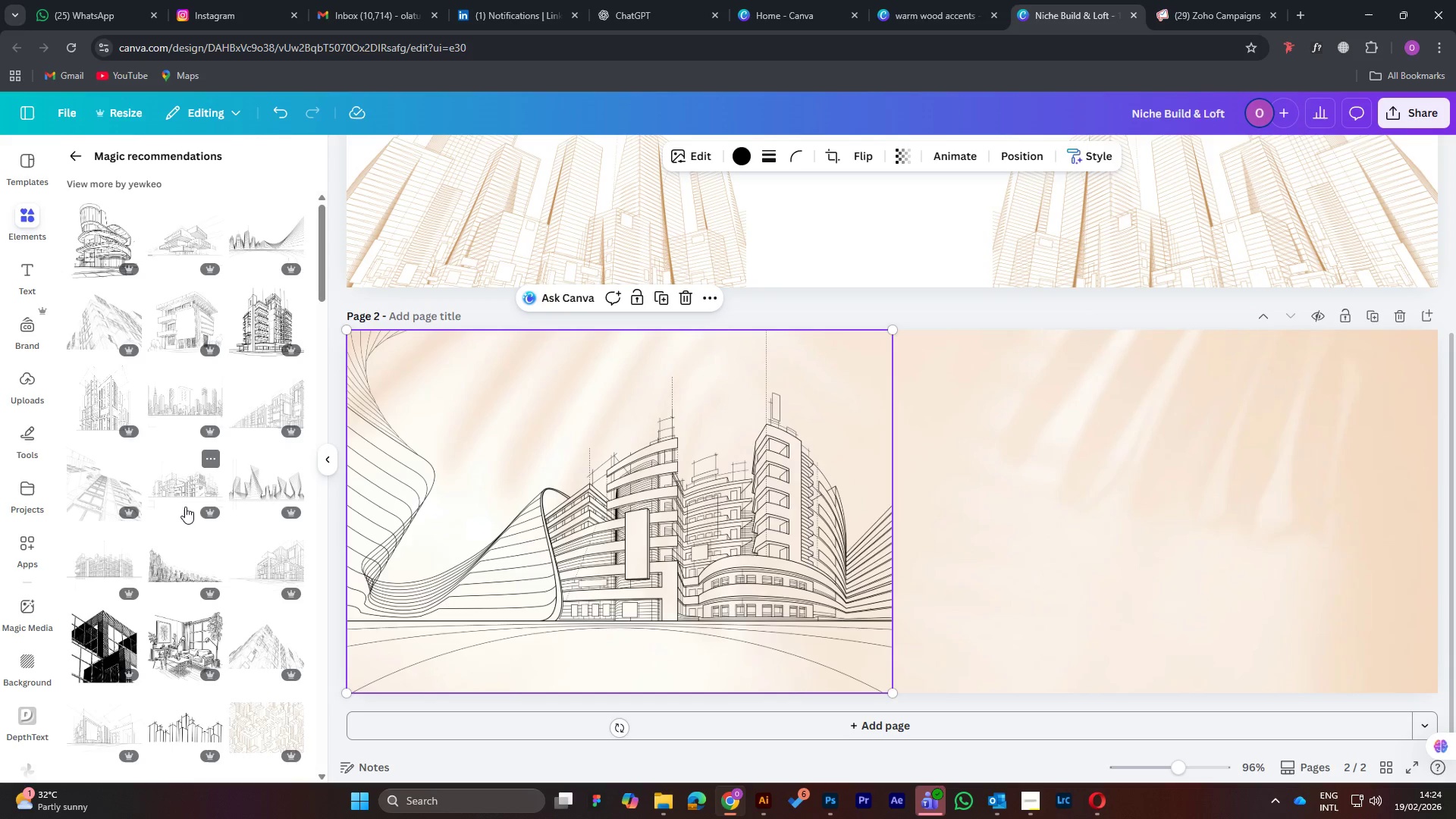 
mouse_move([277, 640])
 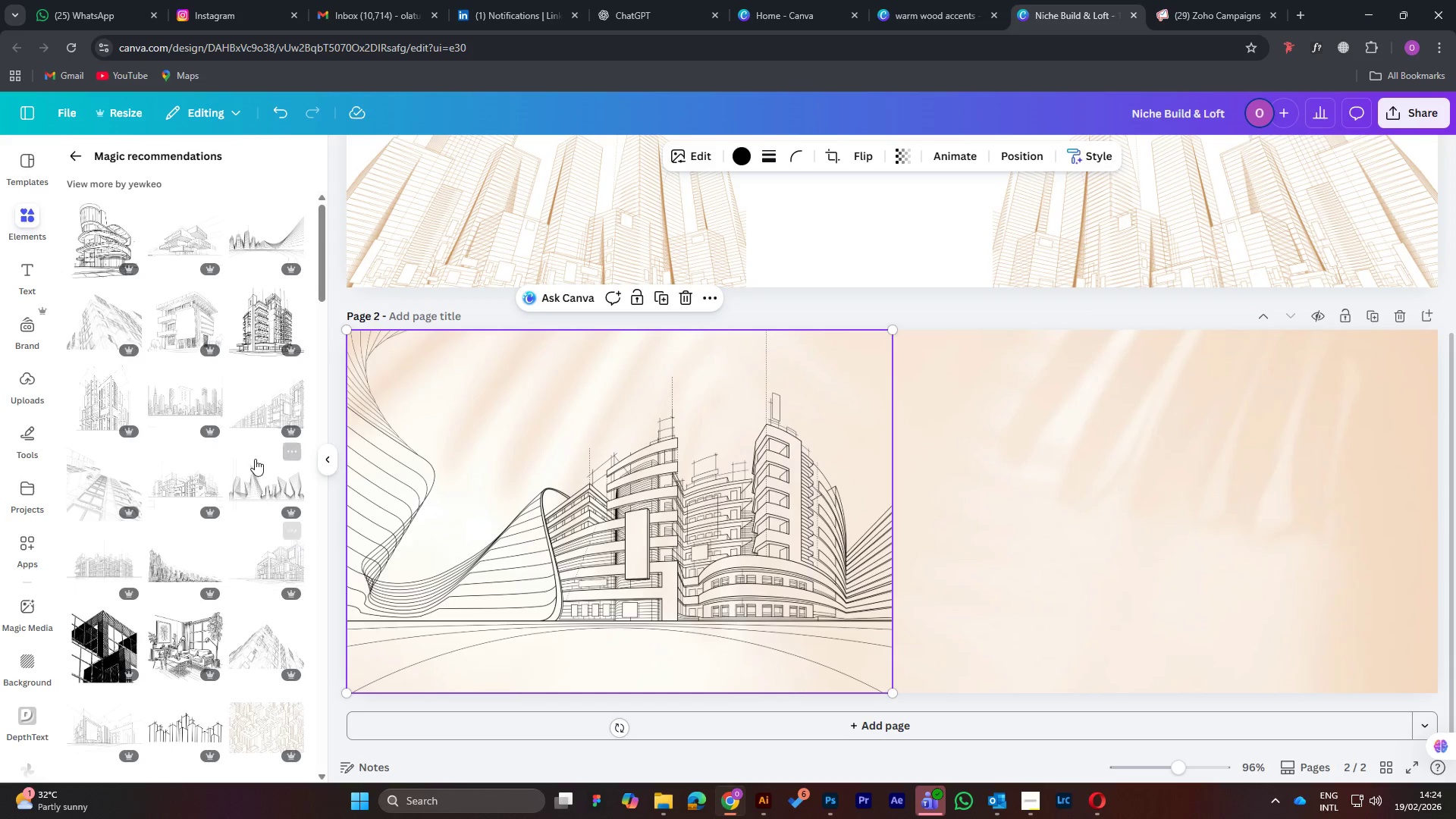 
left_click([272, 410])
 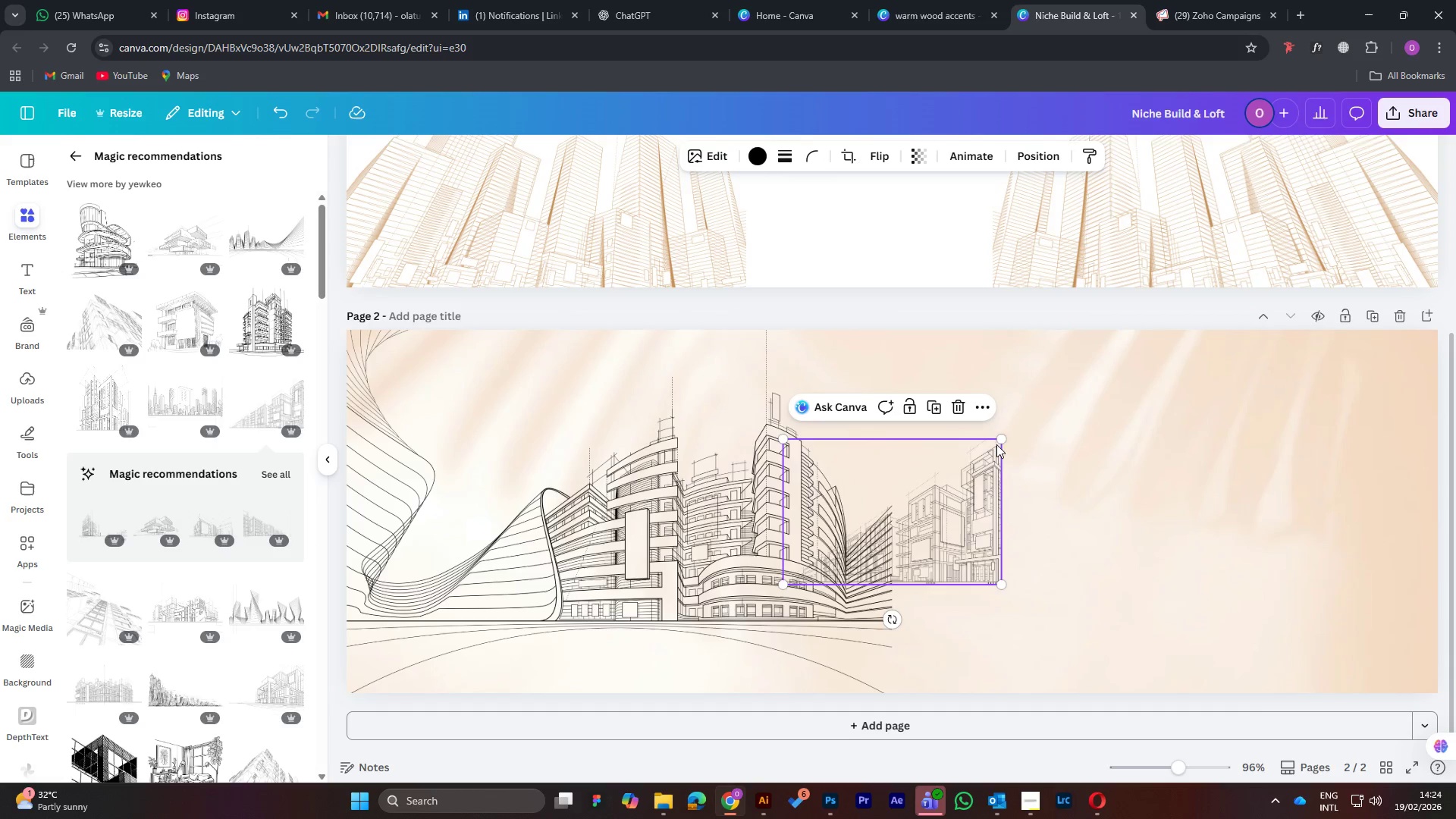 
left_click_drag(start_coordinate=[998, 441], to_coordinate=[1200, 387])
 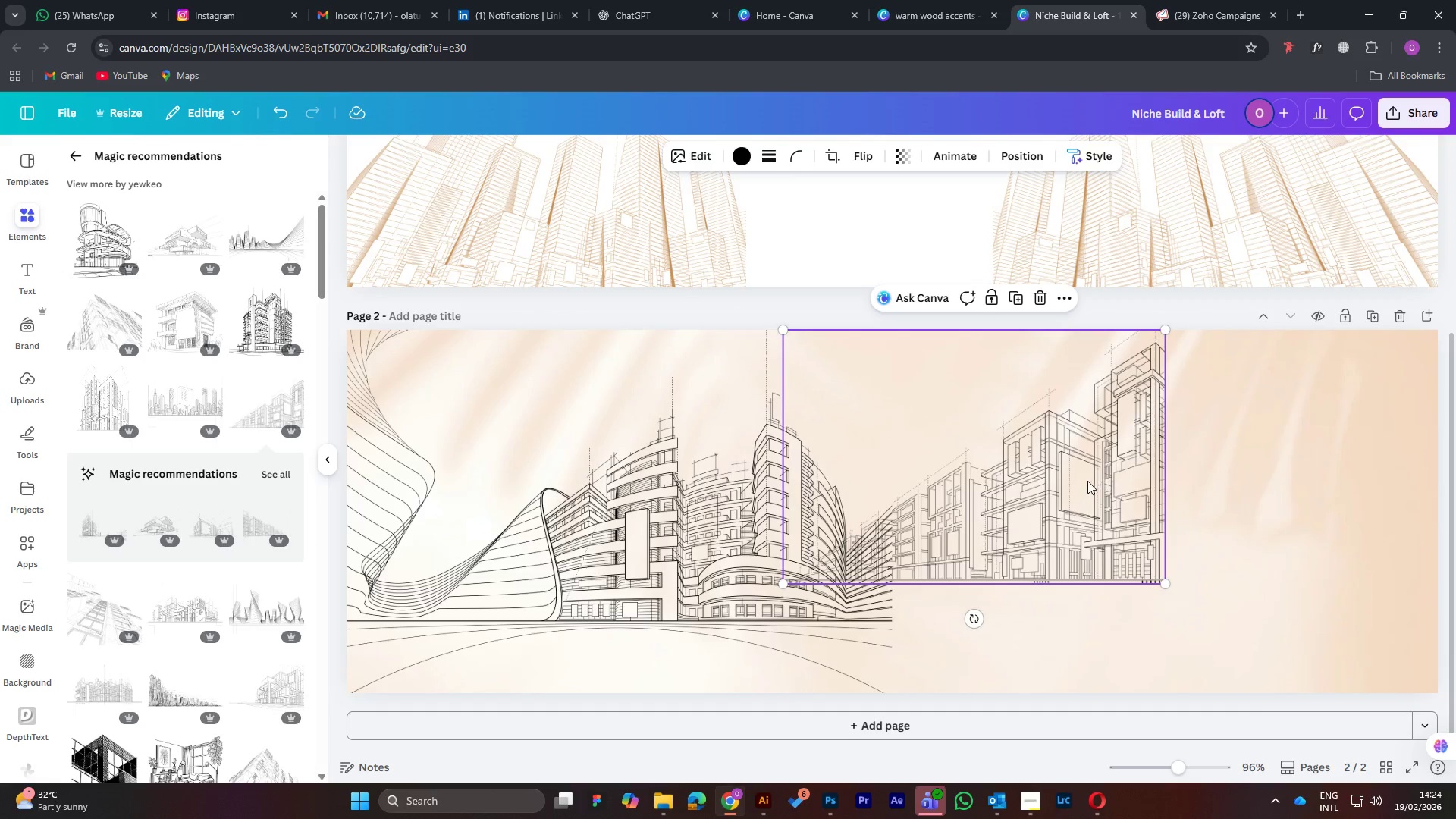 
left_click_drag(start_coordinate=[1087, 481], to_coordinate=[1357, 484])
 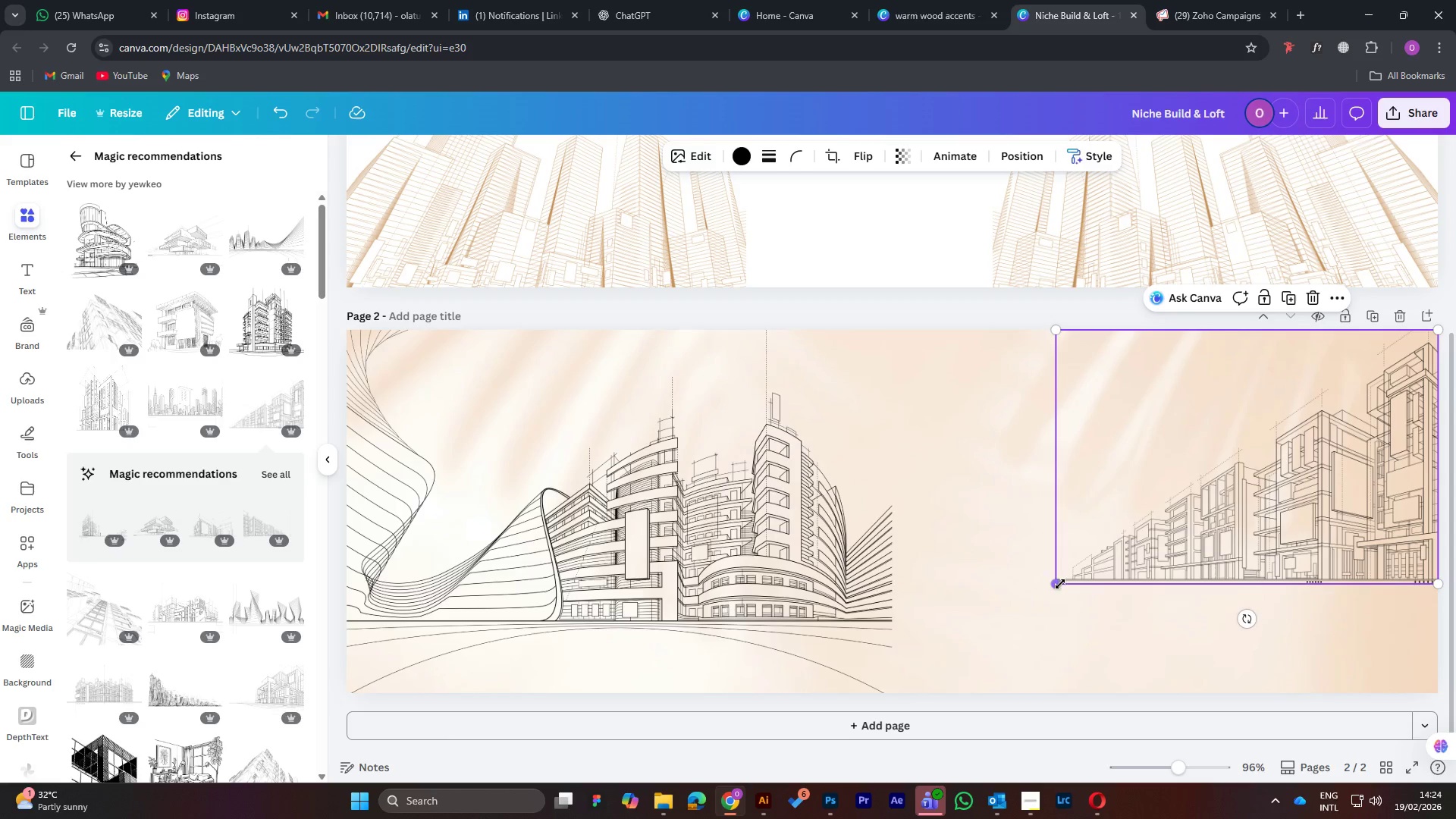 
left_click_drag(start_coordinate=[1060, 584], to_coordinate=[902, 730])
 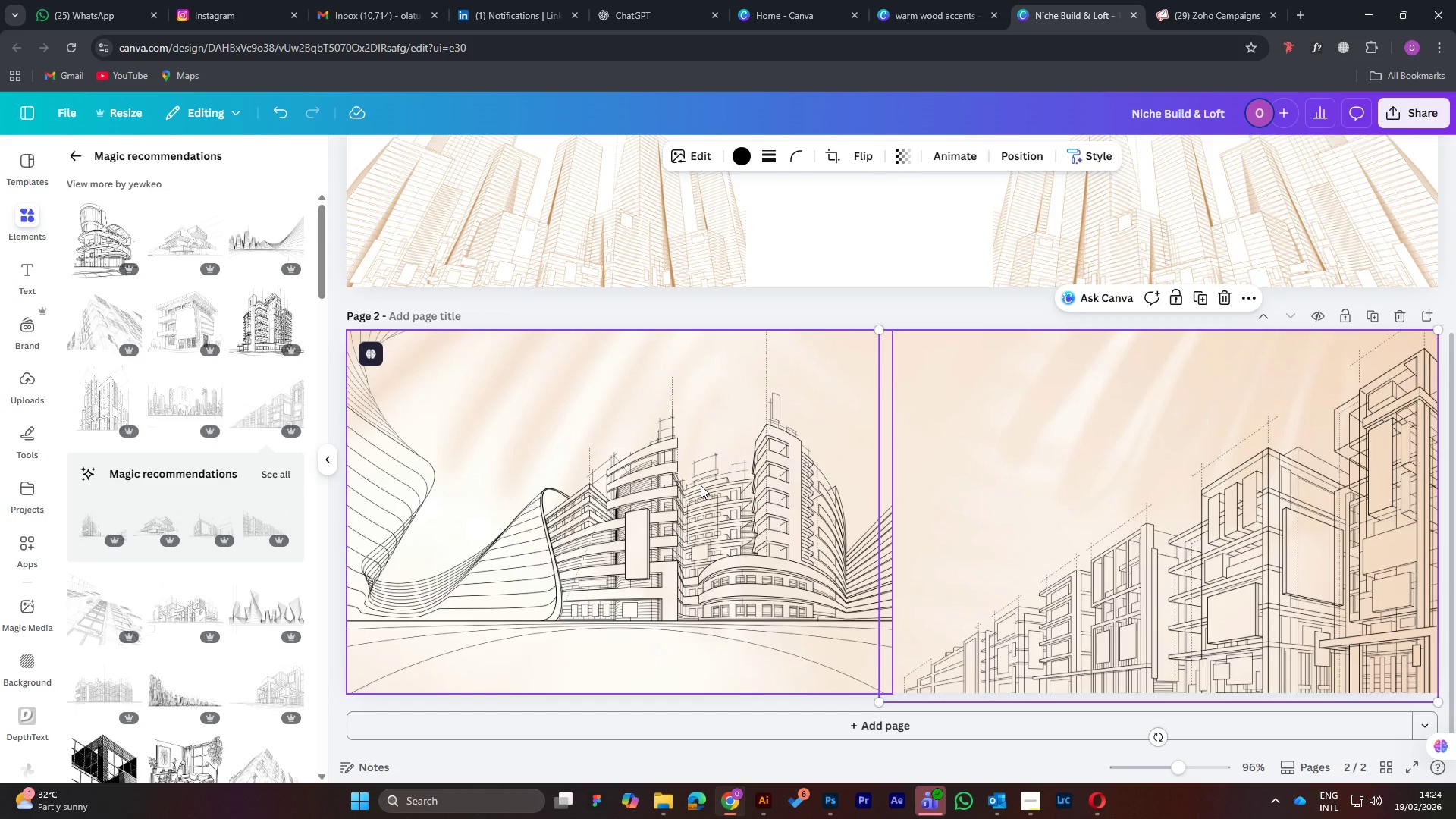 
left_click([701, 485])
 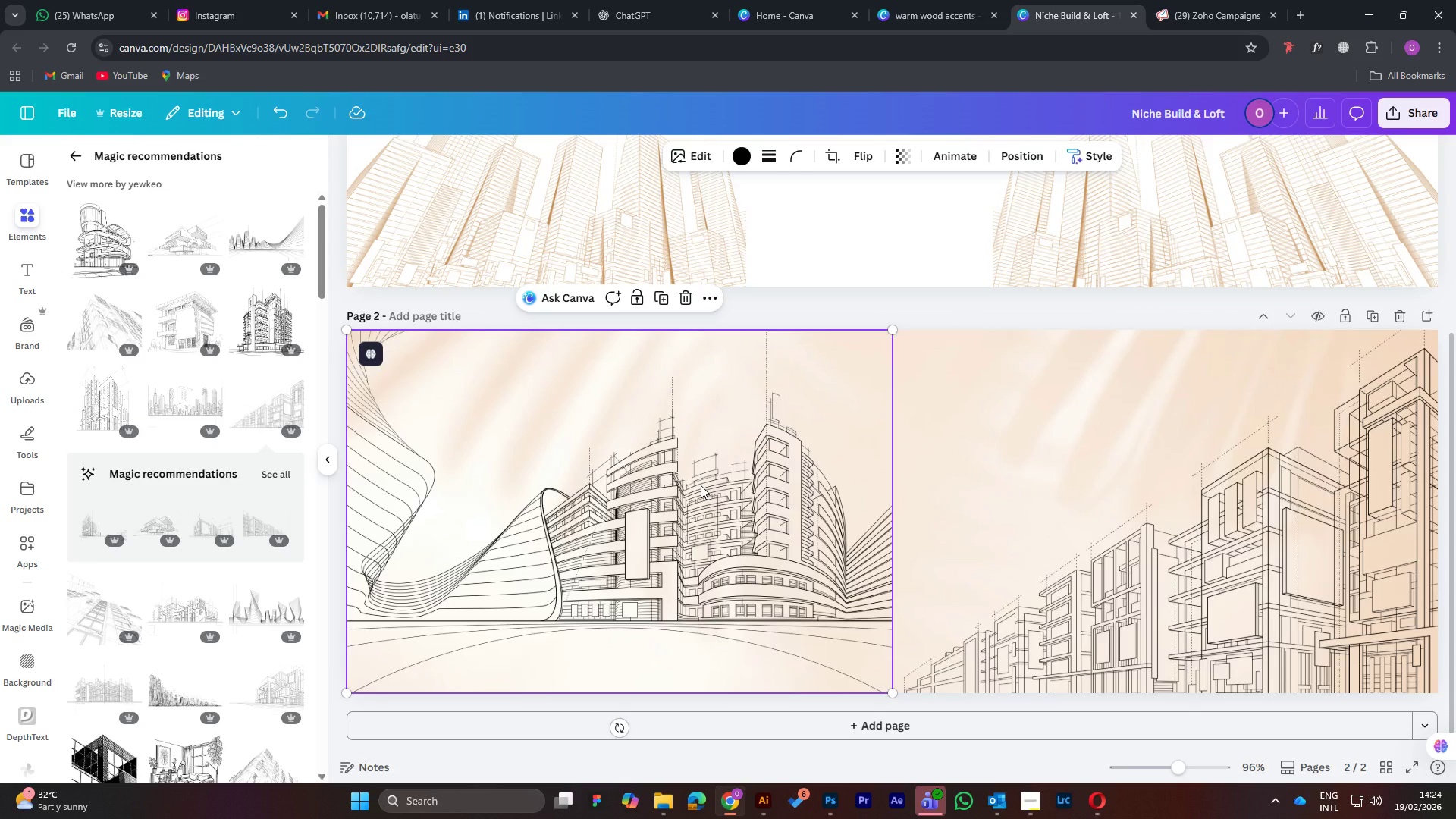 
key(Delete)
 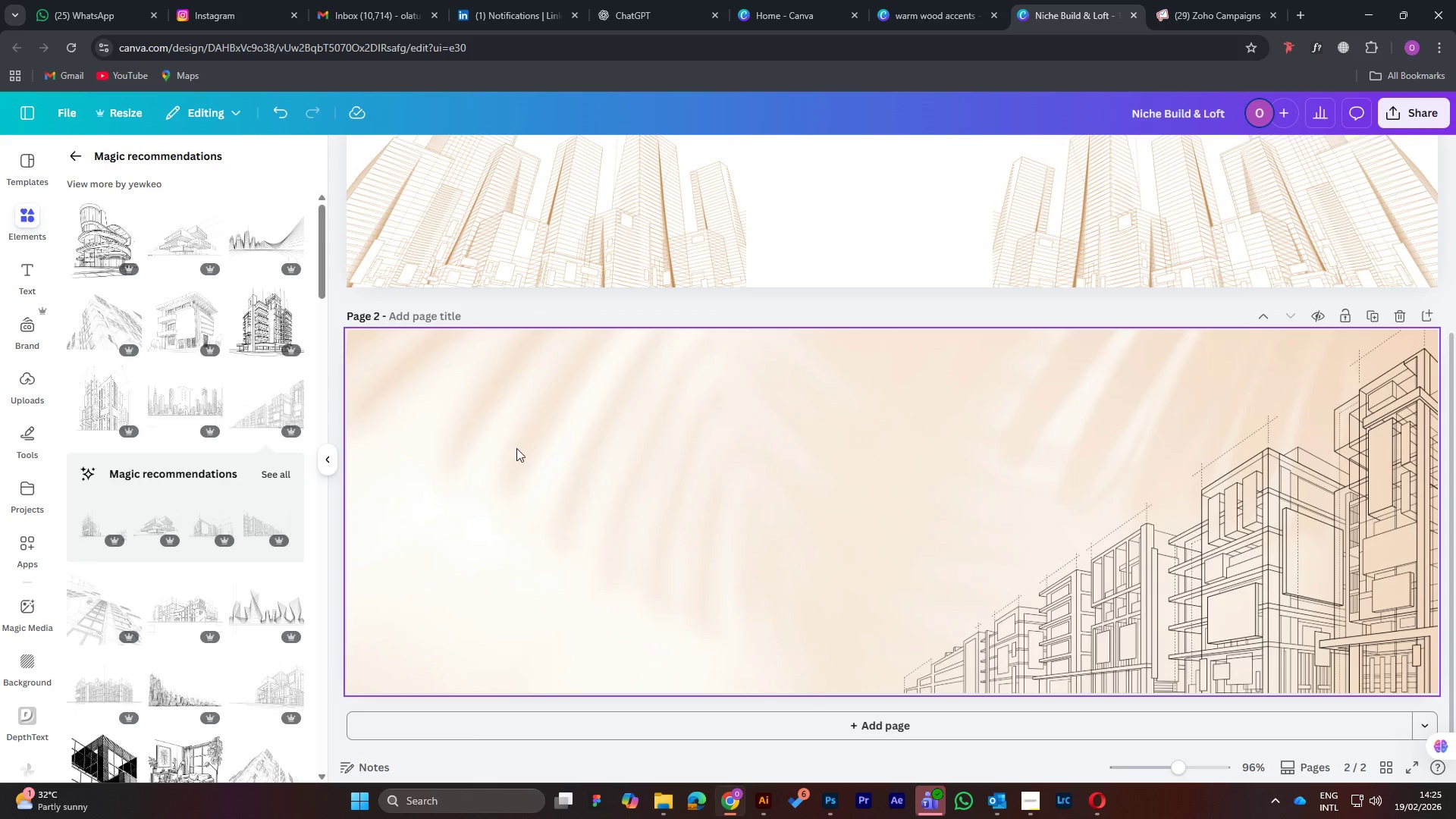 
left_click([535, 310])
 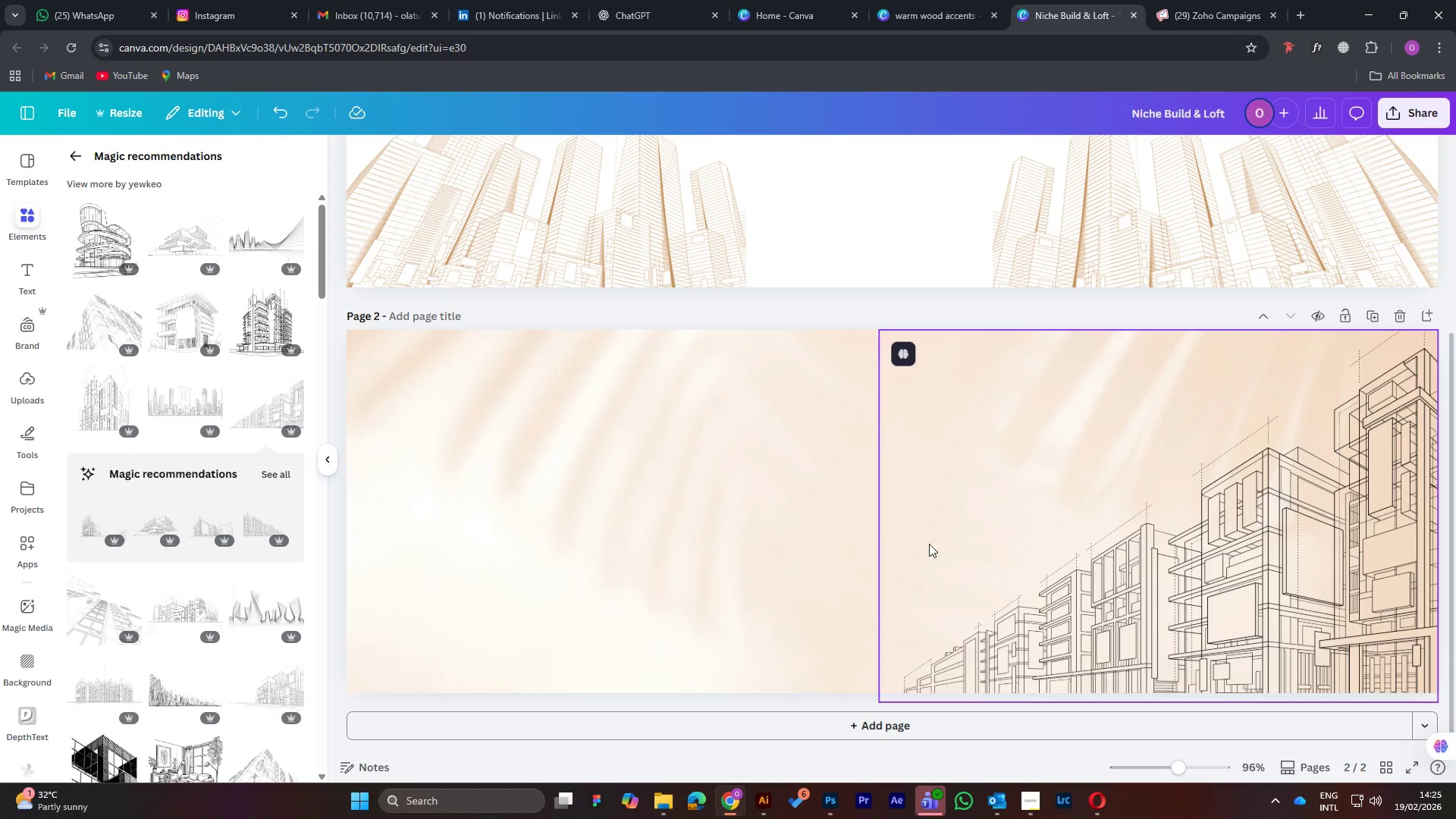 
scroll: coordinate [632, 594], scroll_direction: down, amount: 1.0
 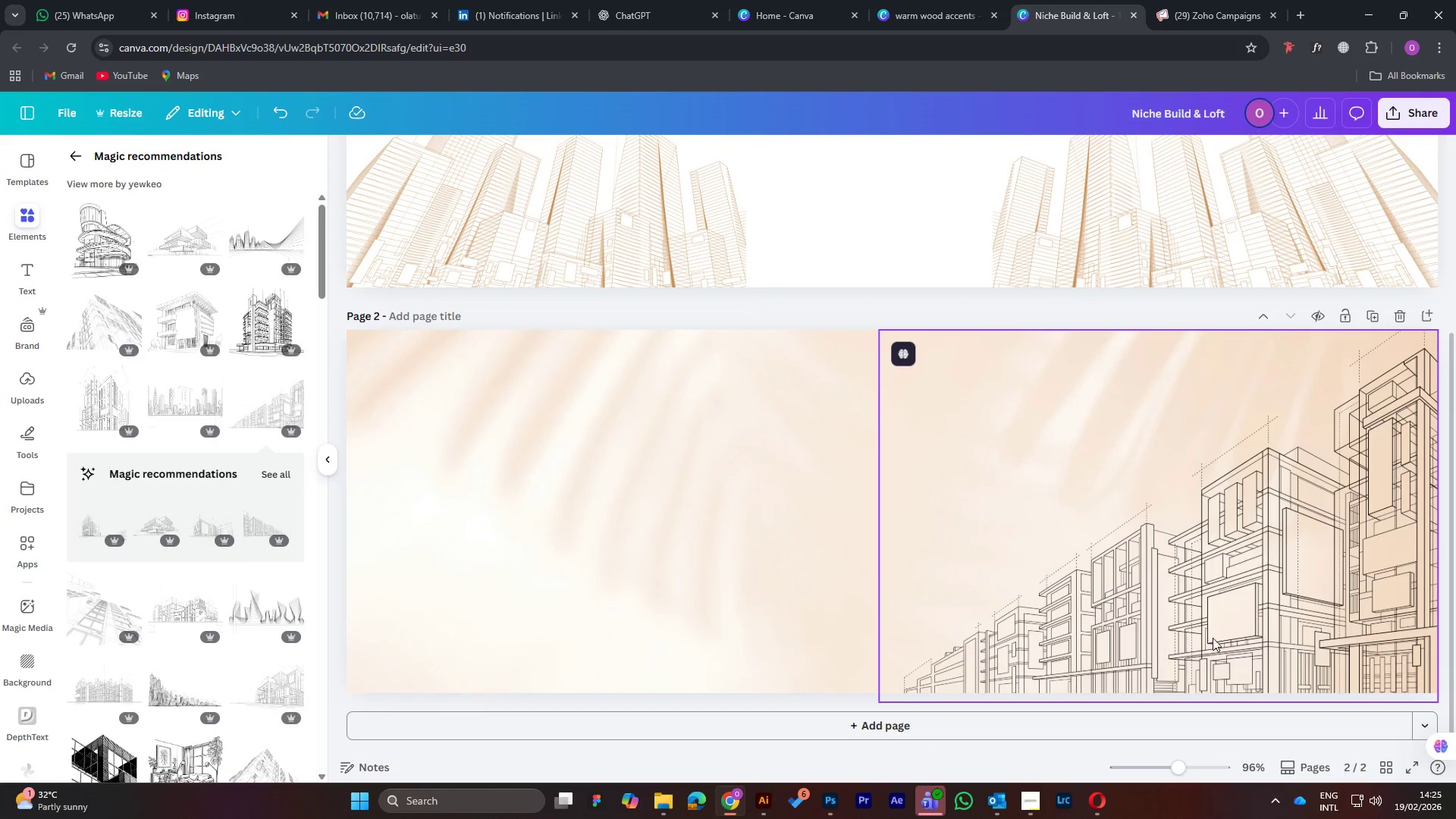 
left_click([1225, 617])
 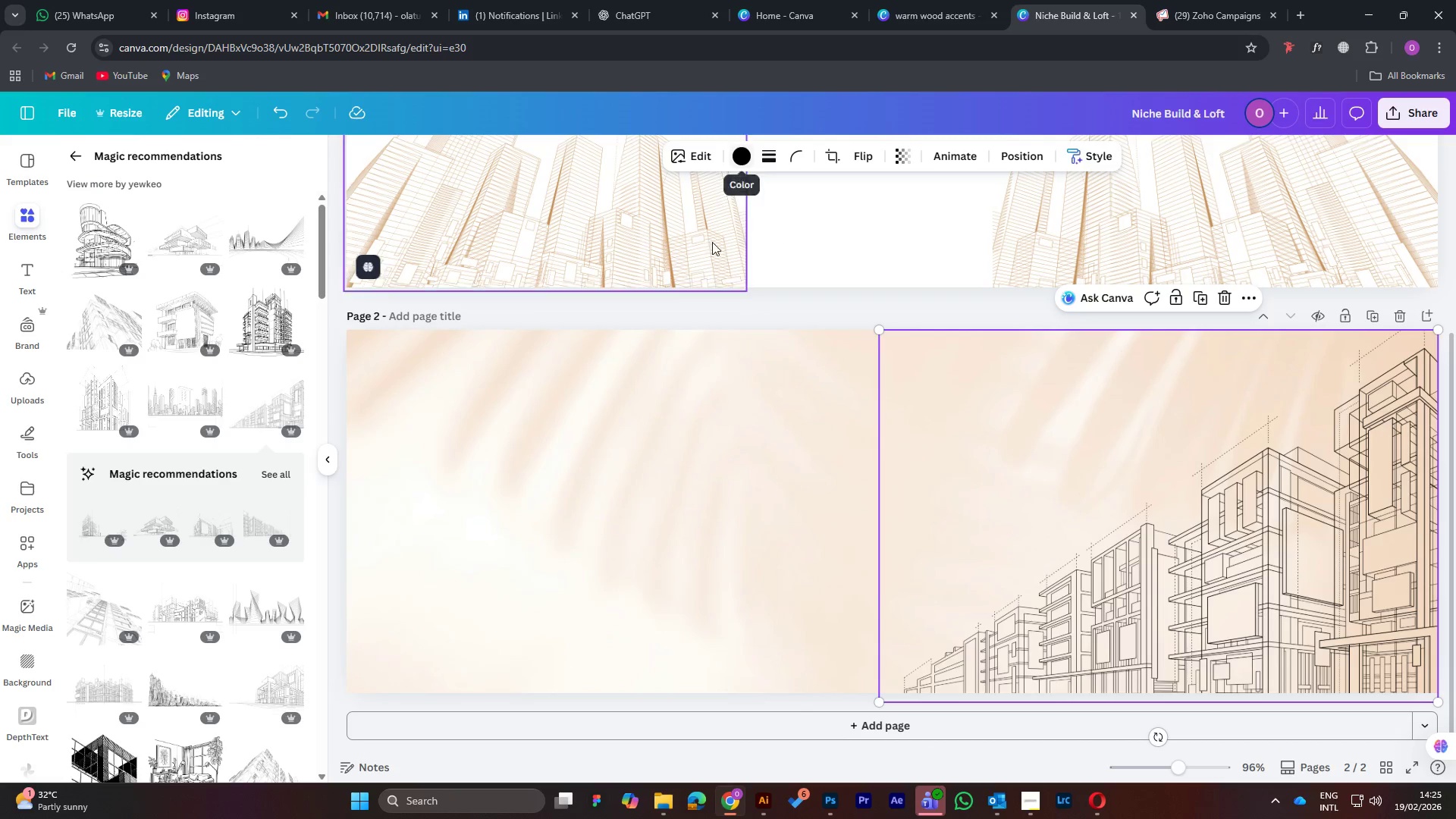 
scroll: coordinate [111, 629], scroll_direction: down, amount: 6.0
 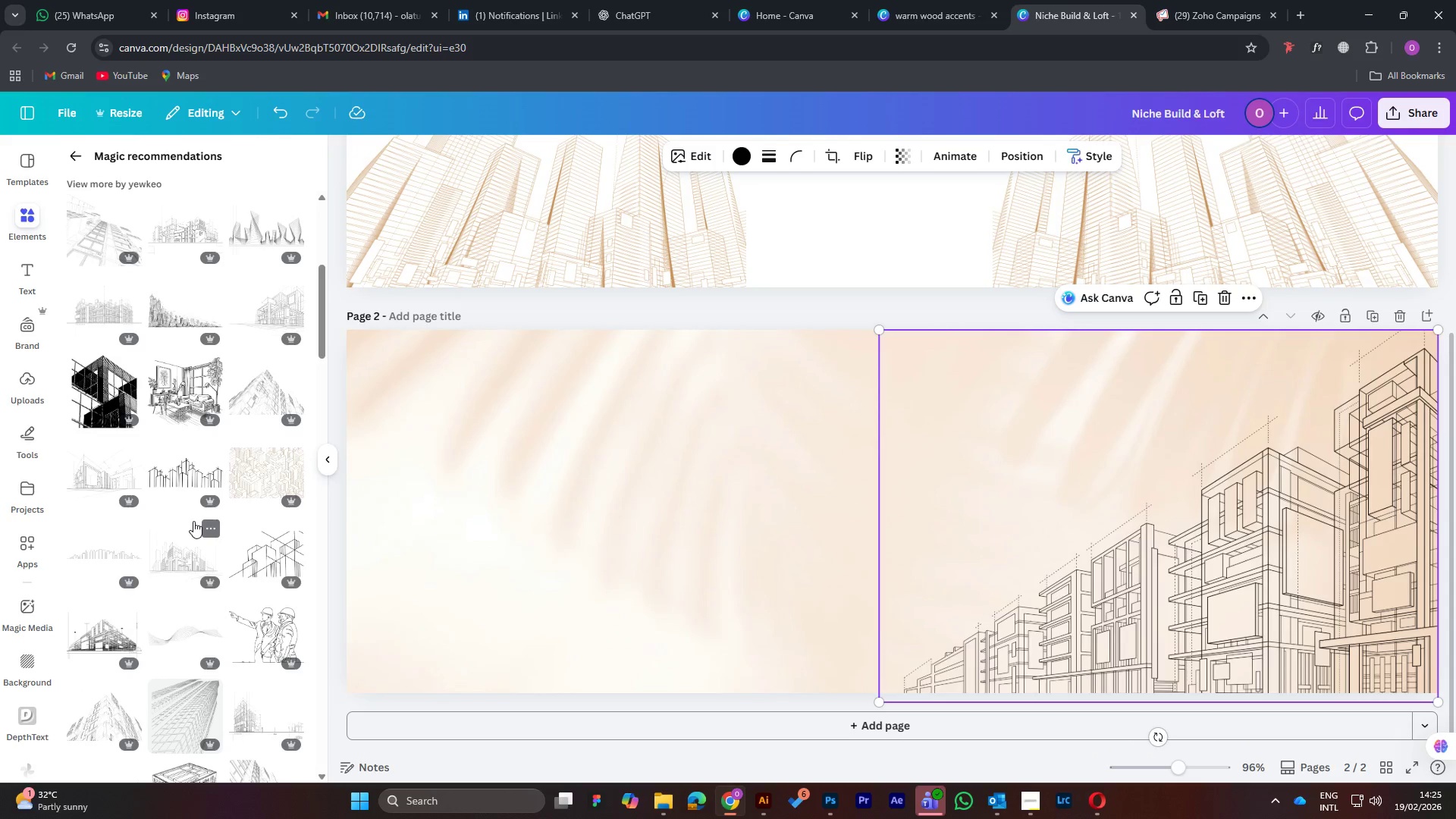 
scroll: coordinate [670, 523], scroll_direction: up, amount: 7.0
 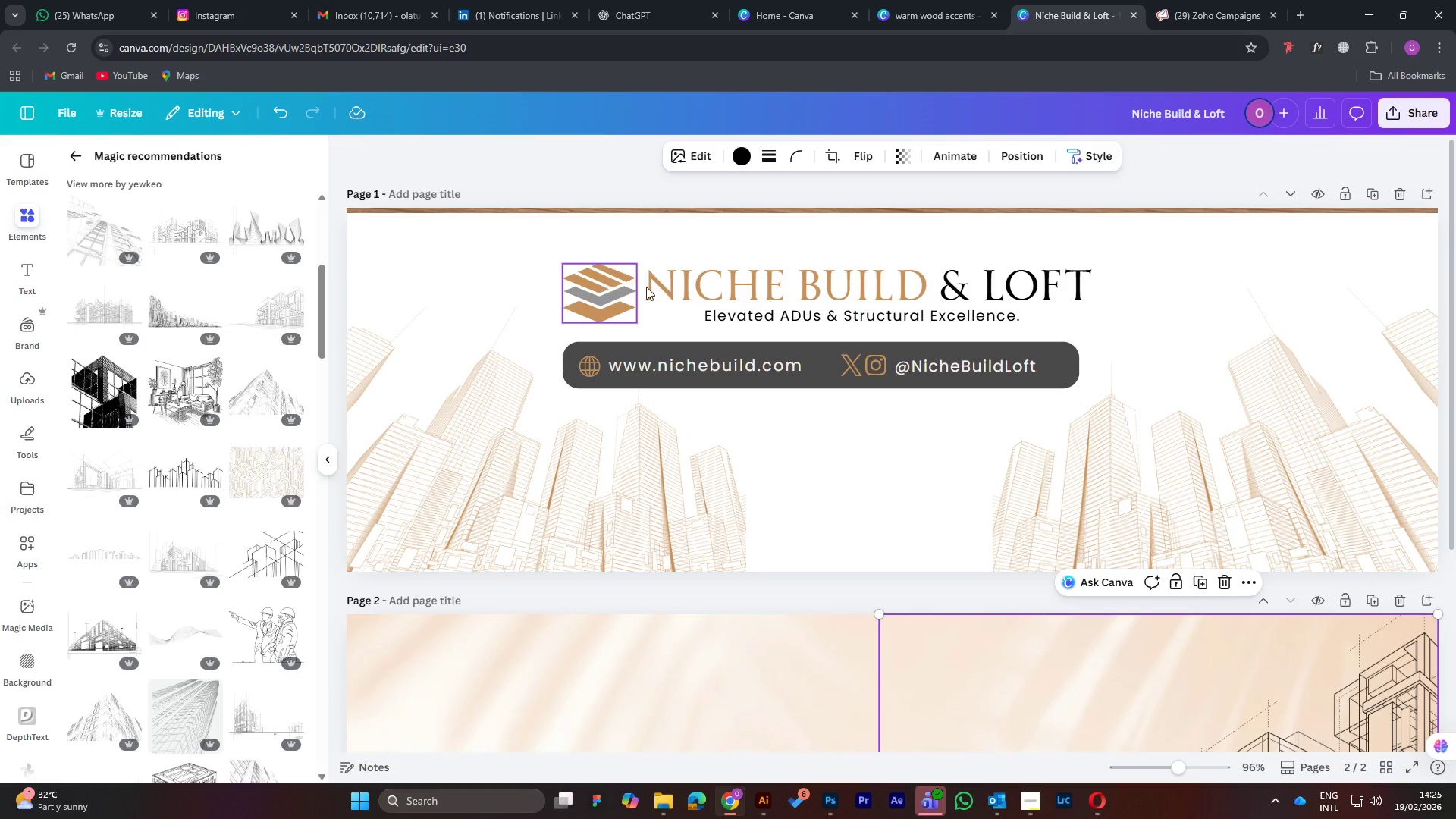 
left_click([777, 290])
 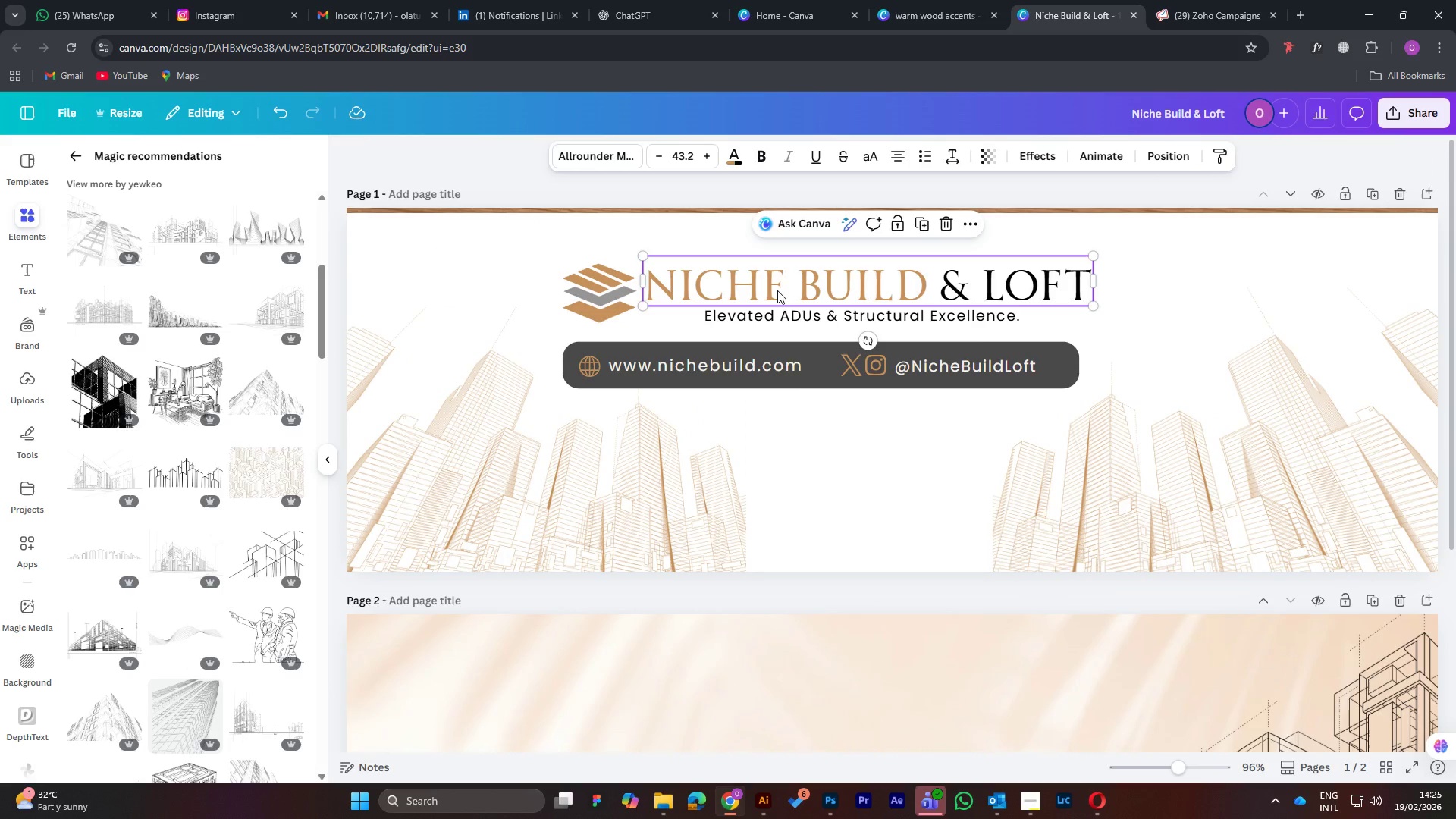 
right_click([777, 290])
 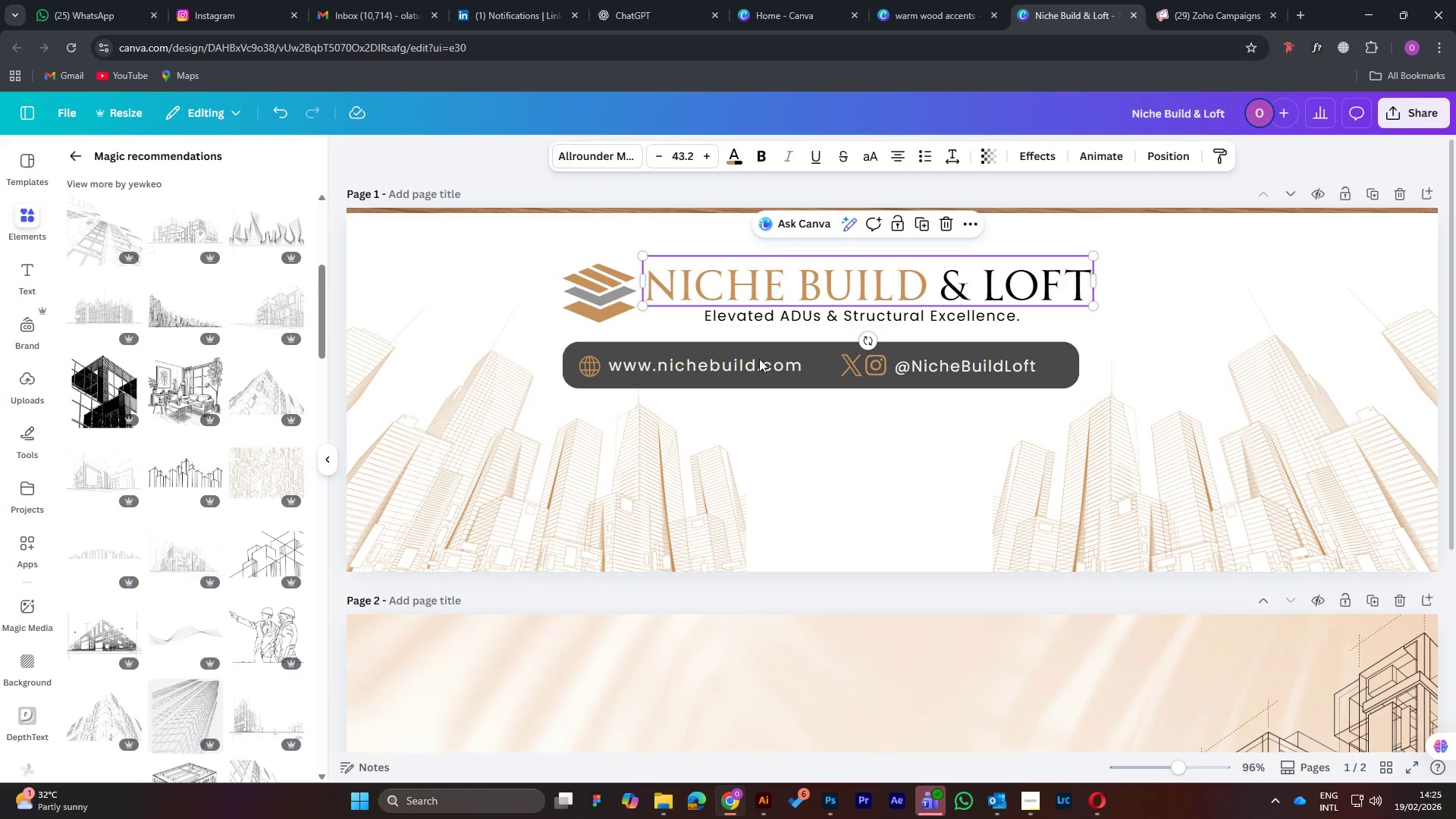 
scroll: coordinate [664, 524], scroll_direction: down, amount: 6.0
 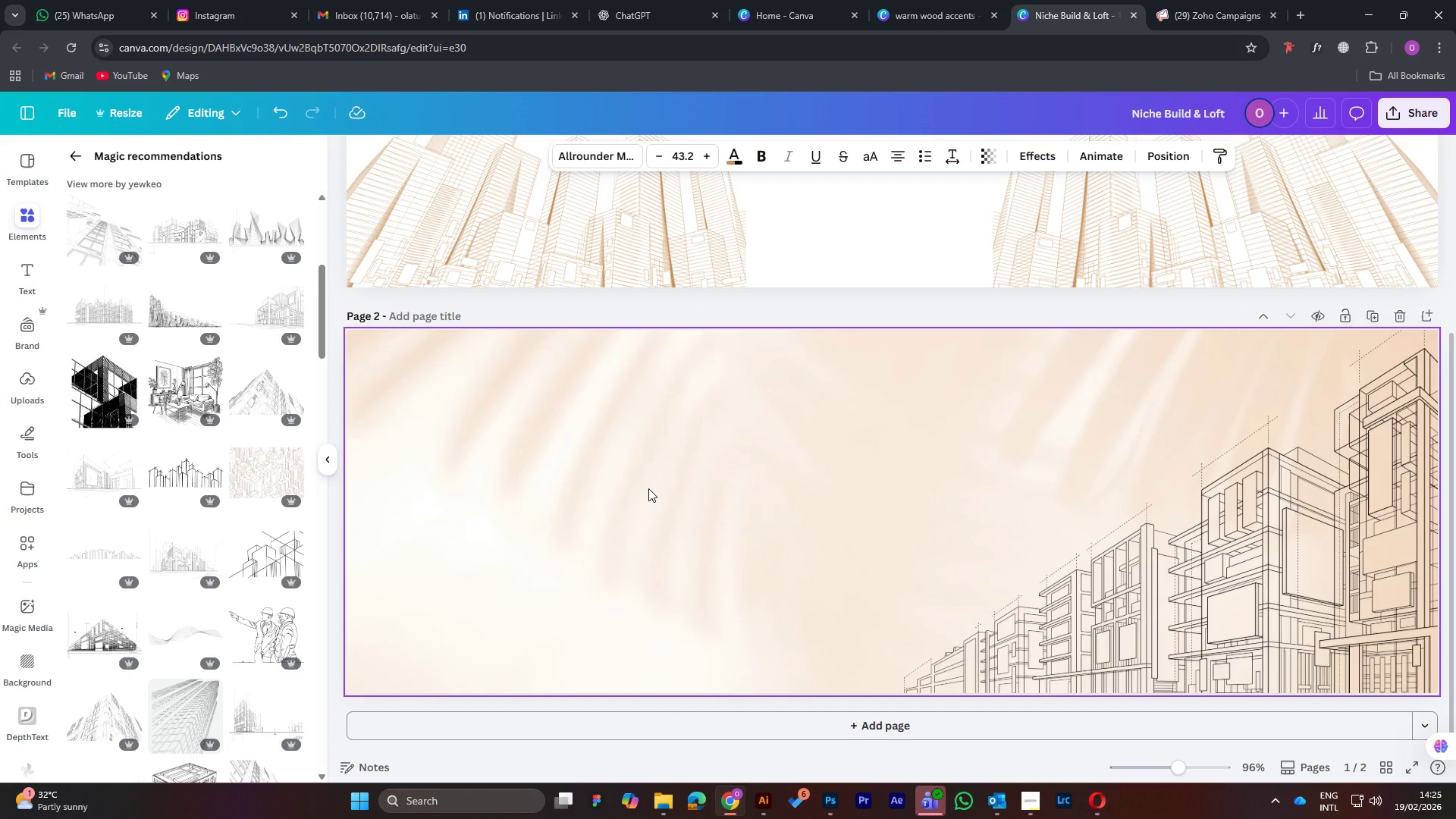 
key(Control+V)
 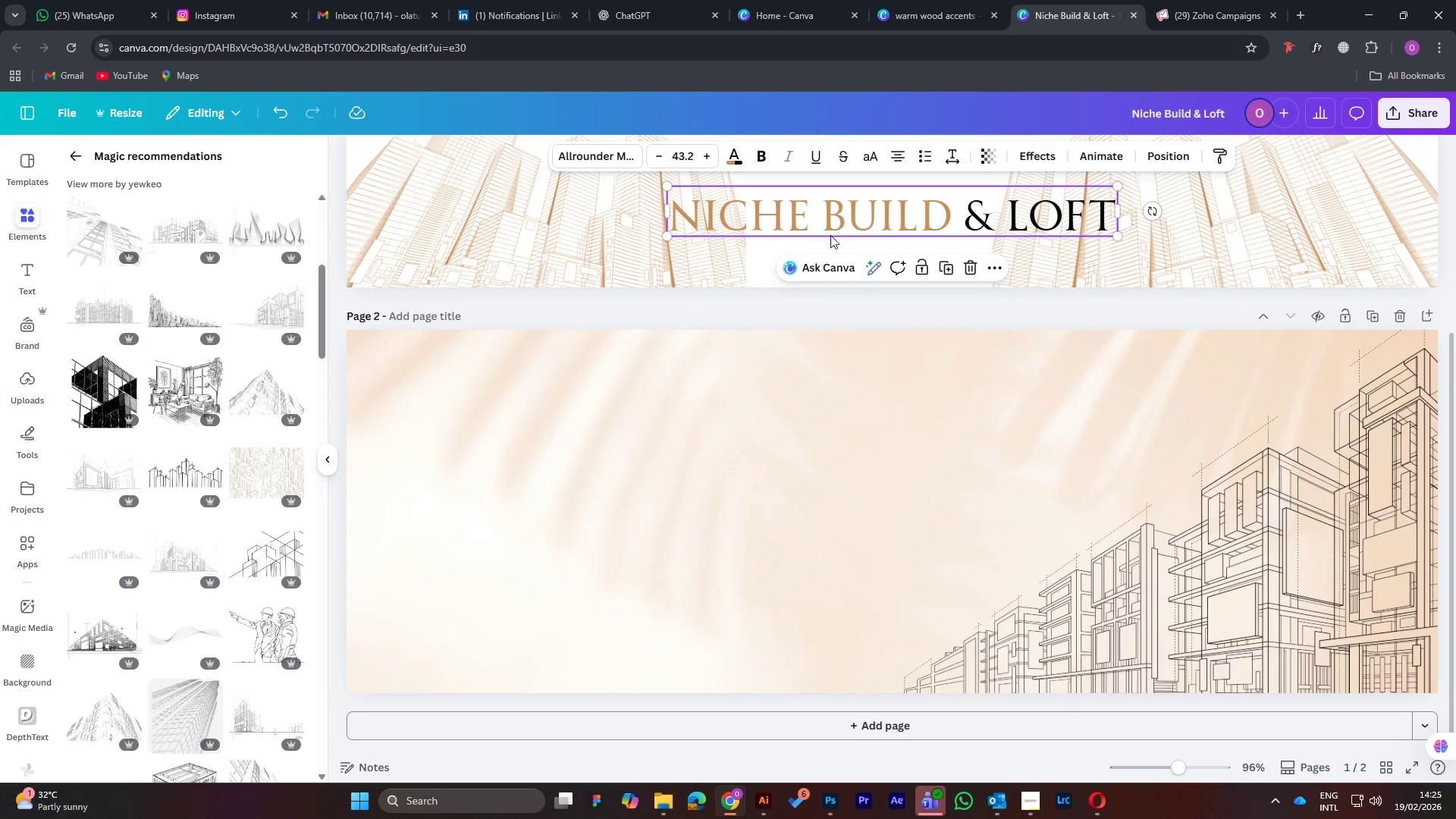 
left_click_drag(start_coordinate=[852, 215], to_coordinate=[607, 451])
 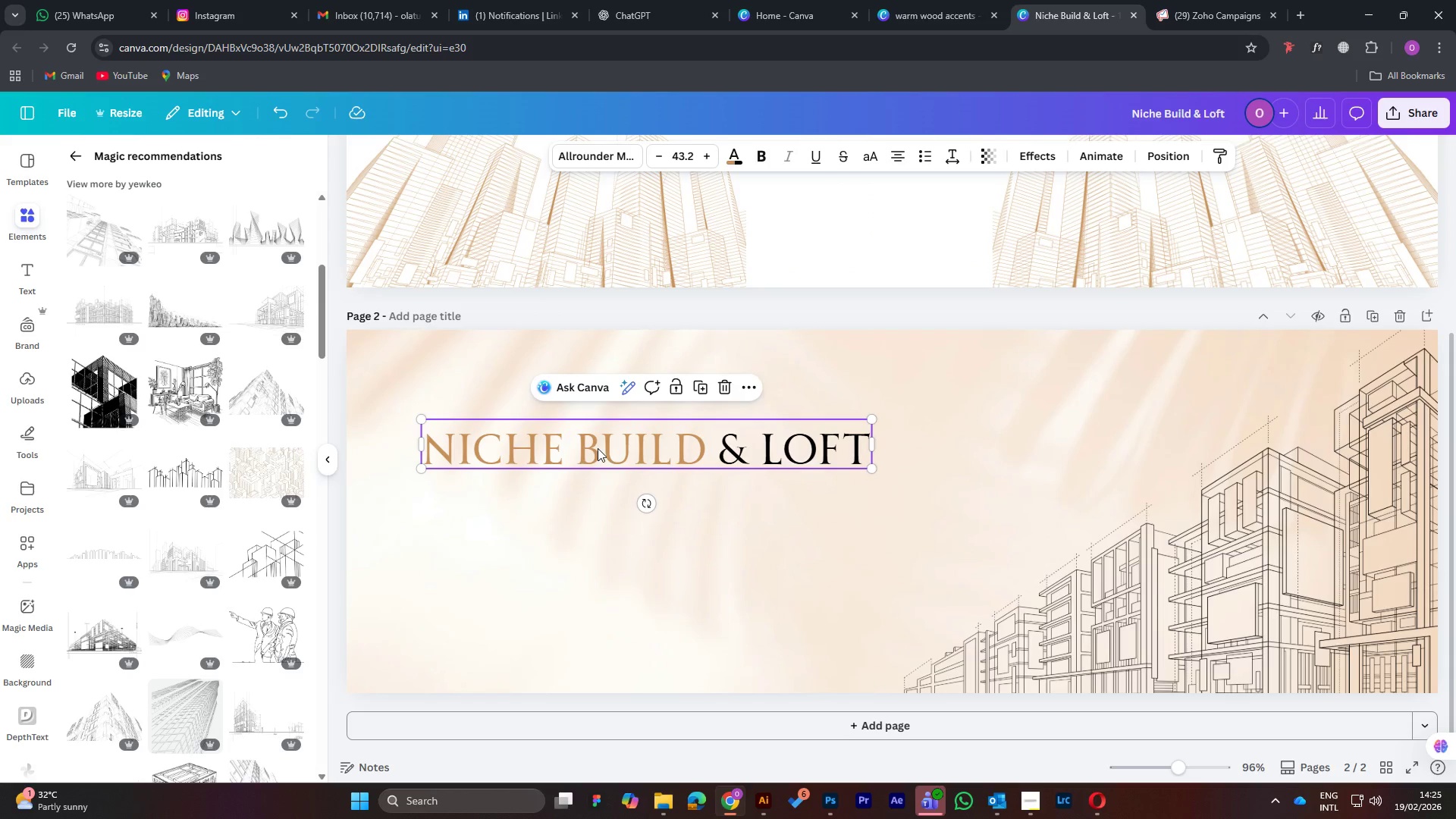 
left_click_drag(start_coordinate=[576, 446], to_coordinate=[553, 422])
 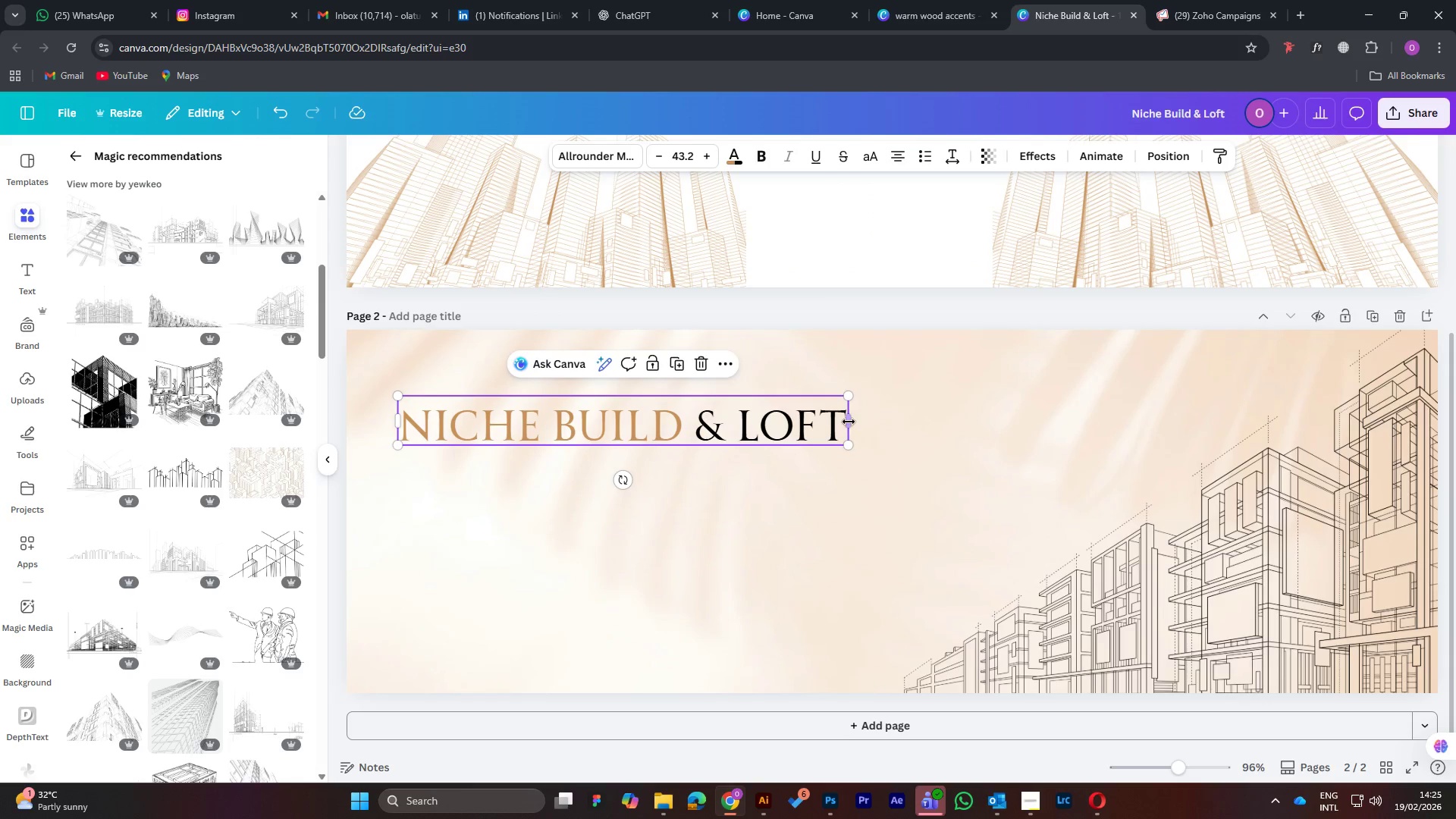 
left_click_drag(start_coordinate=[849, 422], to_coordinate=[721, 420])
 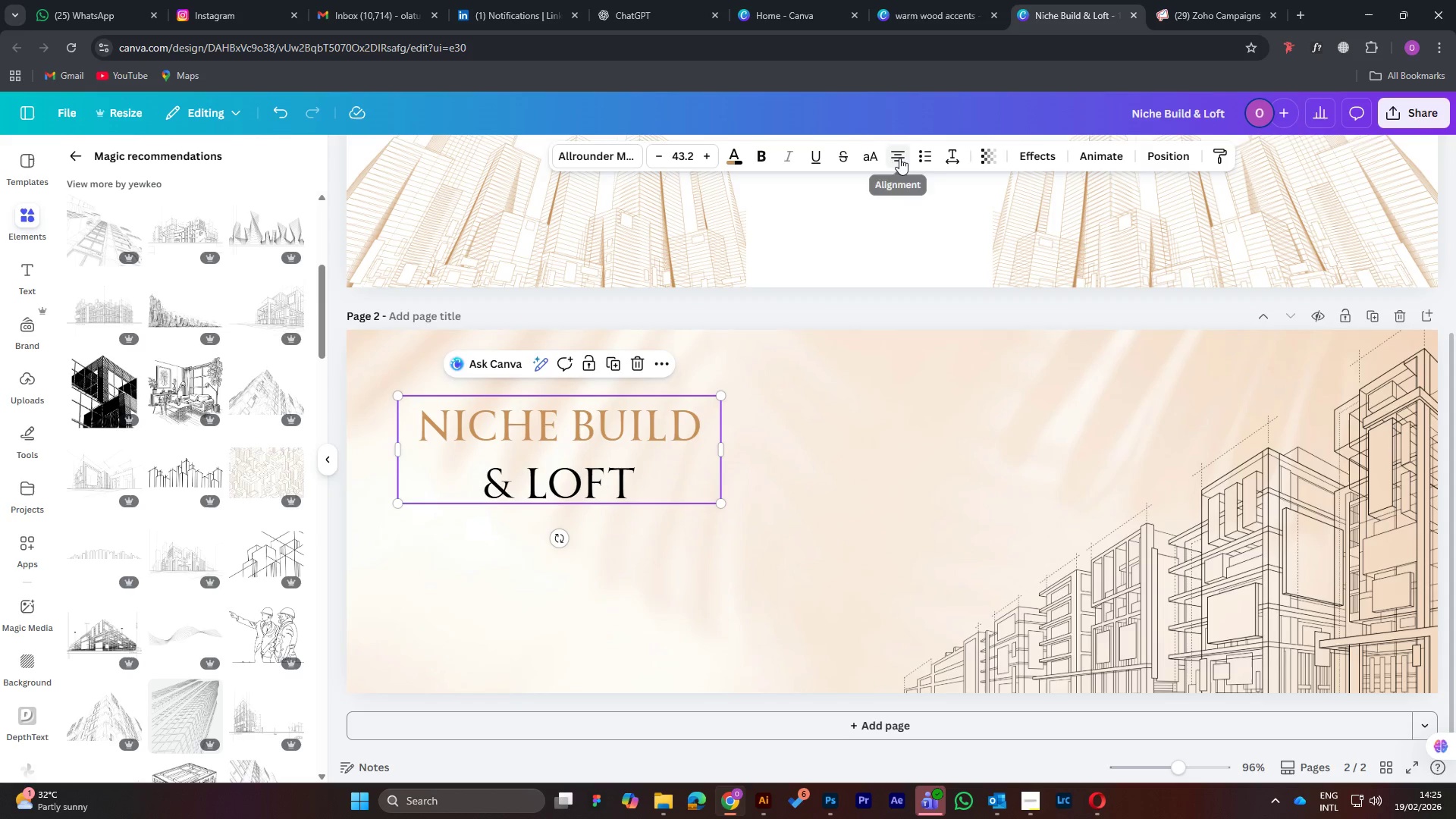 
left_click([890, 154])
 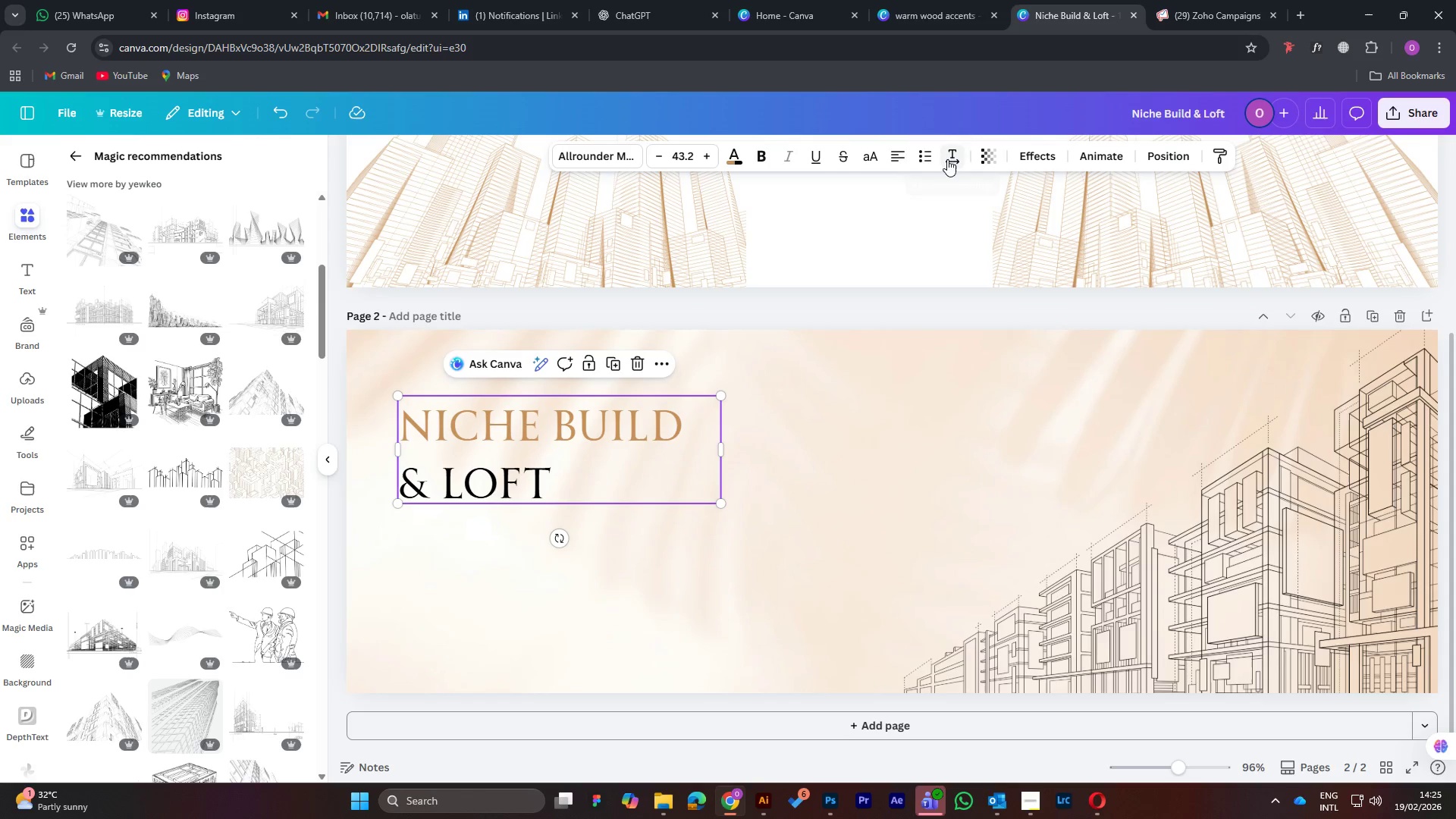 
left_click([956, 152])
 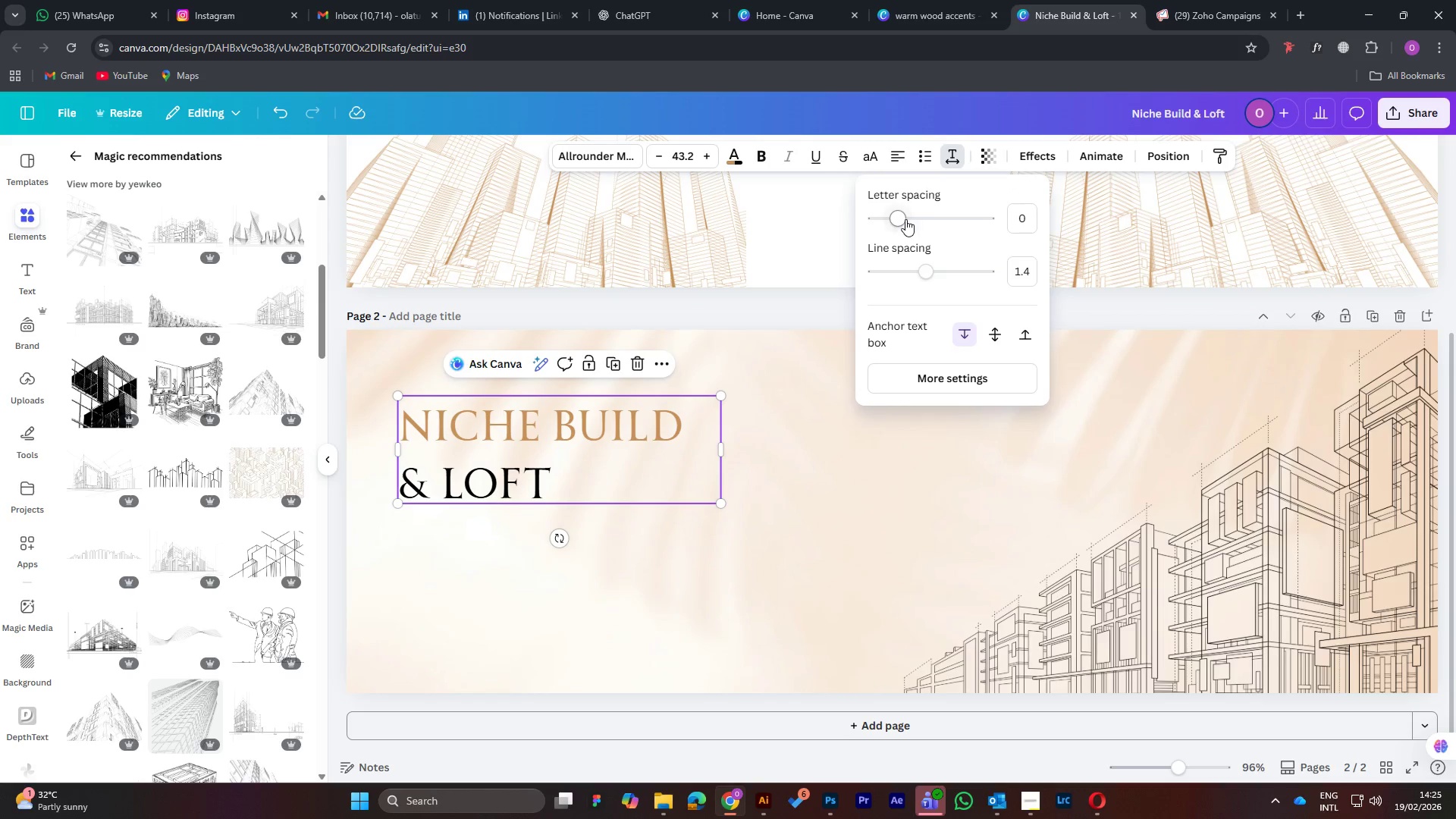 
left_click_drag(start_coordinate=[899, 218], to_coordinate=[887, 218])
 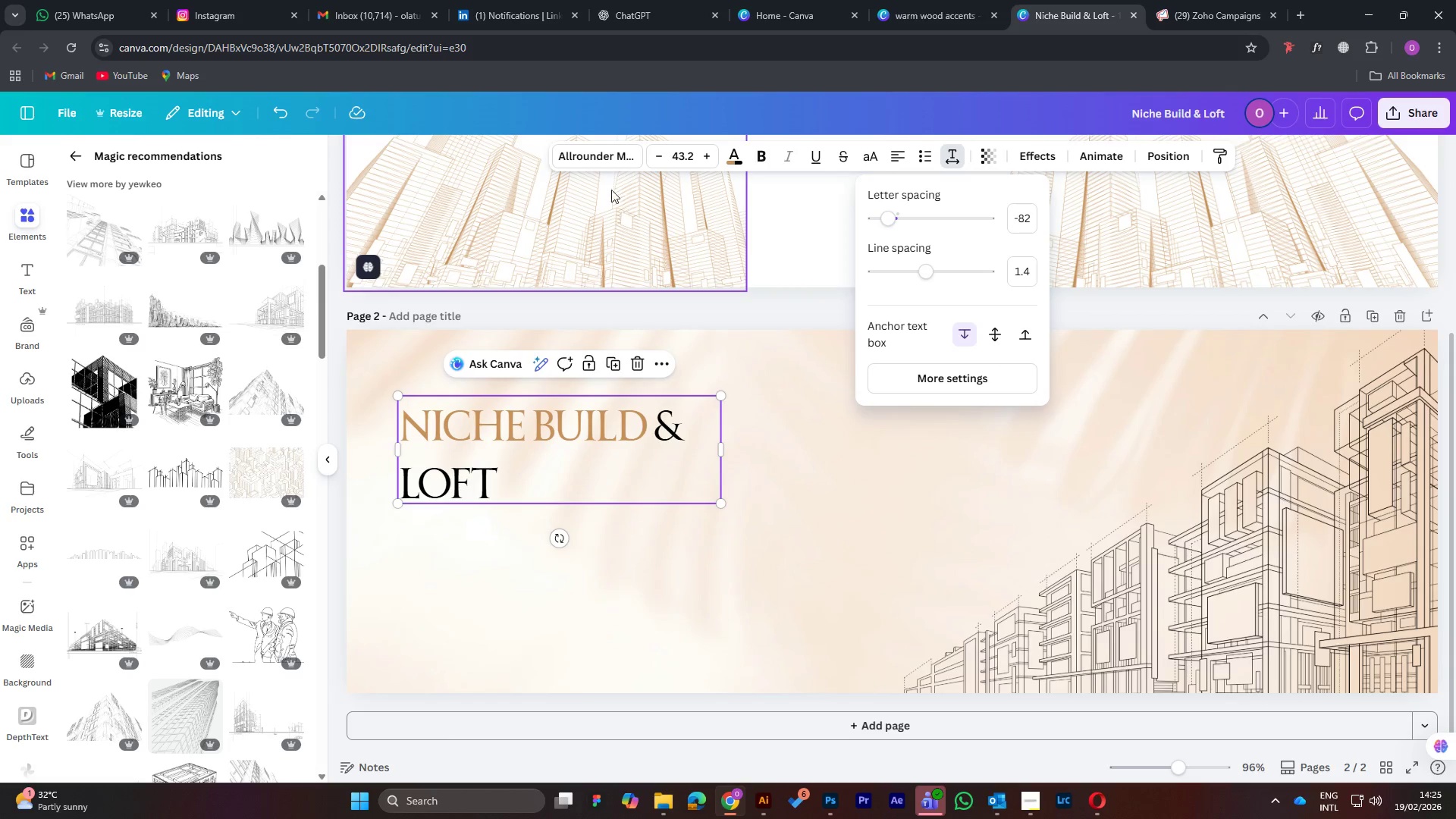 
left_click([588, 157])
 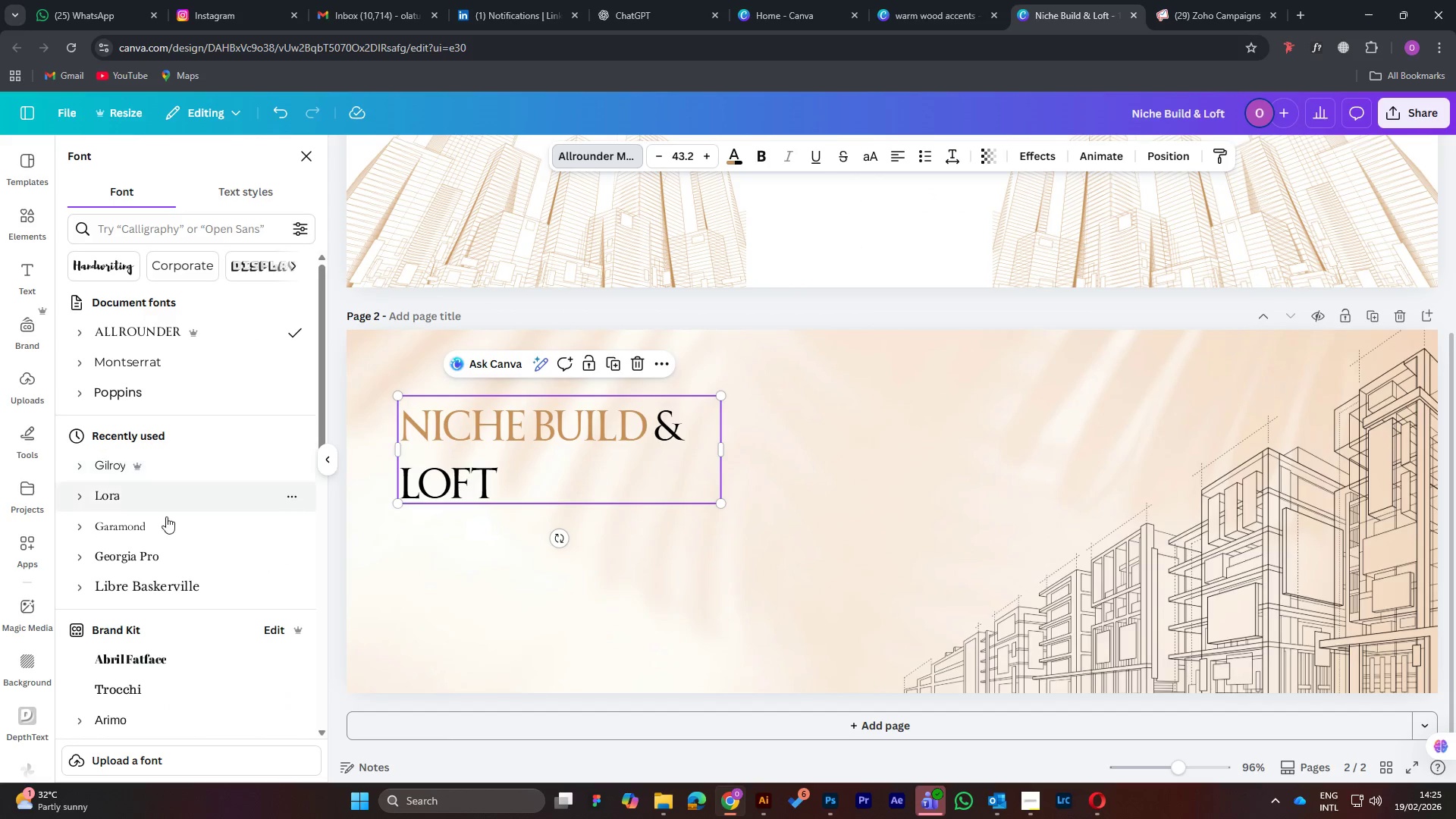 
mouse_move([184, 516])
 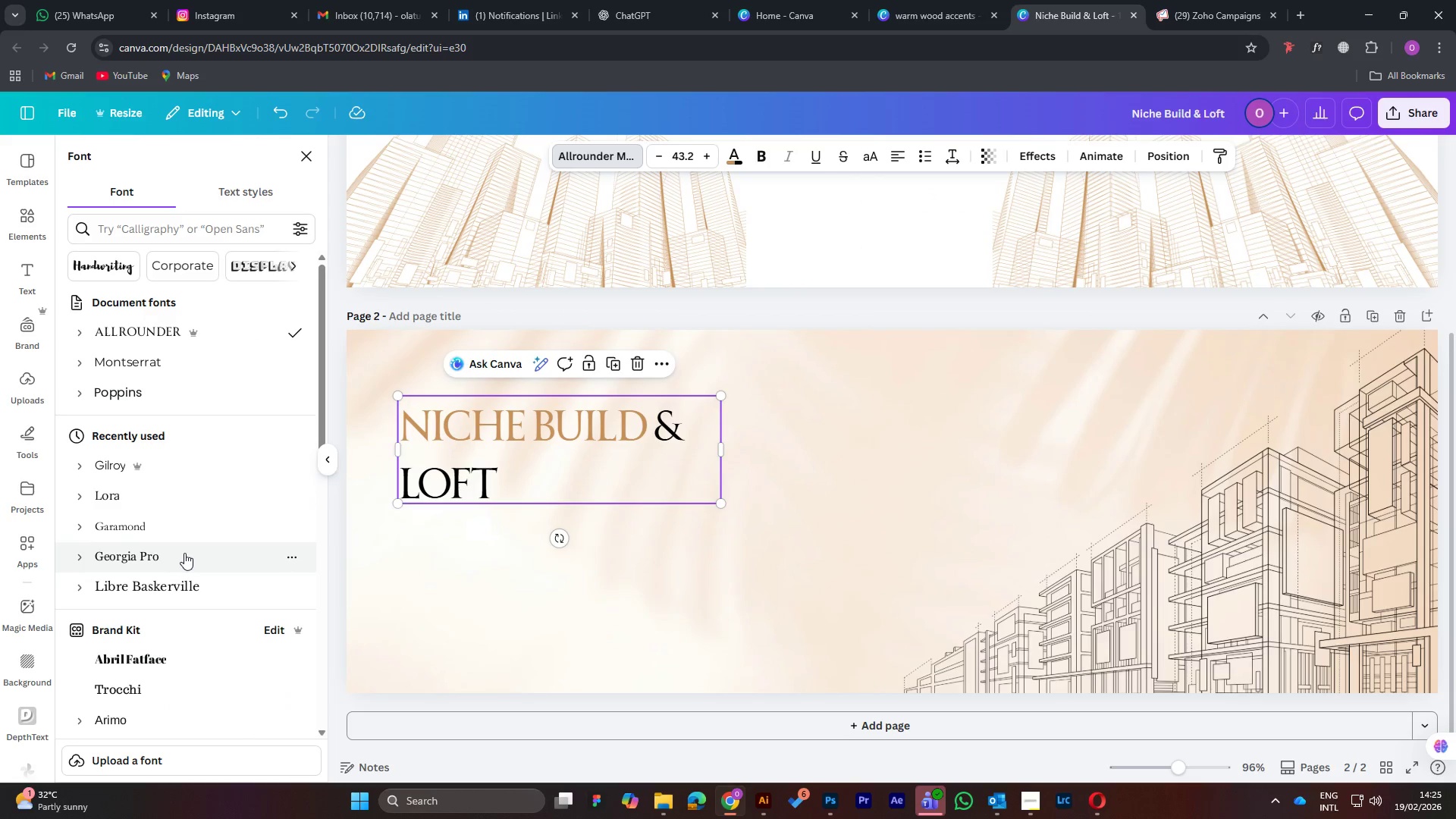 
left_click([184, 553])
 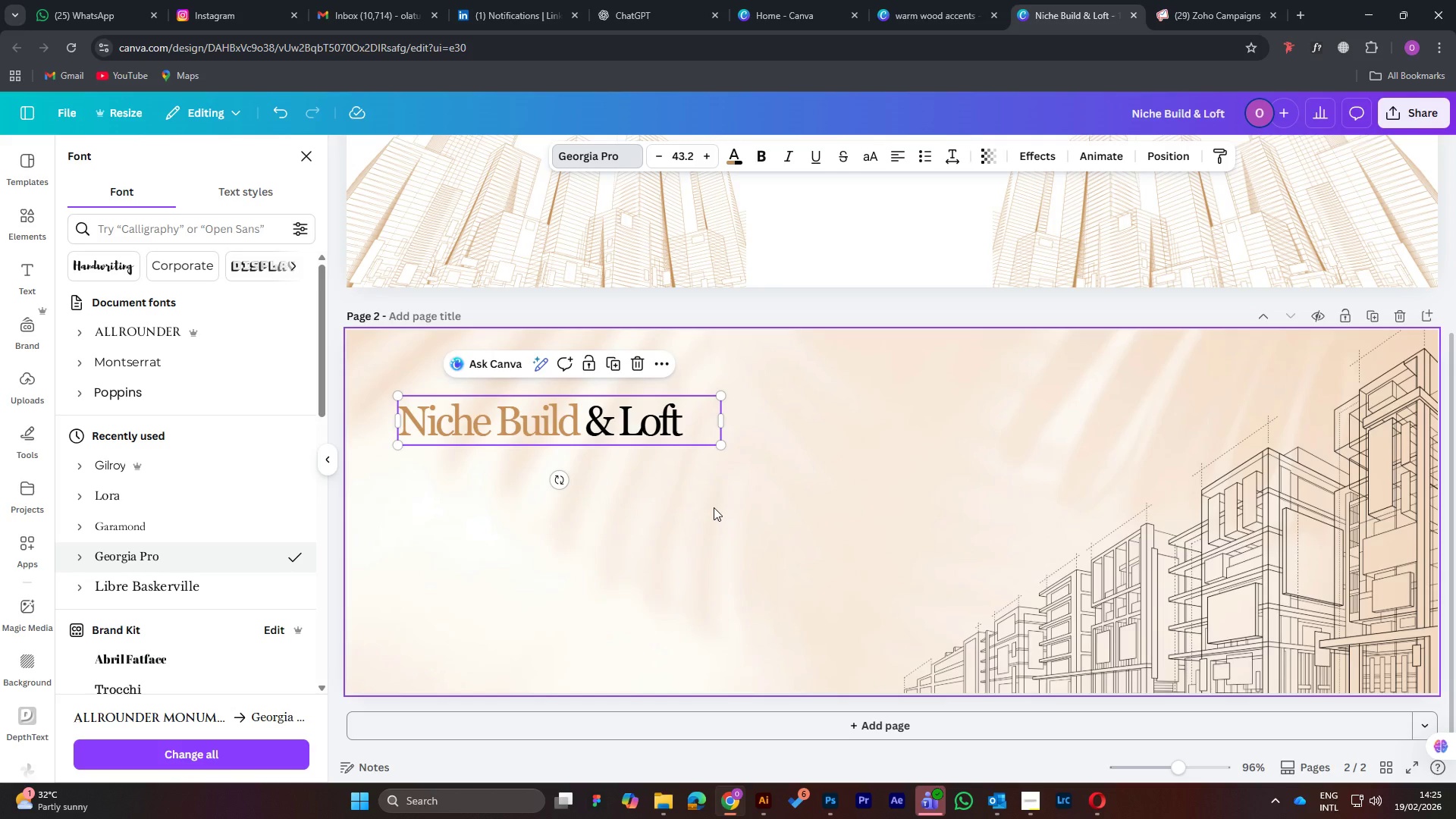 
wait(7.16)
 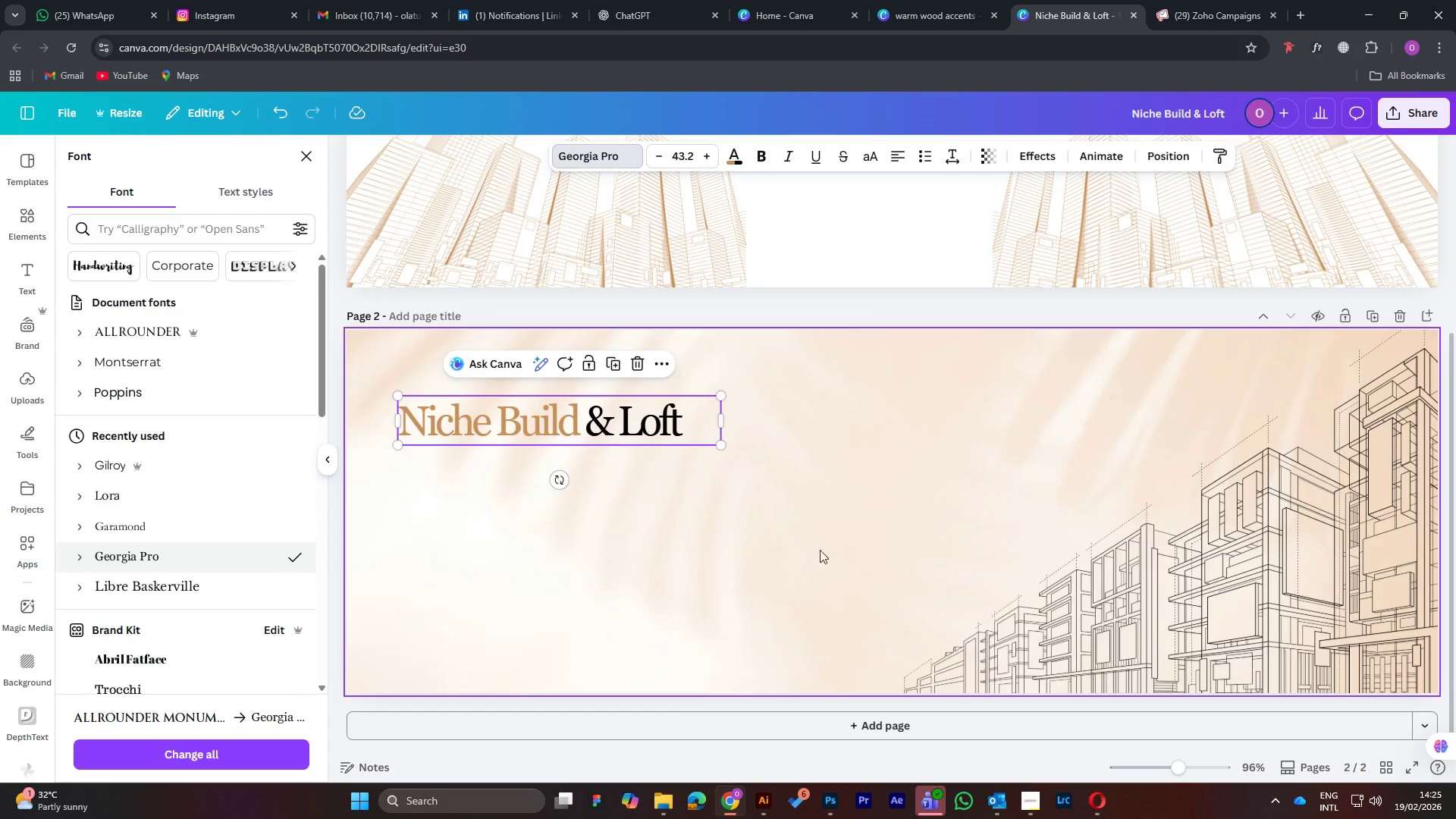 
left_click([953, 150])
 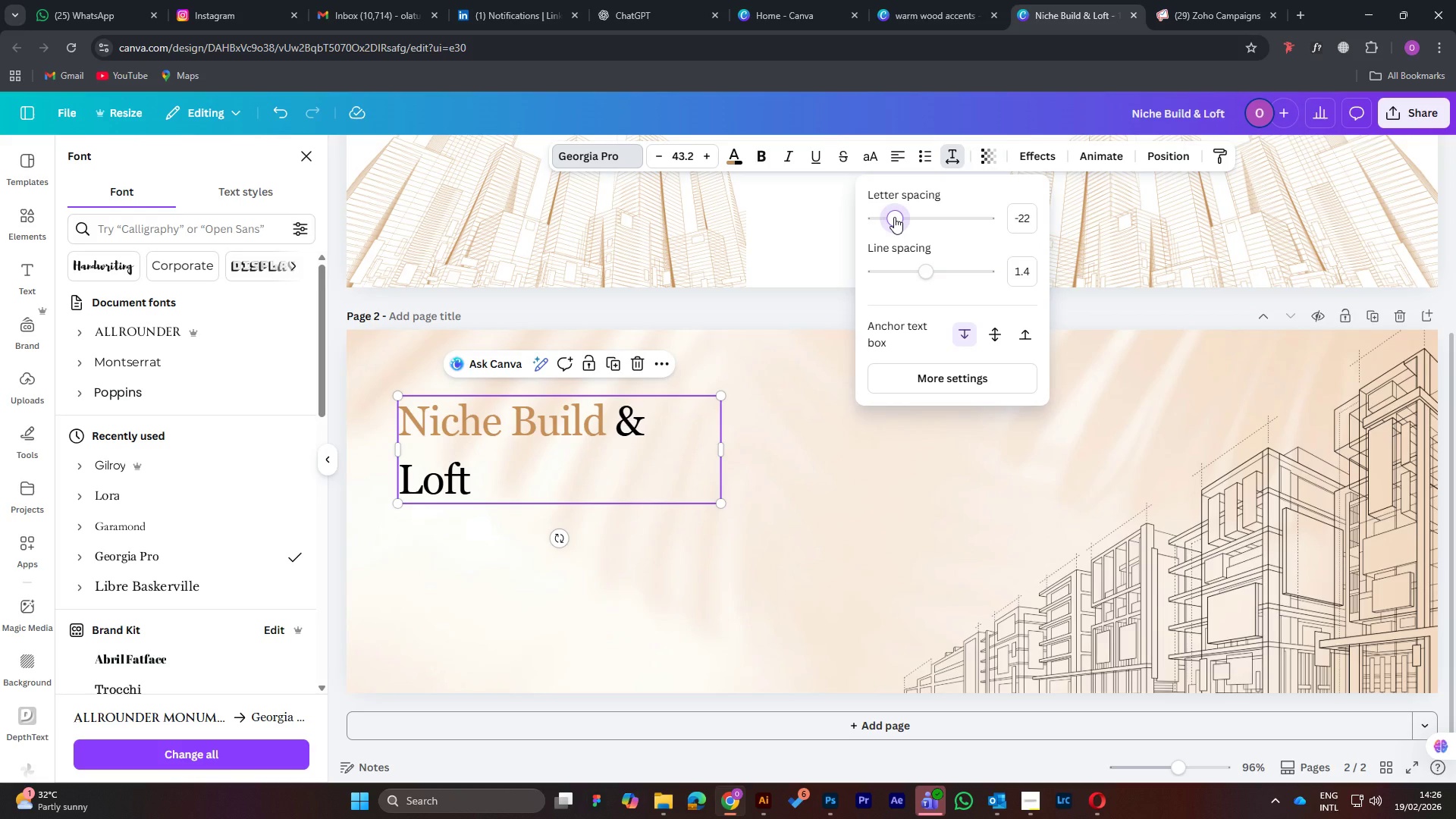 
wait(7.5)
 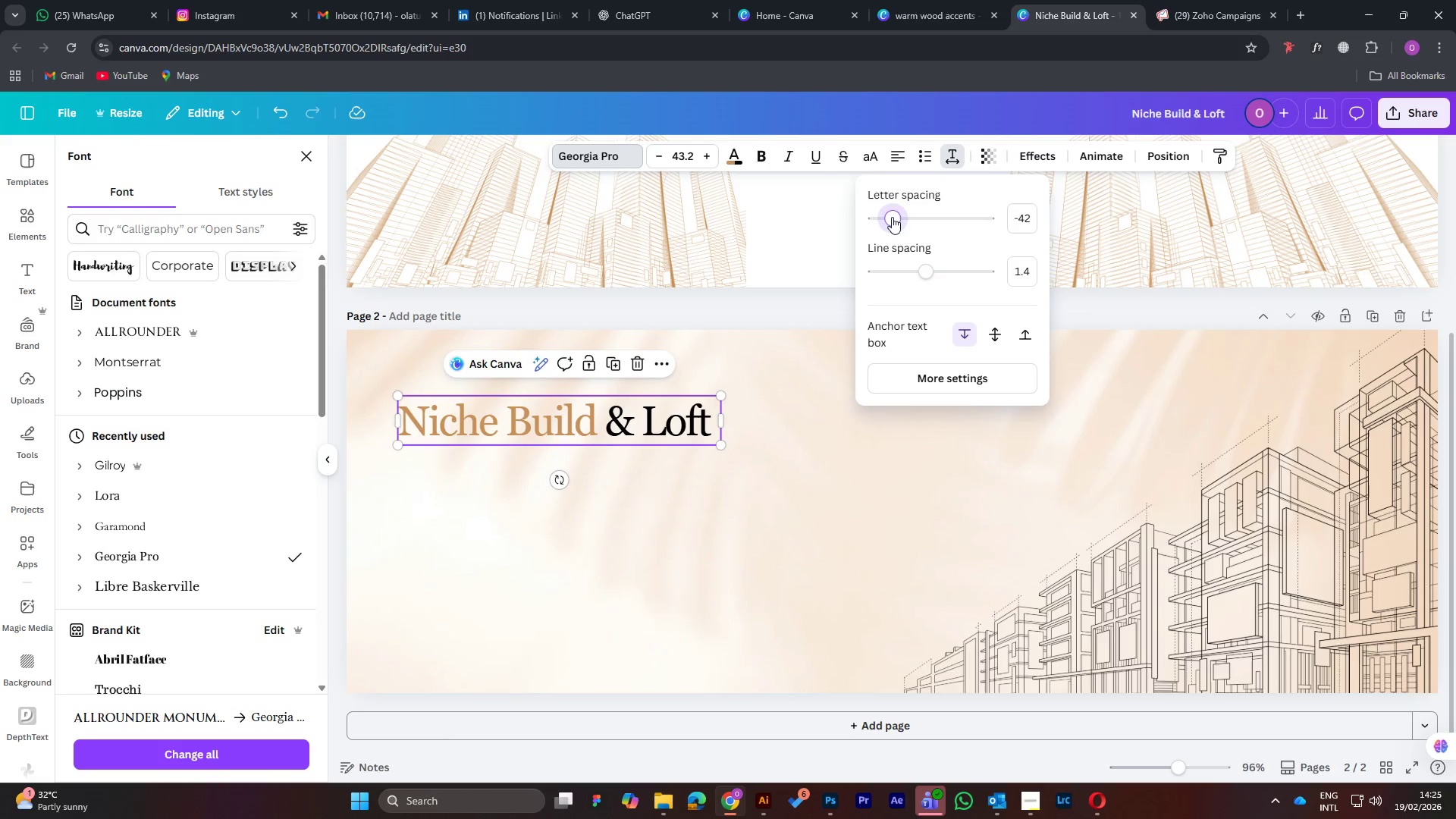 
left_click([720, 416])
 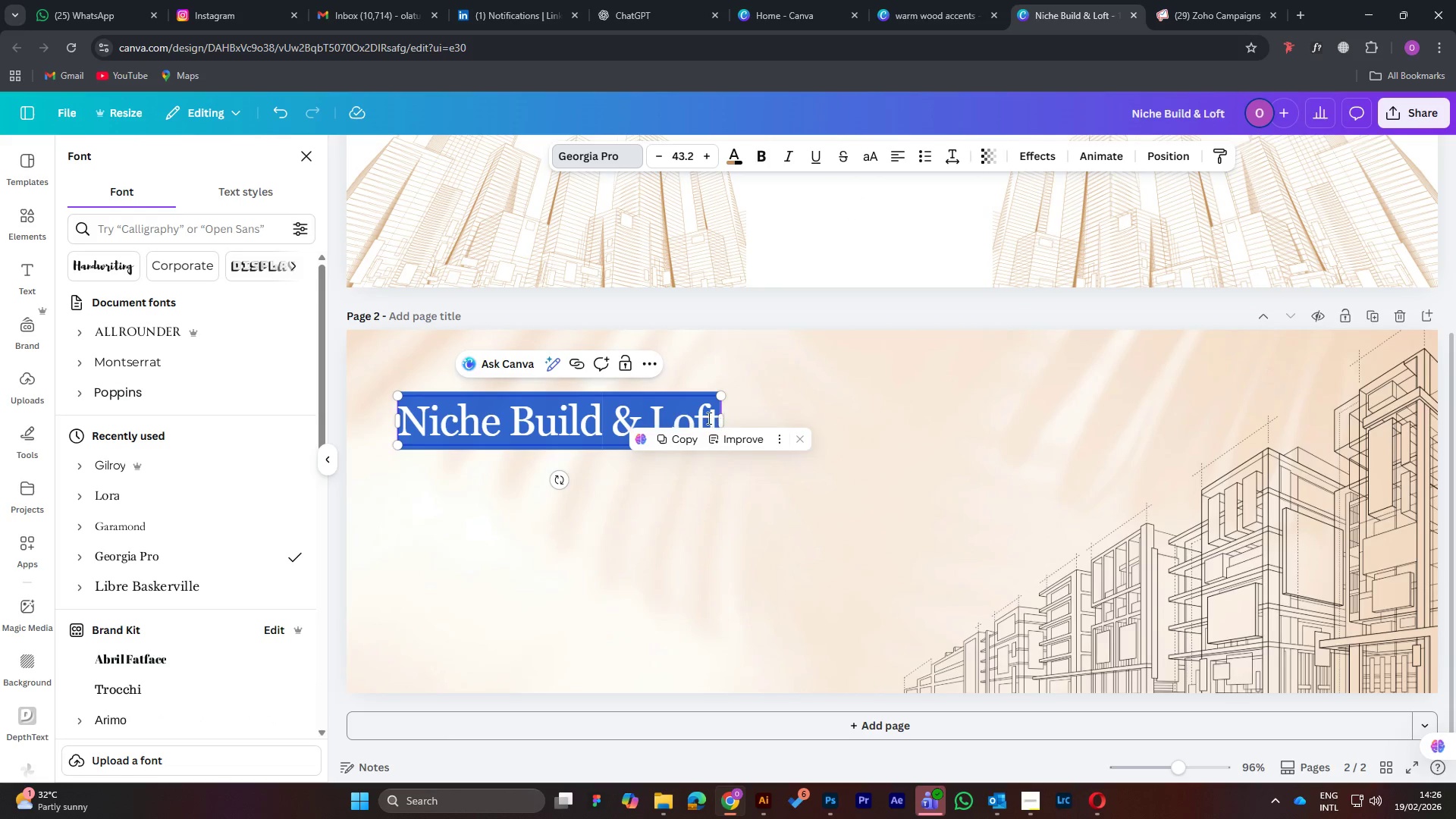 
left_click([795, 371])
 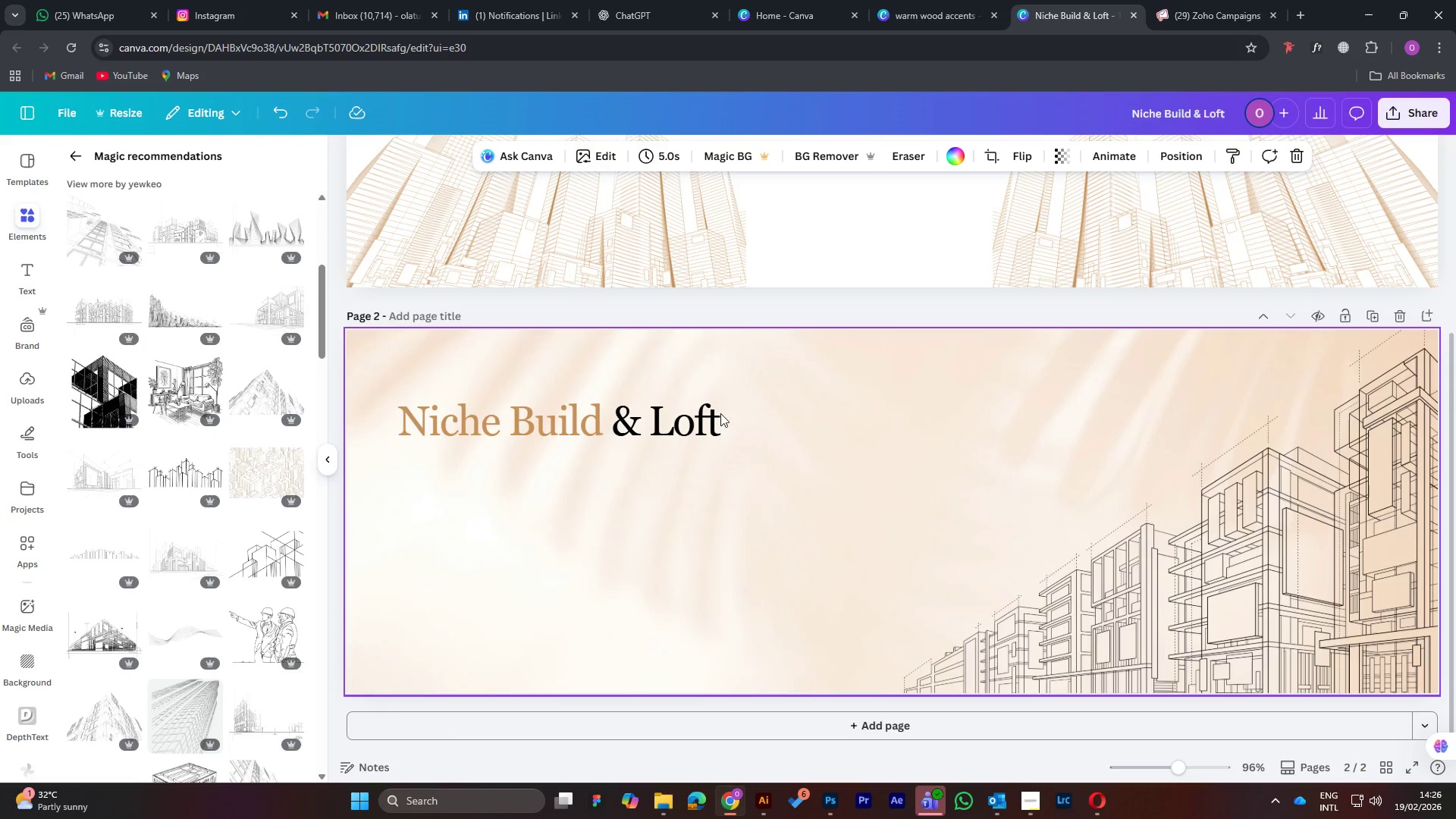 
left_click([700, 422])
 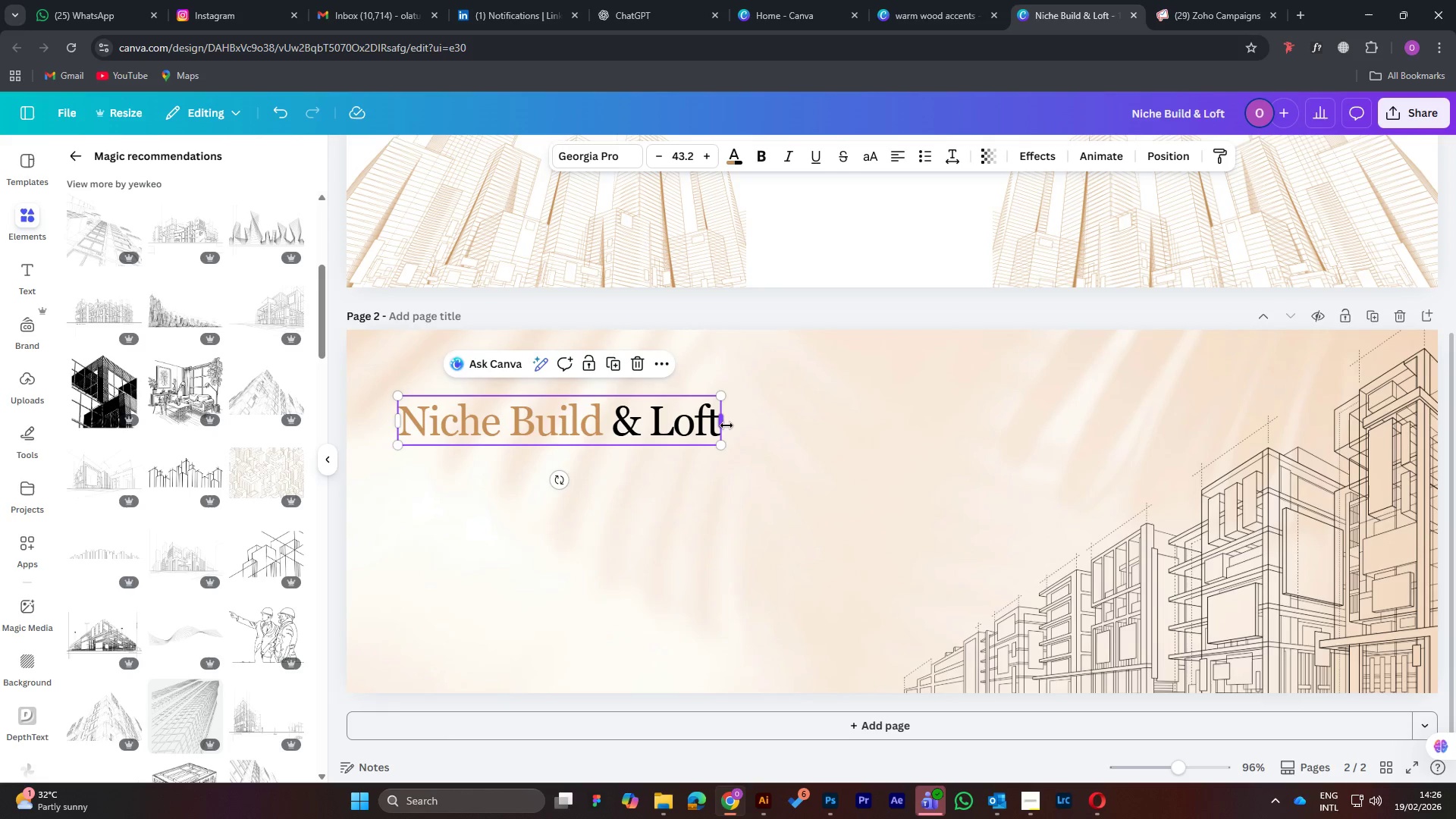 
left_click_drag(start_coordinate=[726, 425], to_coordinate=[824, 425])
 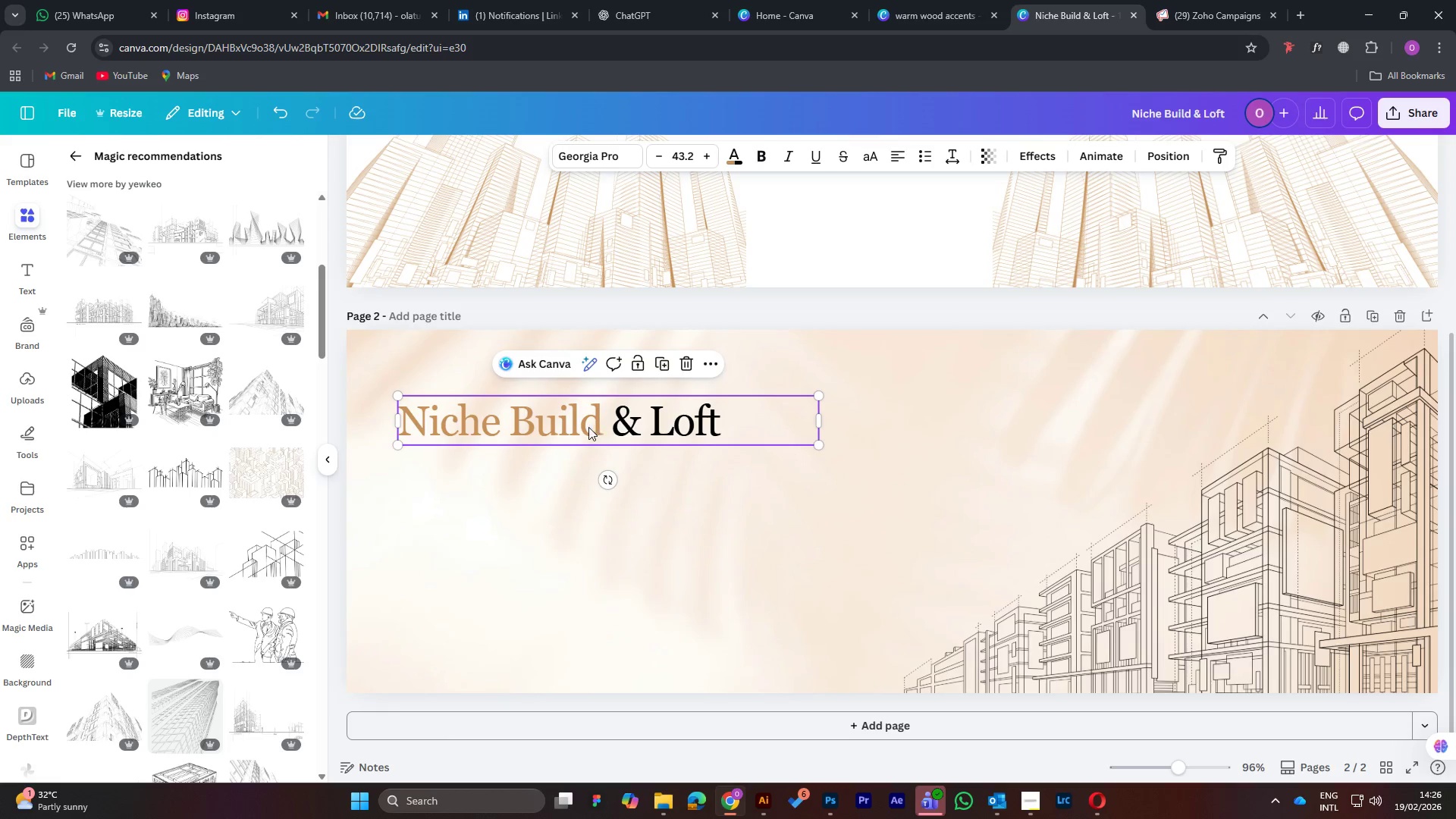 
left_click([585, 425])
 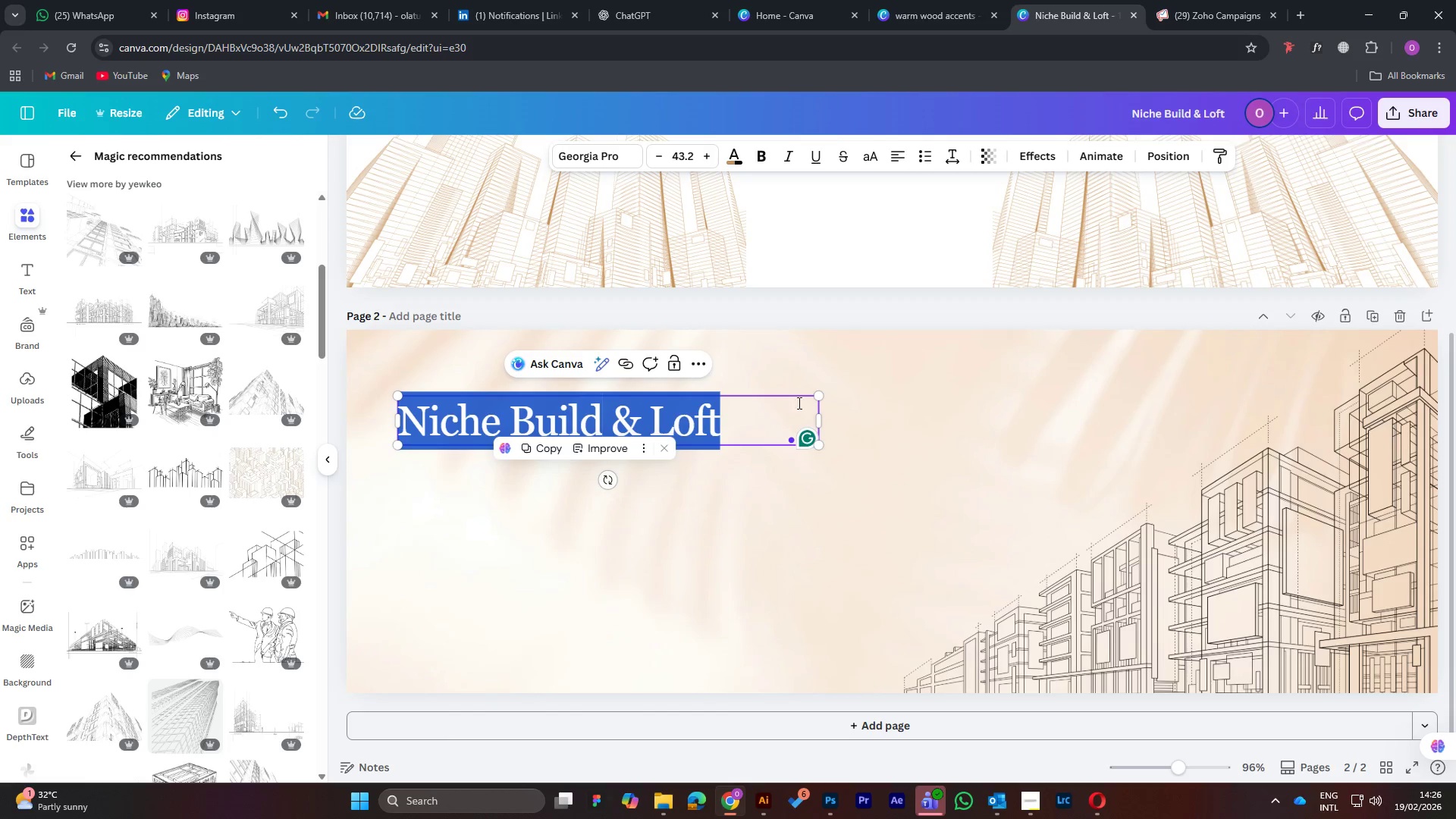 
left_click([817, 371])
 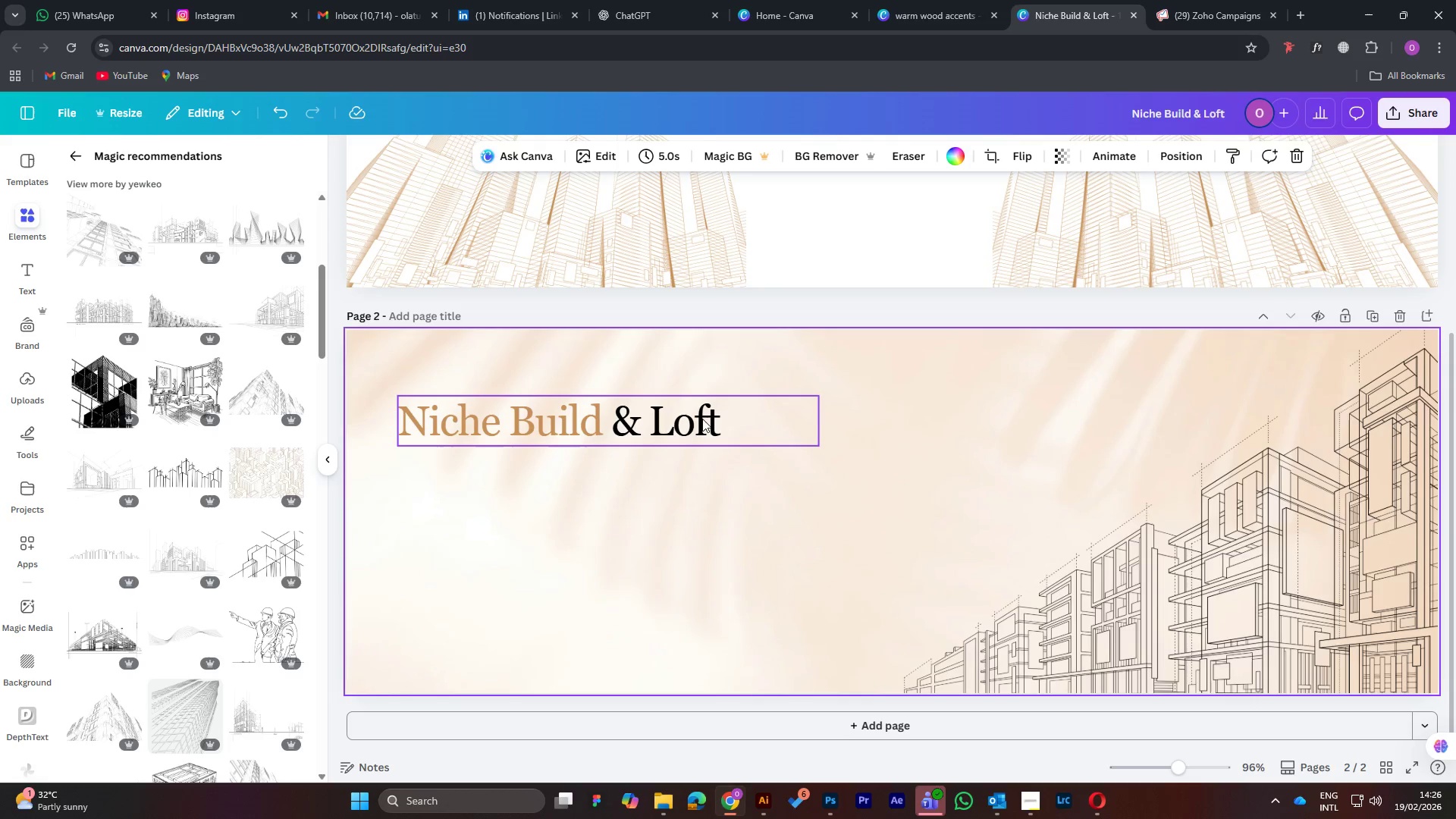 
left_click([691, 422])
 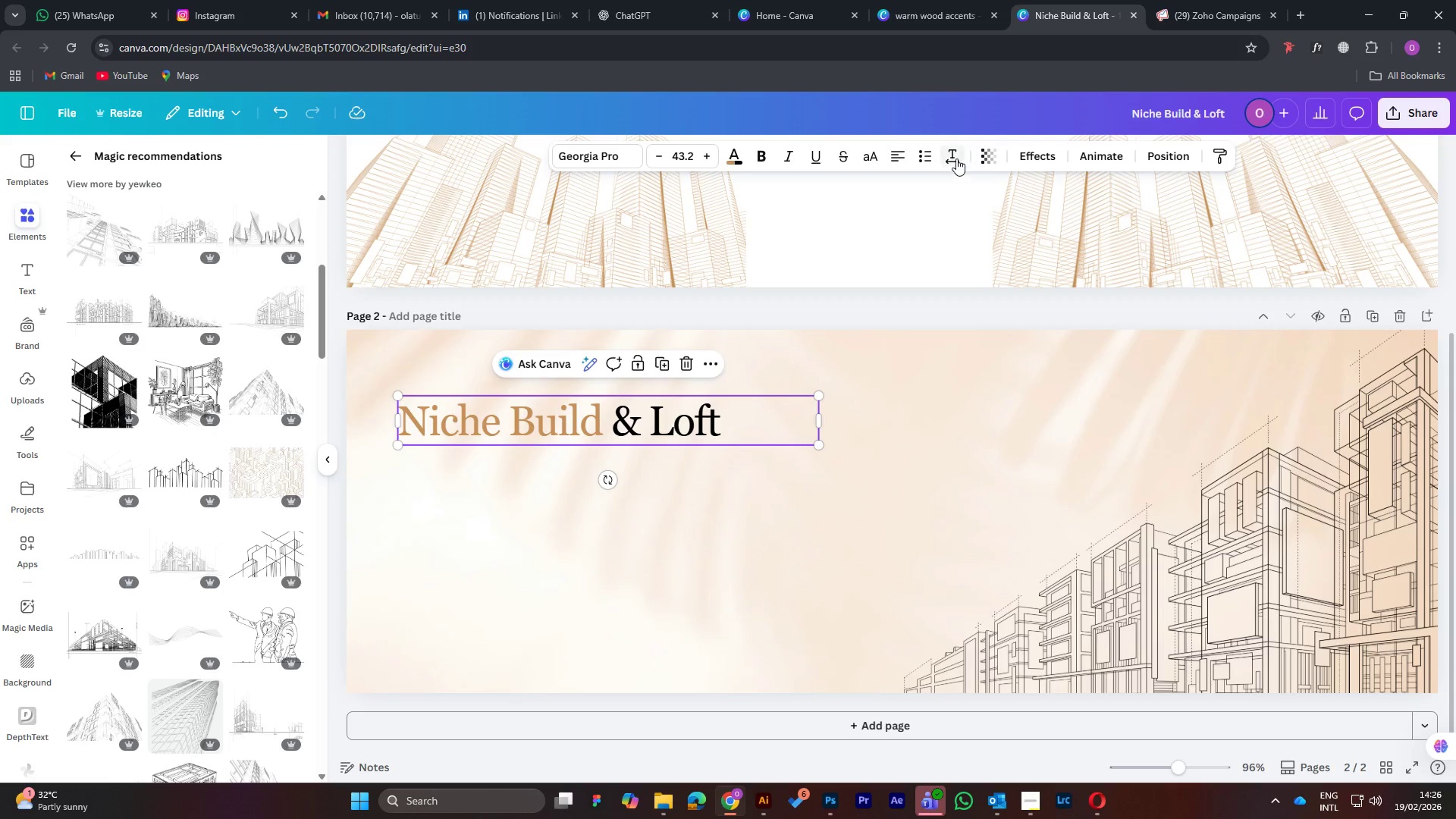 
left_click([958, 157])
 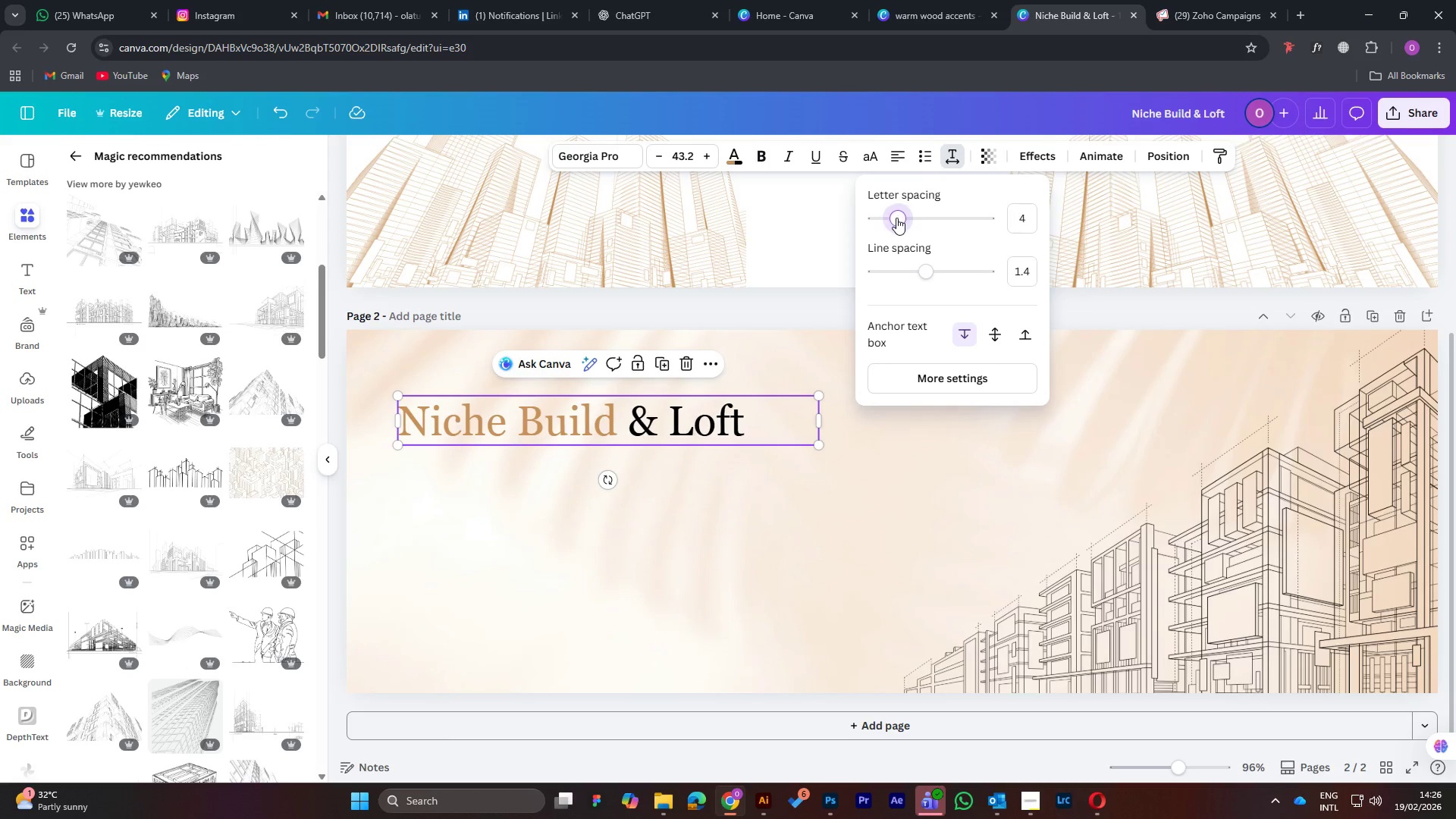 
wait(6.72)
 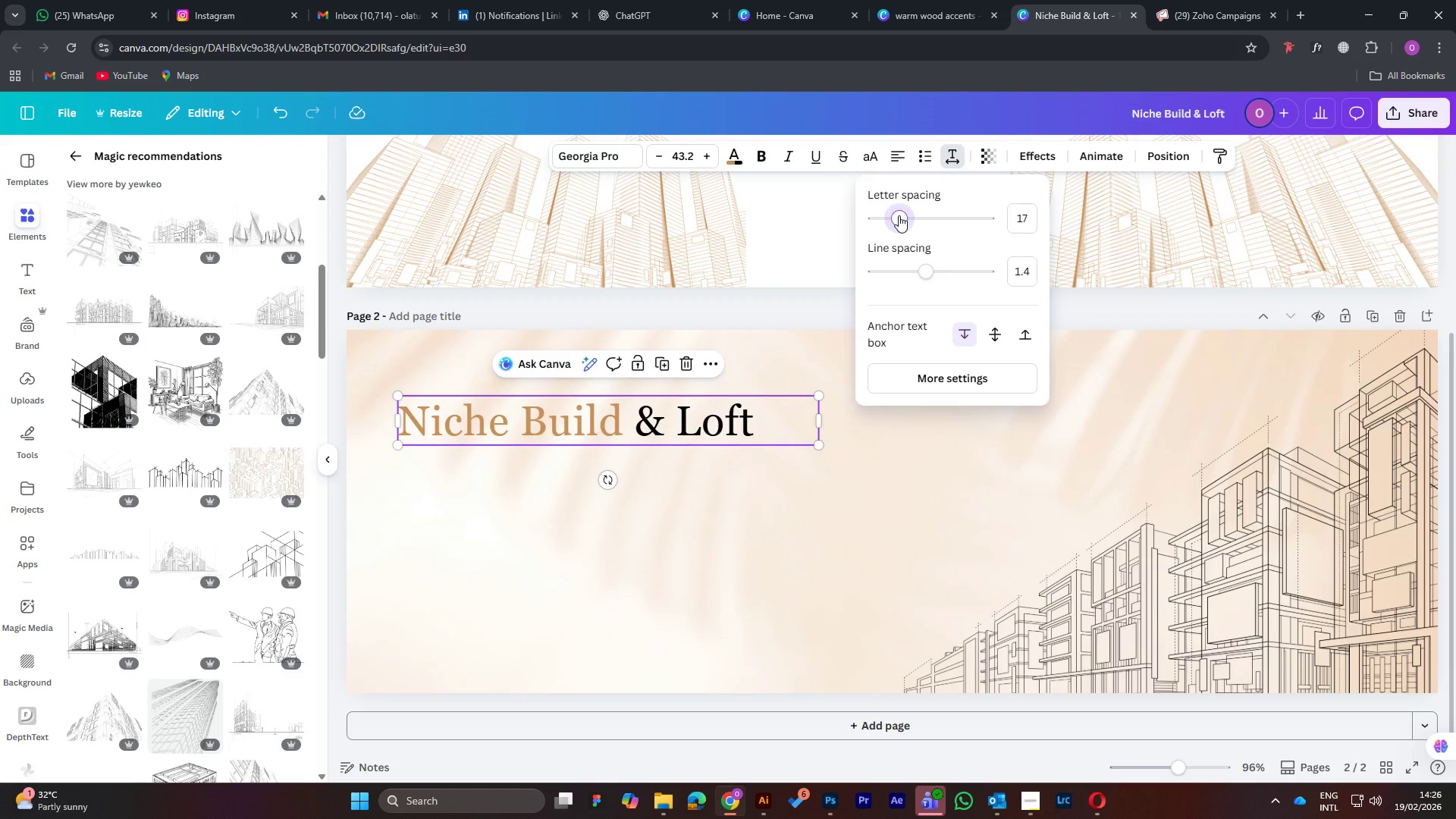 
left_click([830, 466])
 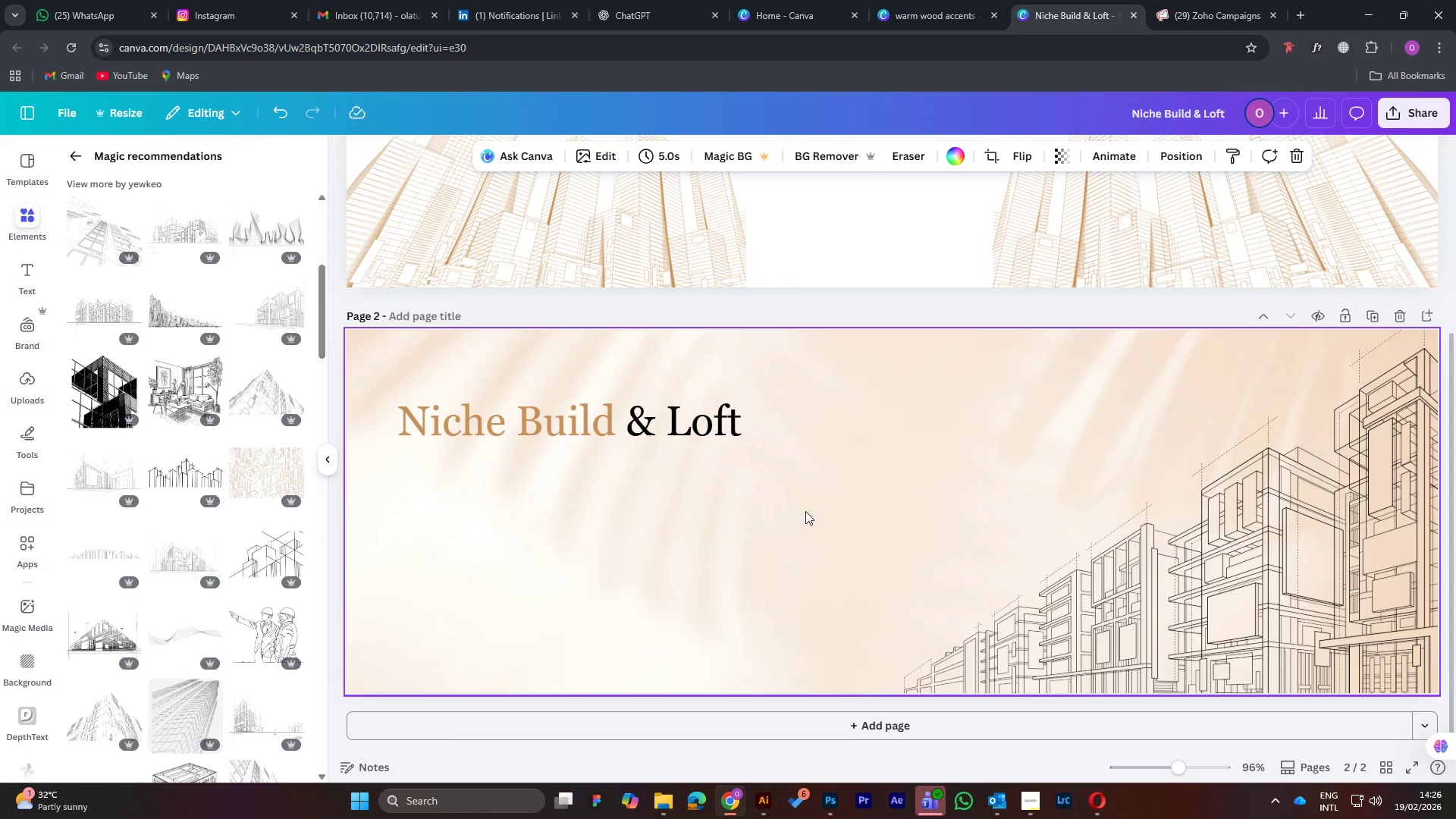 
wait(29.03)
 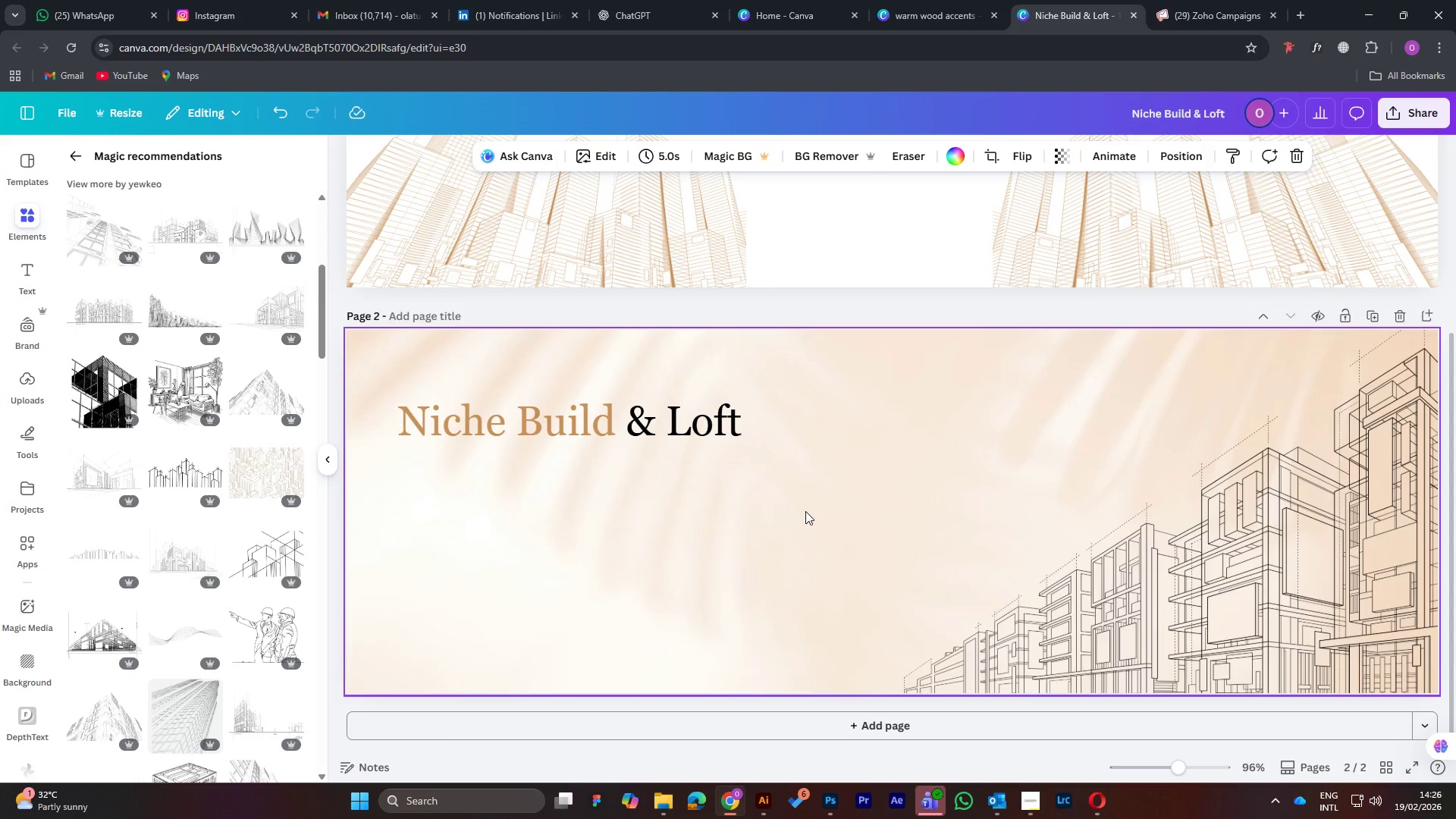 
left_click([574, 429])
 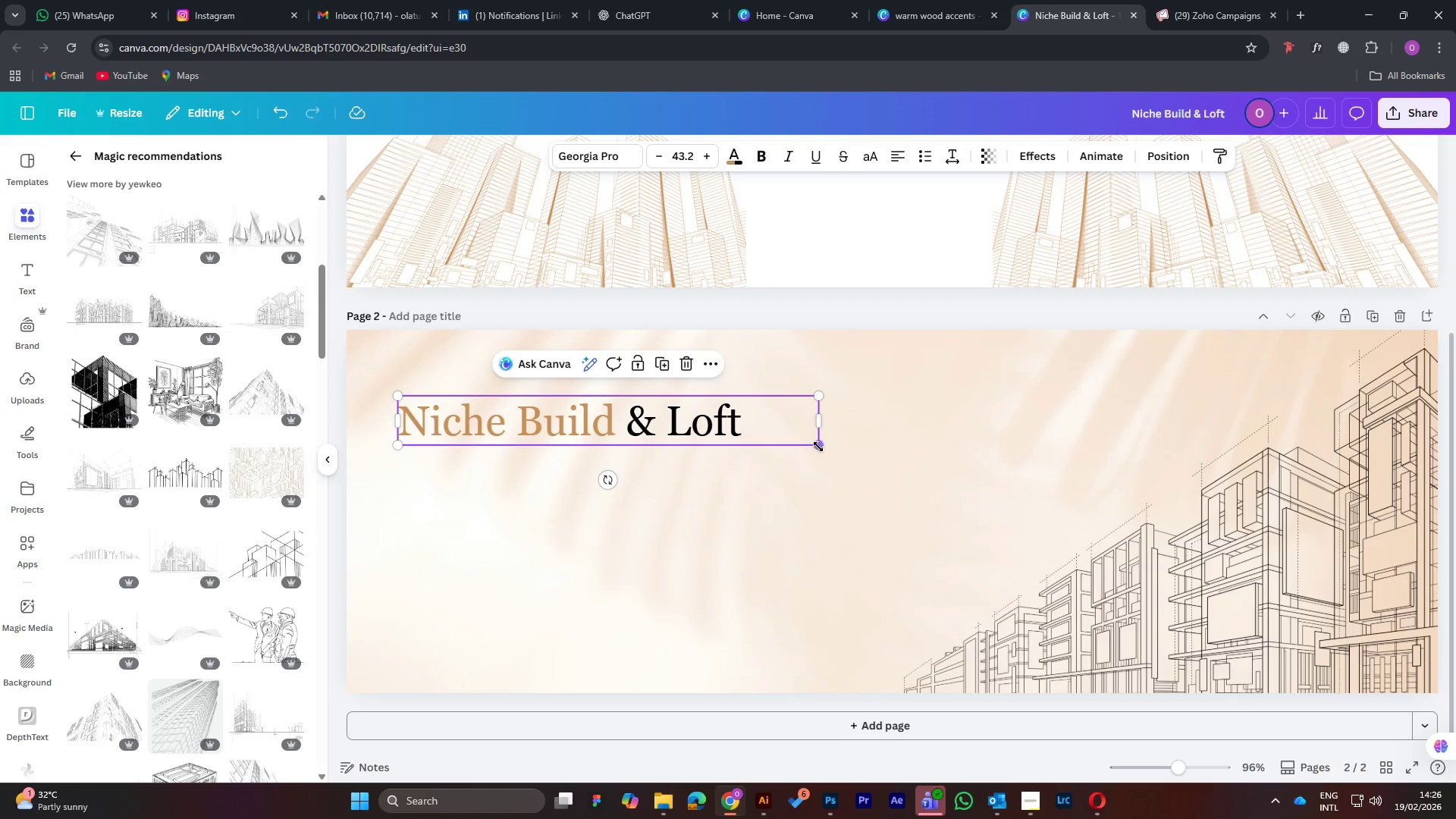 
left_click_drag(start_coordinate=[818, 447], to_coordinate=[882, 492])
 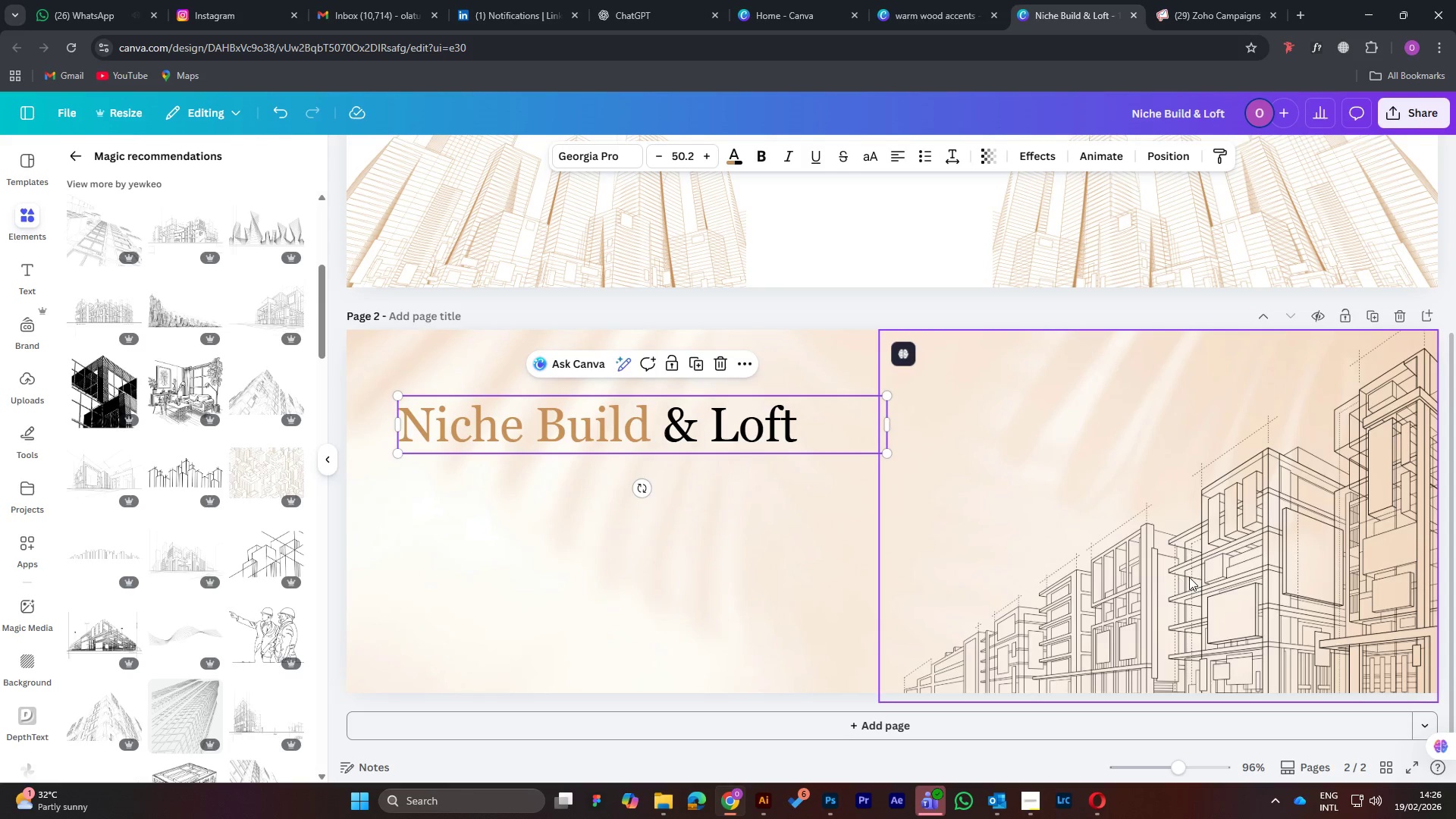 
left_click([1189, 577])
 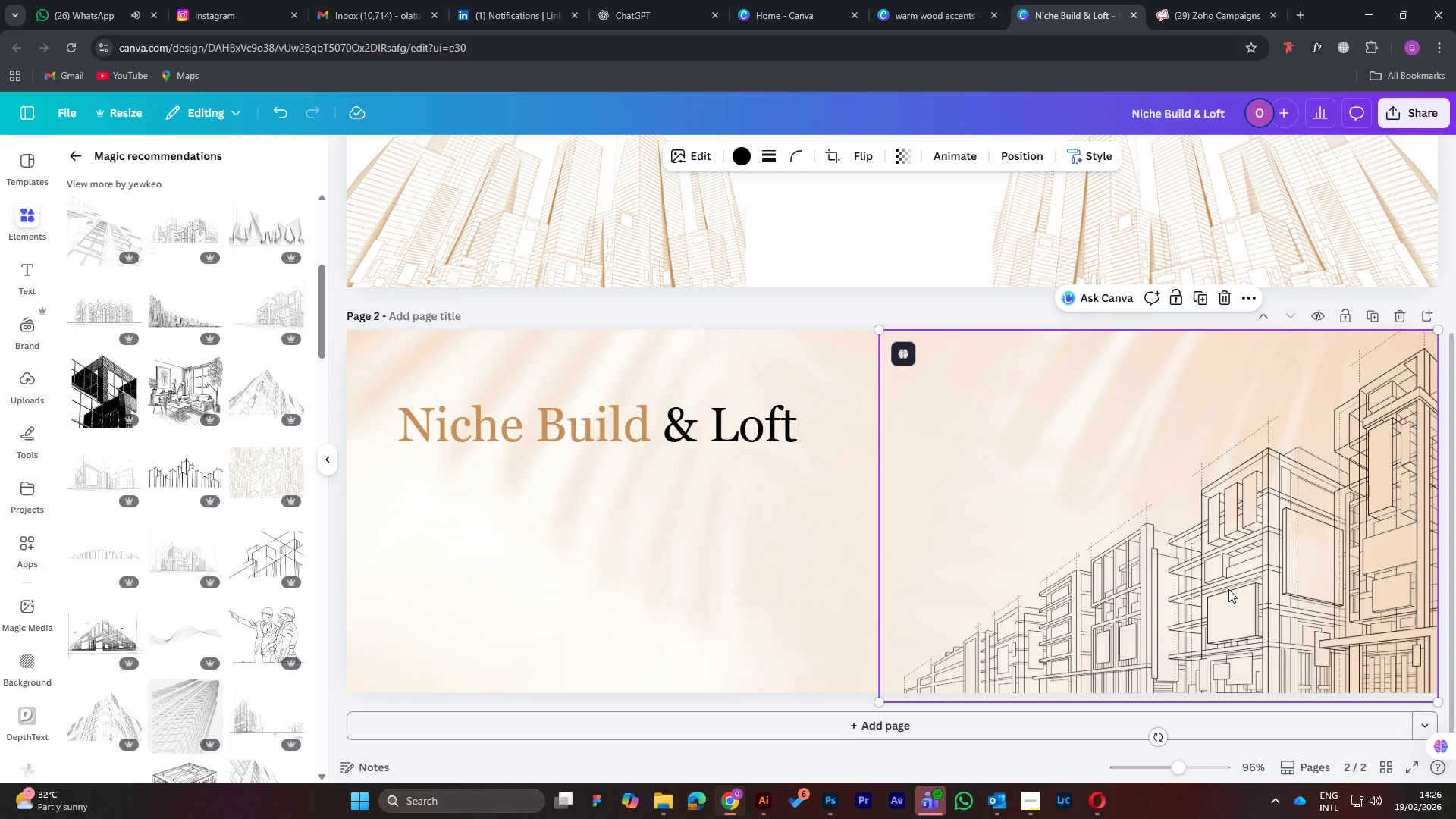 
left_click_drag(start_coordinate=[1228, 589], to_coordinate=[1235, 591])
 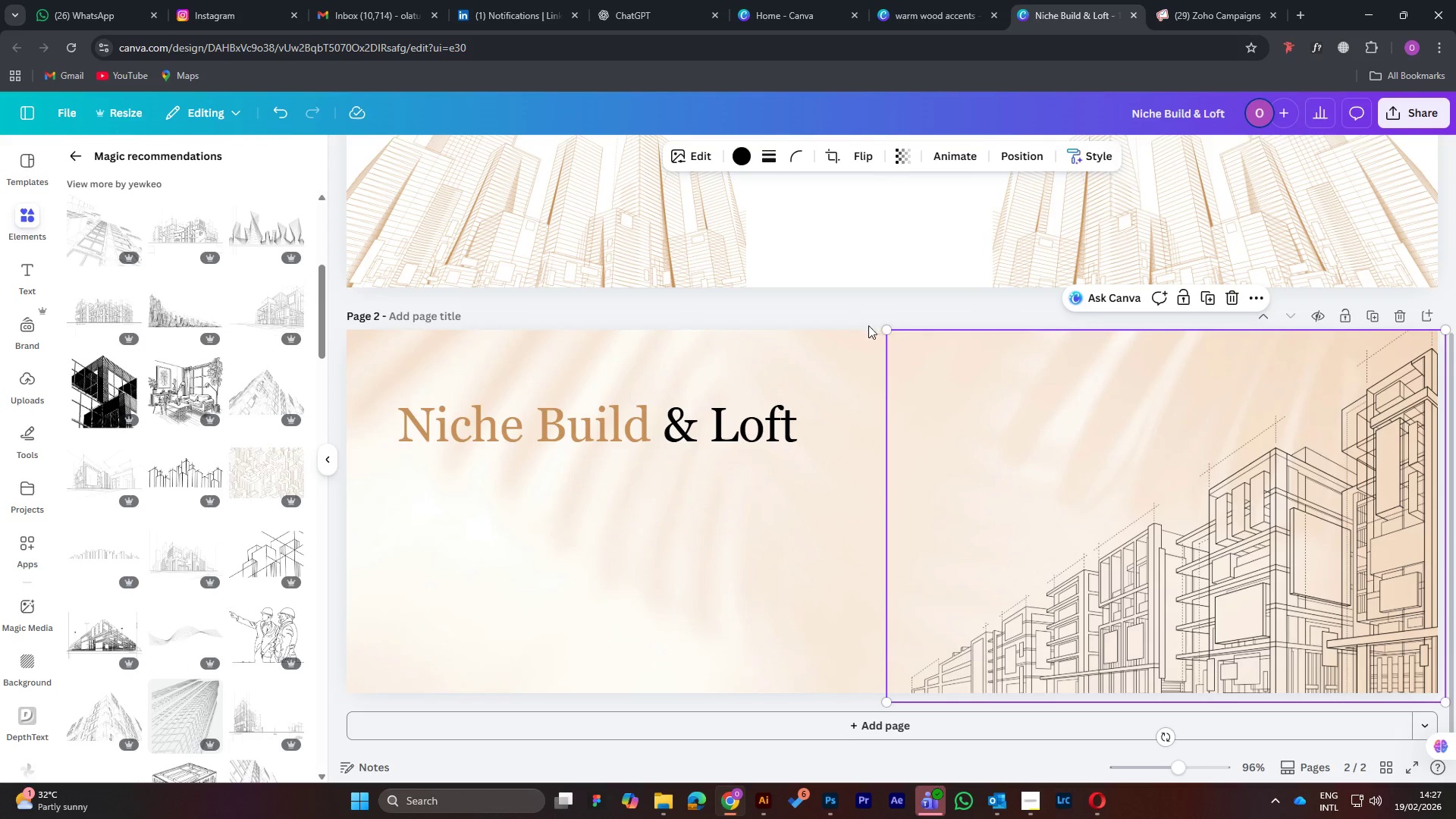 
left_click([800, 315])
 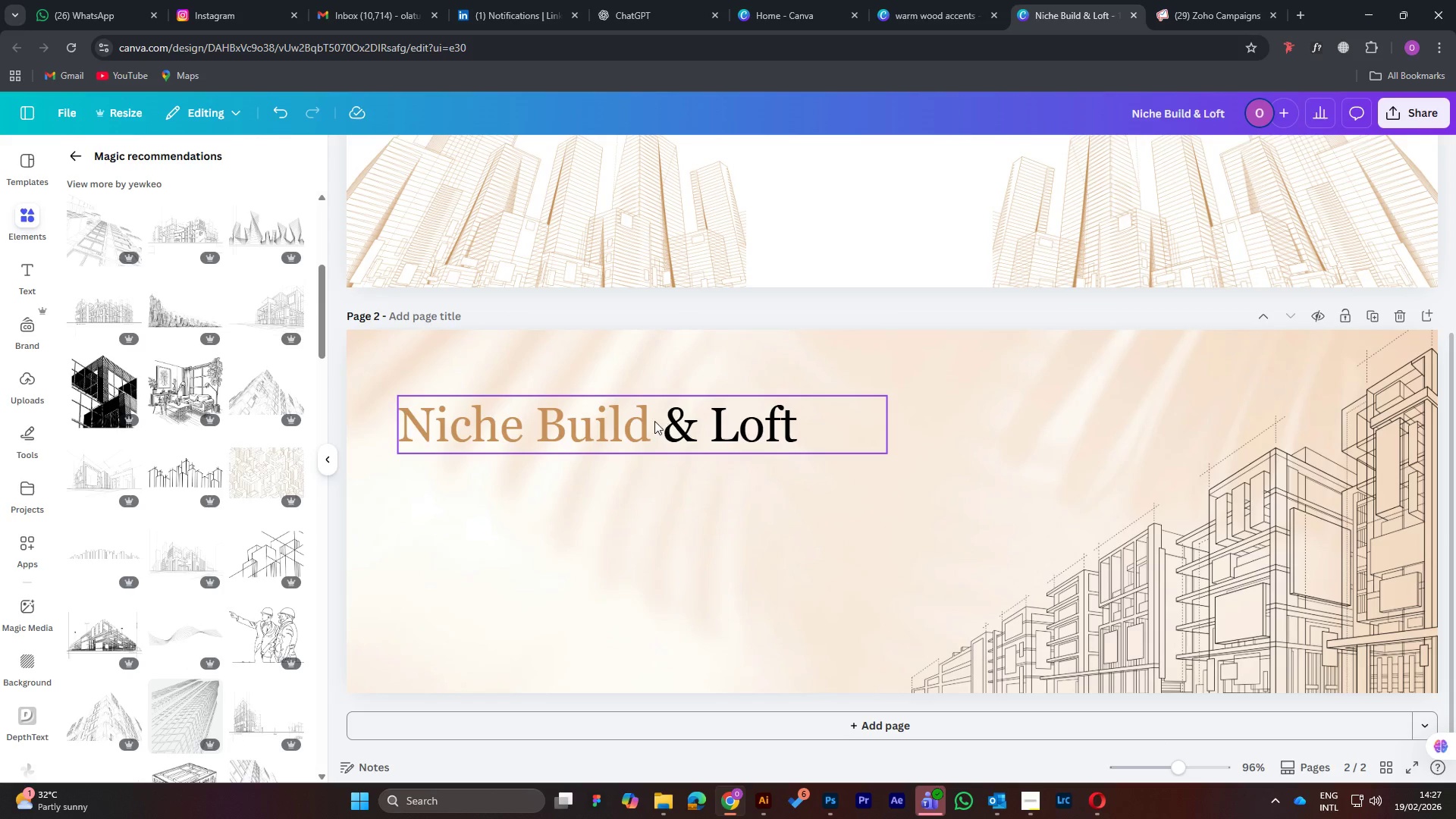 
left_click_drag(start_coordinate=[654, 421], to_coordinate=[651, 431])
 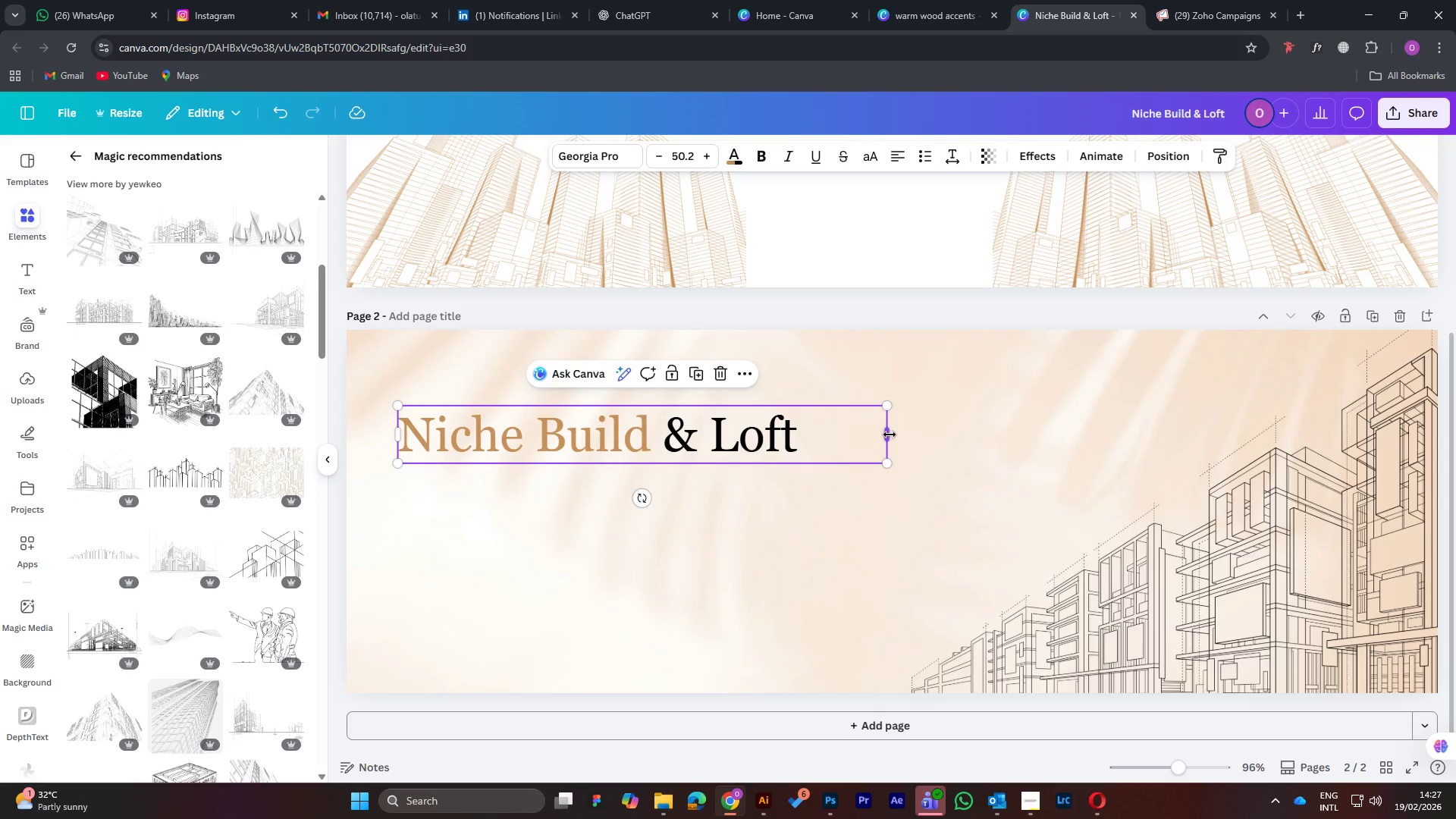 
left_click_drag(start_coordinate=[890, 435], to_coordinate=[675, 432])
 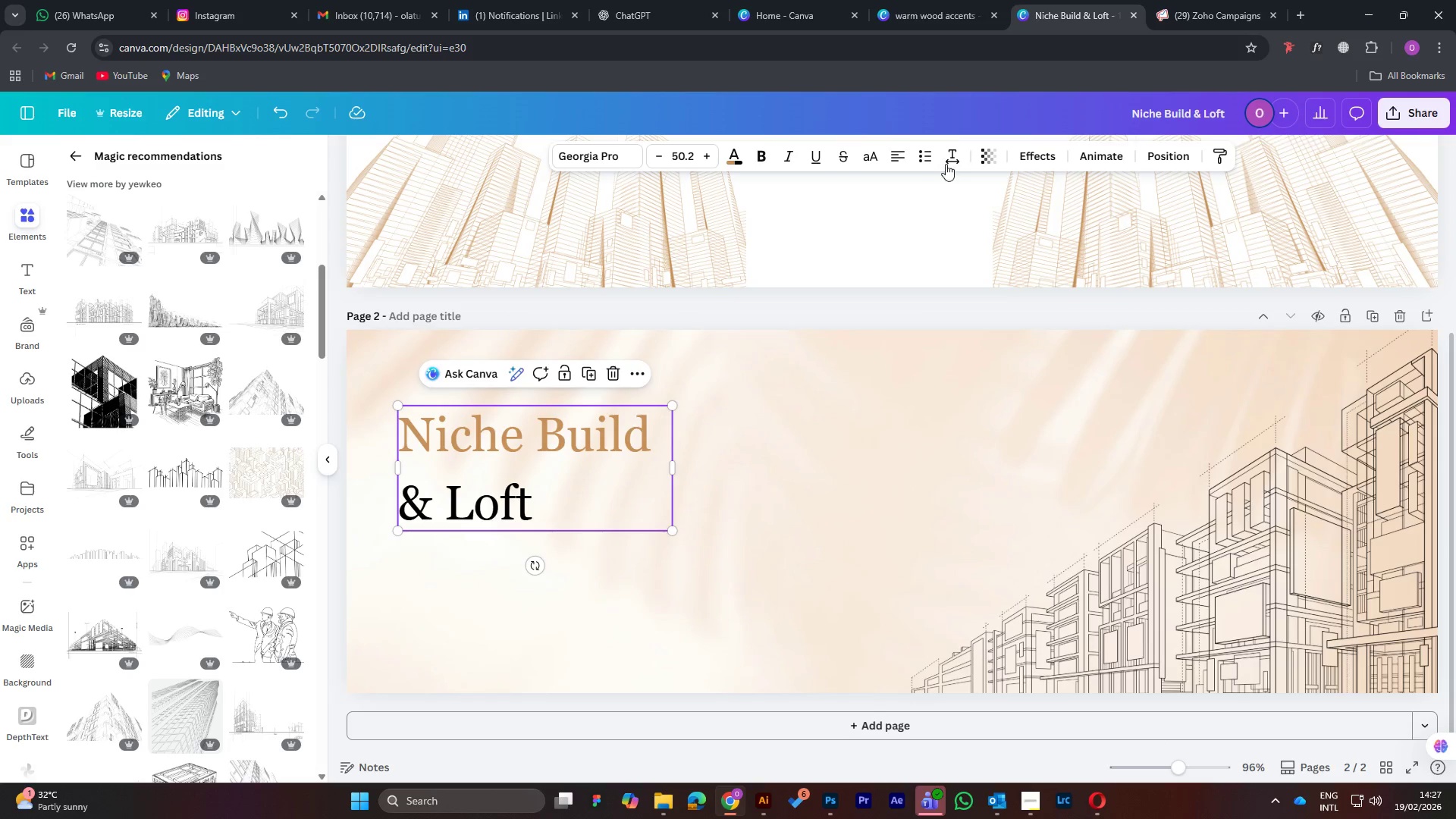 
left_click([948, 156])
 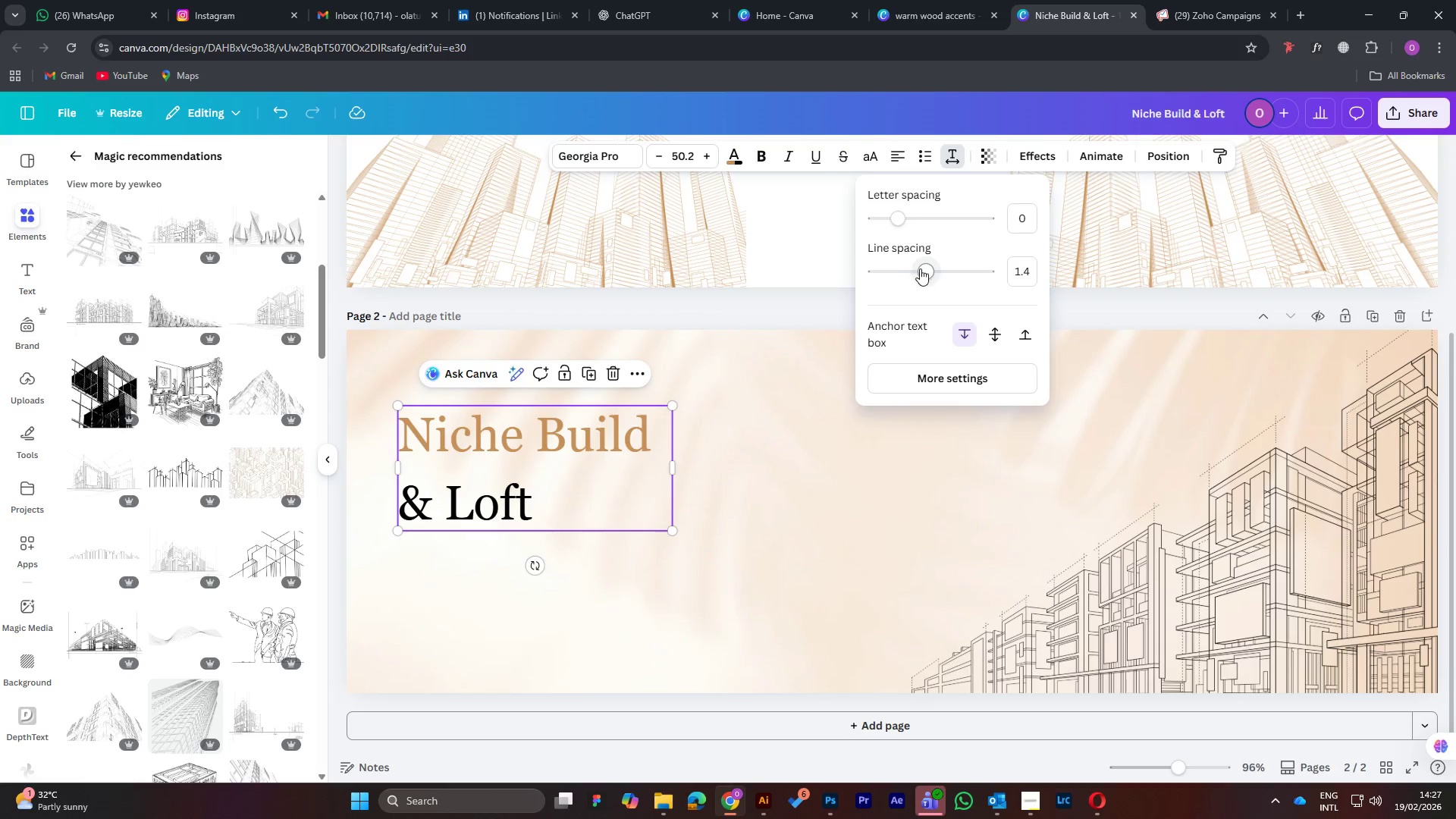 
left_click_drag(start_coordinate=[920, 269], to_coordinate=[902, 268])
 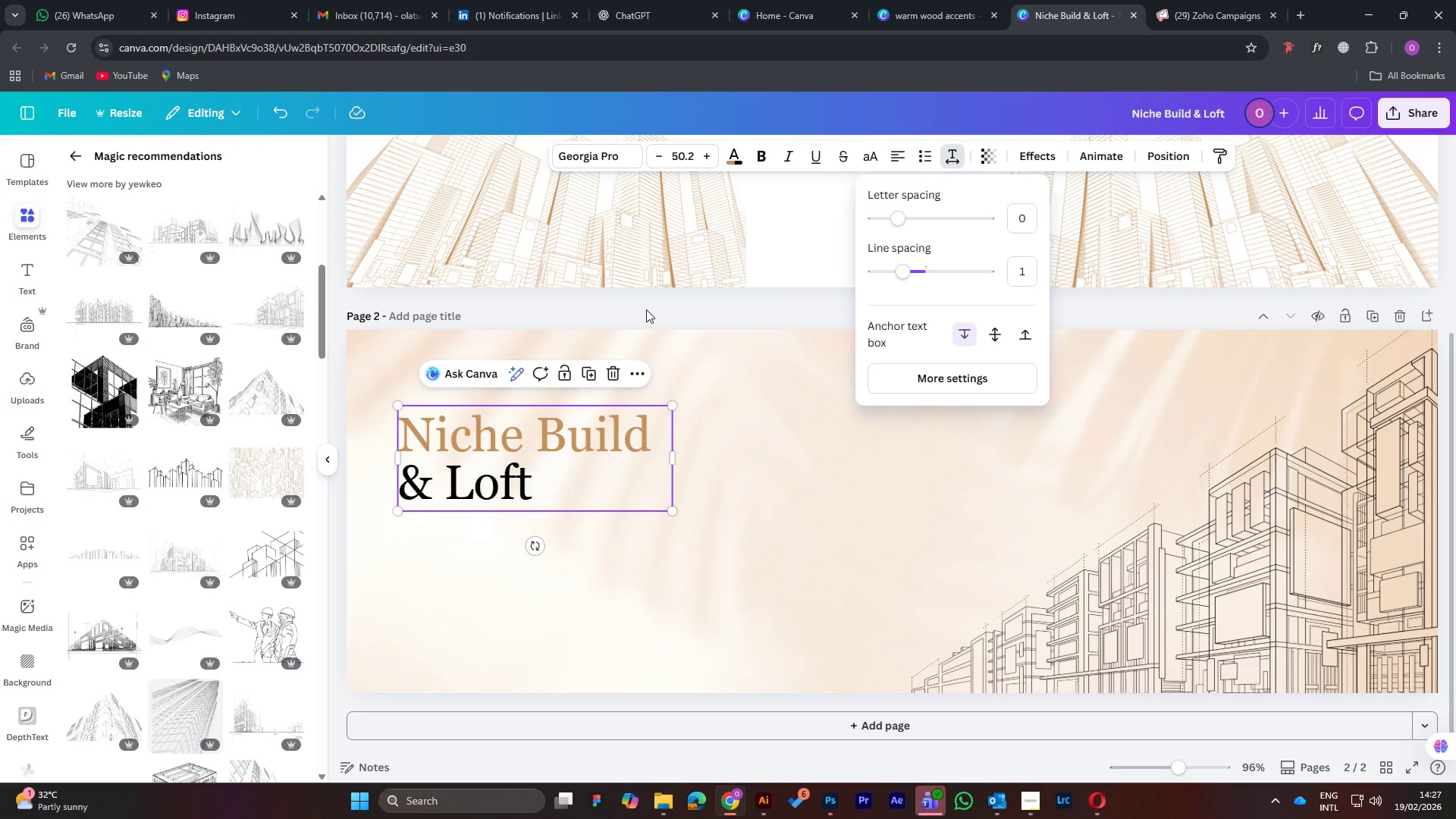 
left_click([646, 309])
 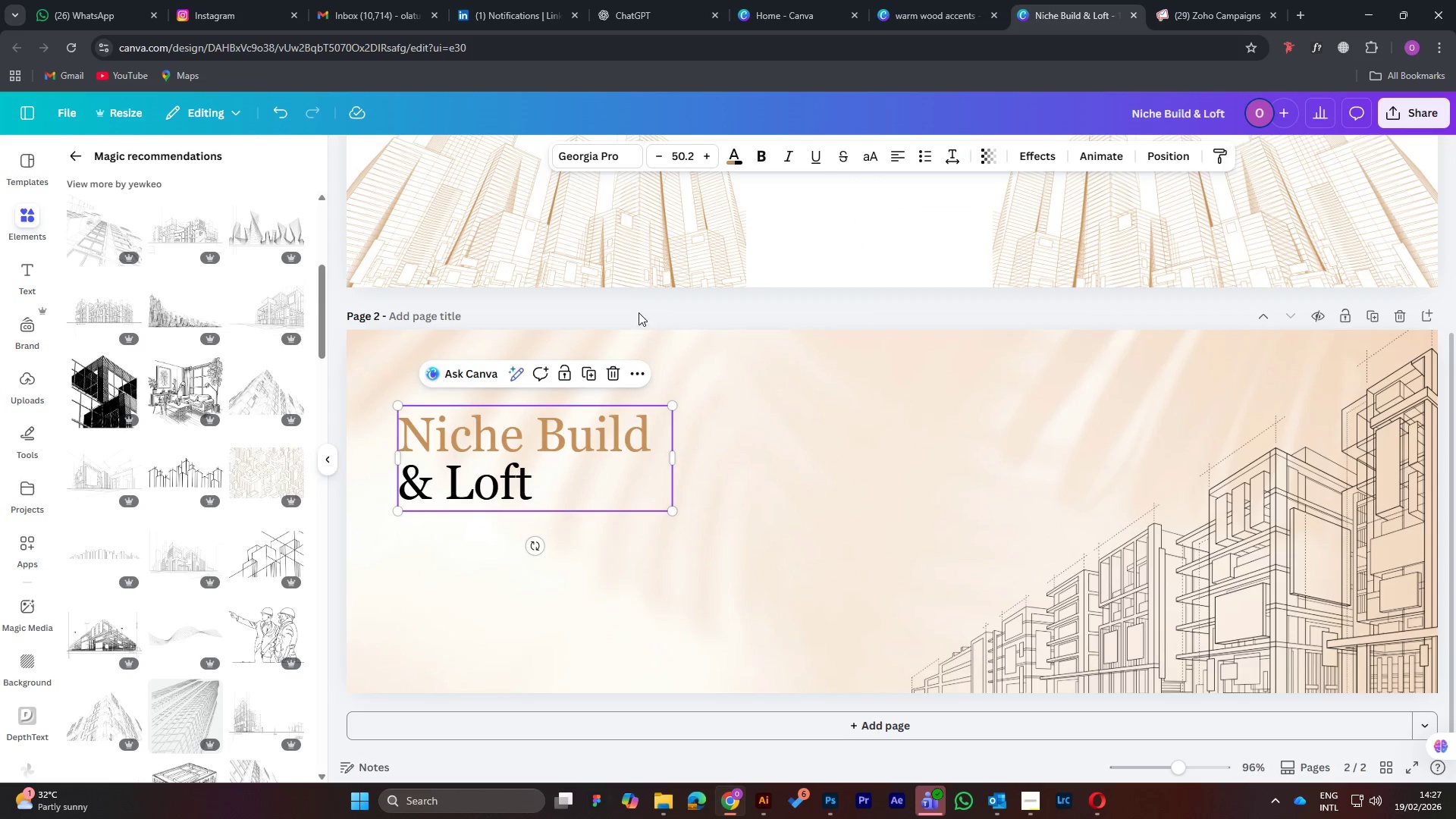 
left_click([642, 307])
 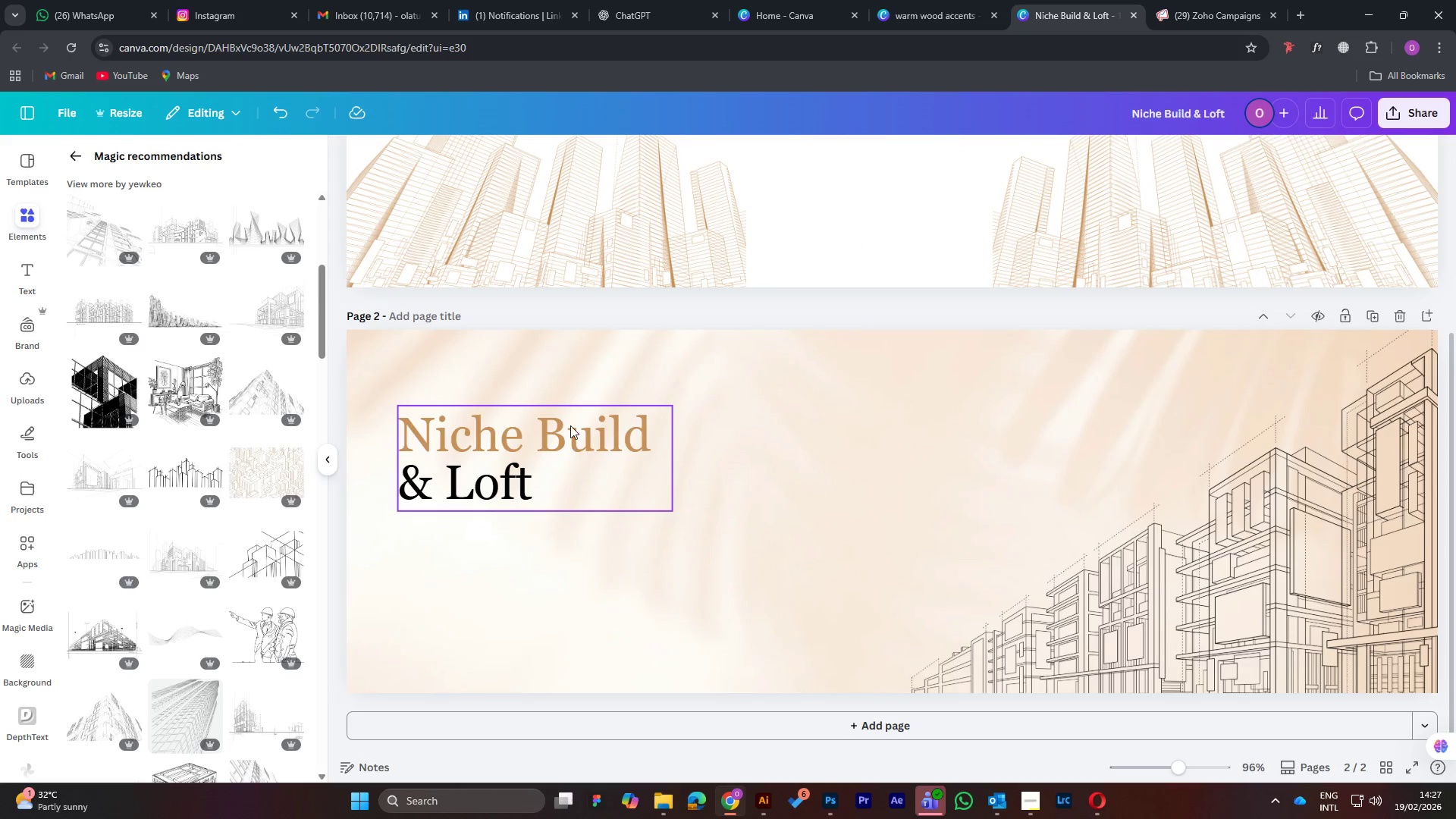 
left_click([570, 425])
 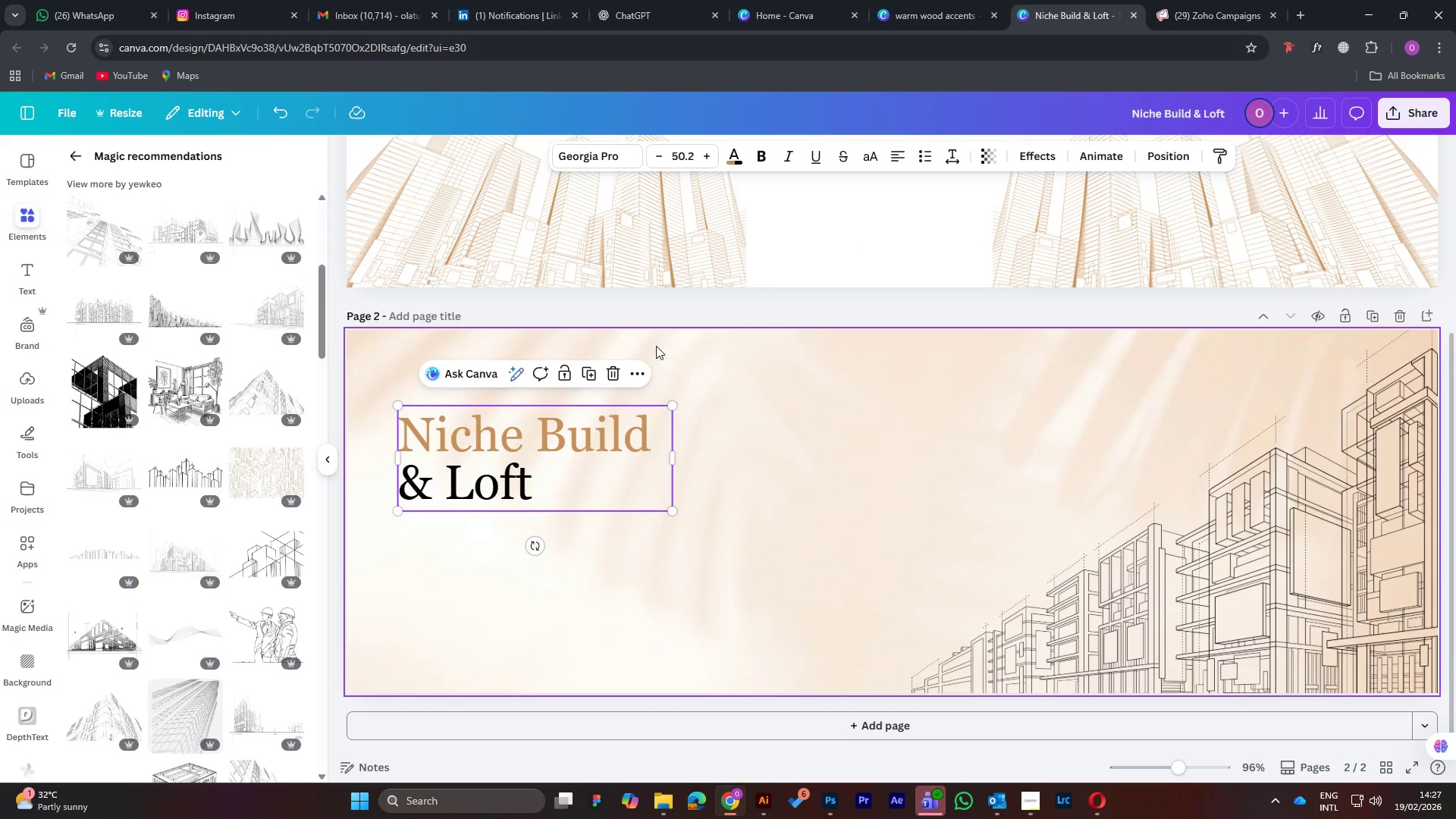 
scroll: coordinate [674, 322], scroll_direction: up, amount: 3.0
 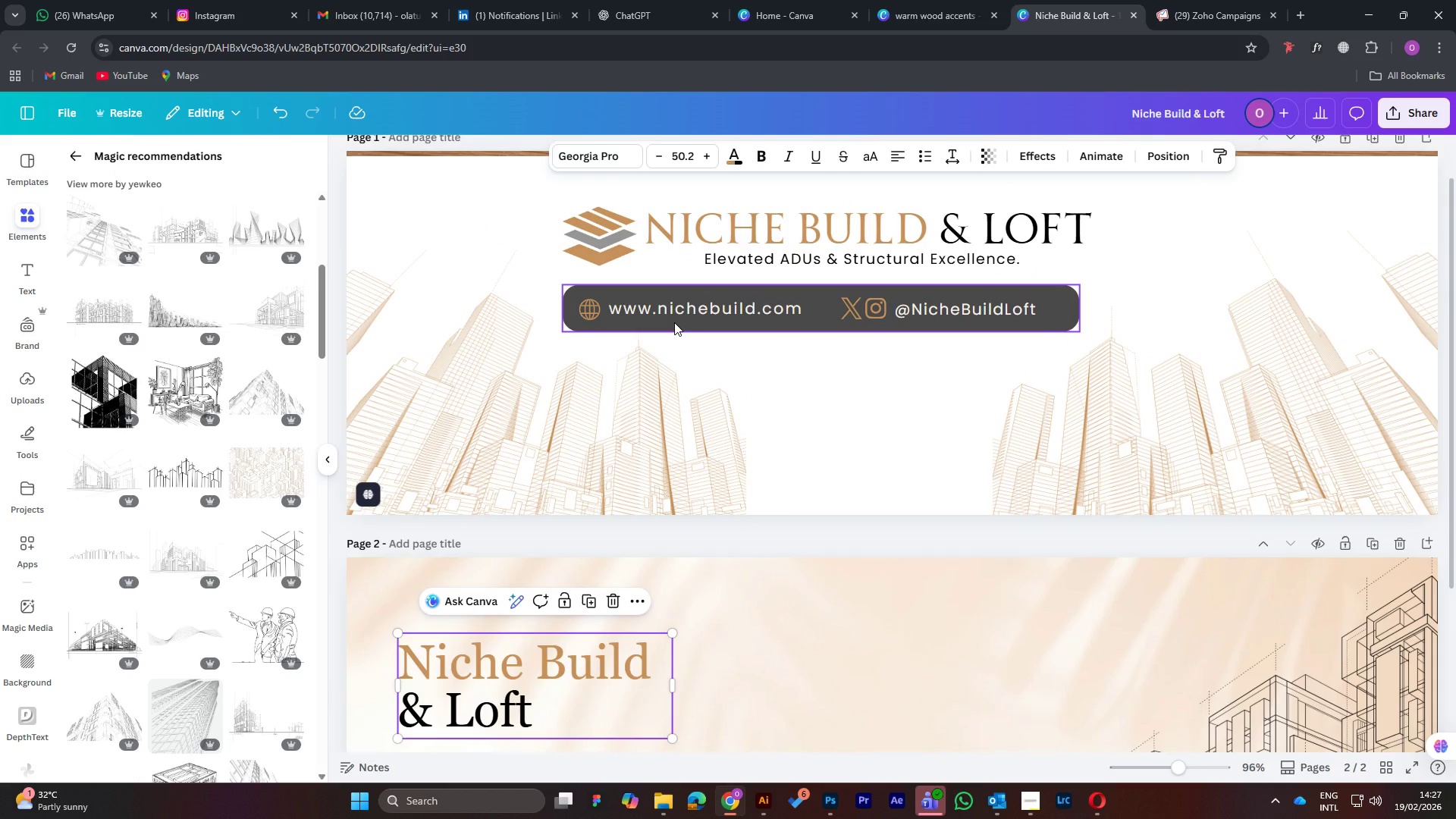 
scroll: coordinate [674, 322], scroll_direction: down, amount: 1.0
 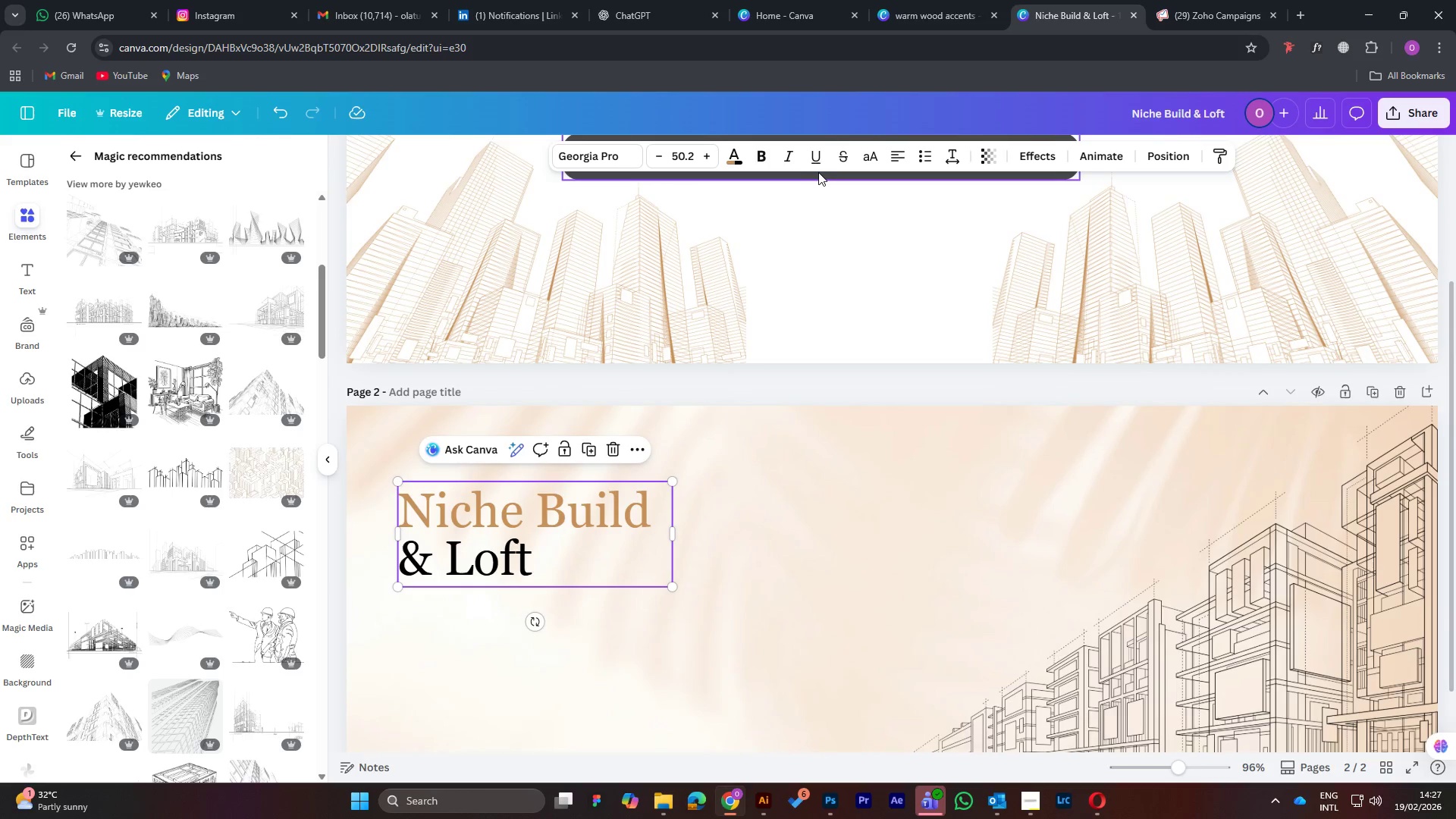 
scroll: coordinate [811, 270], scroll_direction: up, amount: 1.0
 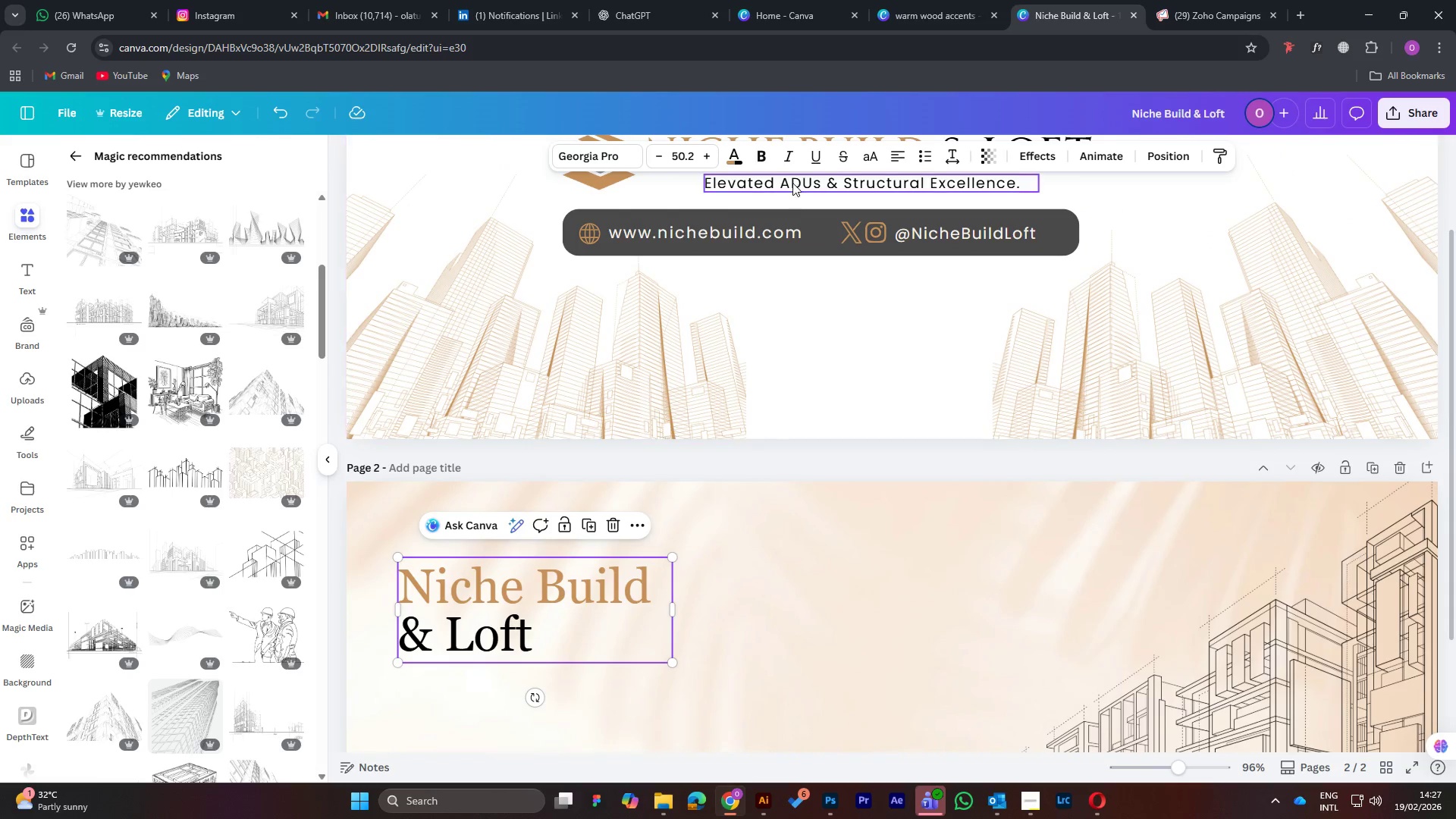 
left_click([792, 183])
 